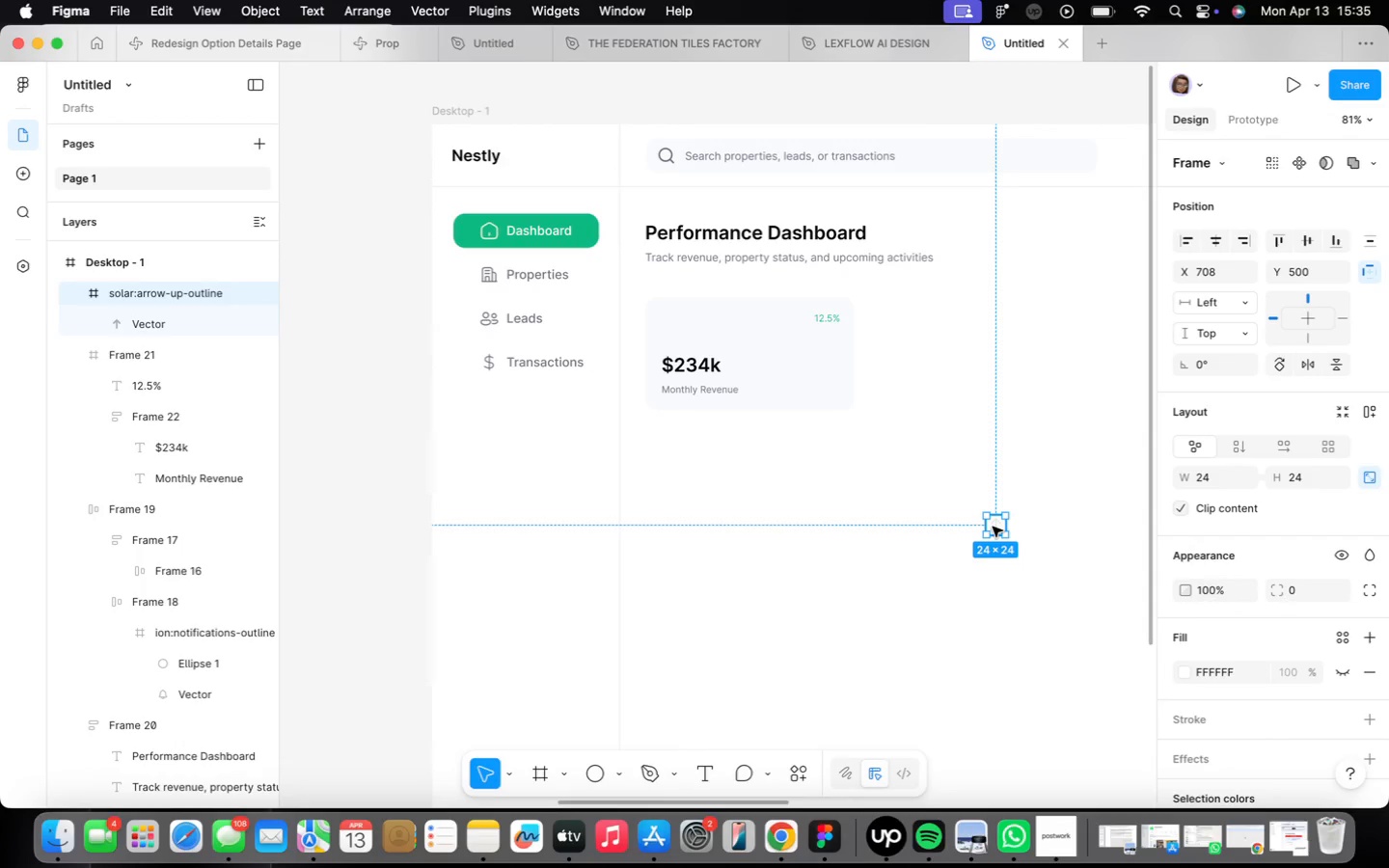 
scroll: coordinate [798, 326], scroll_direction: up, amount: 22.0
 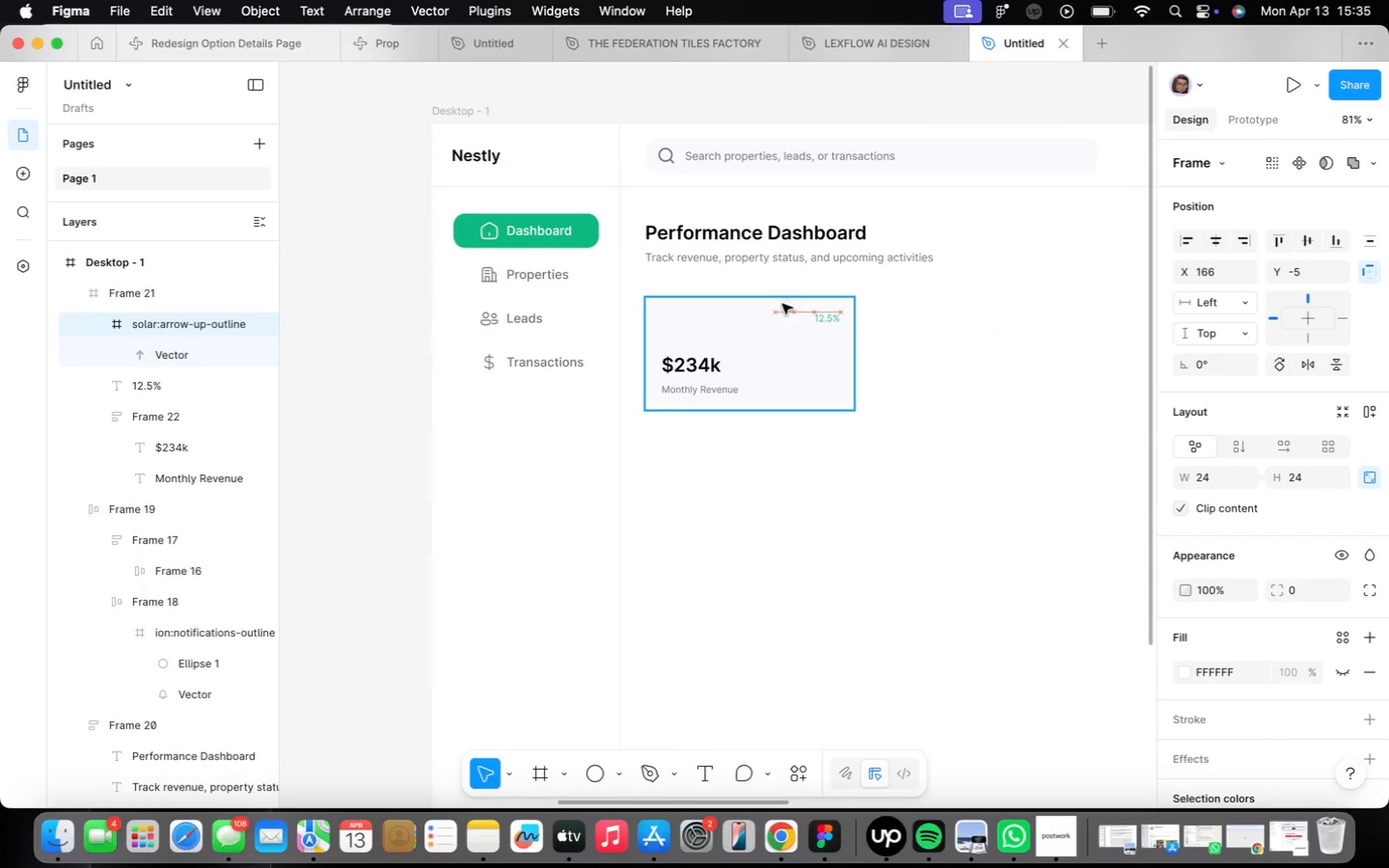 
double_click([790, 319])
 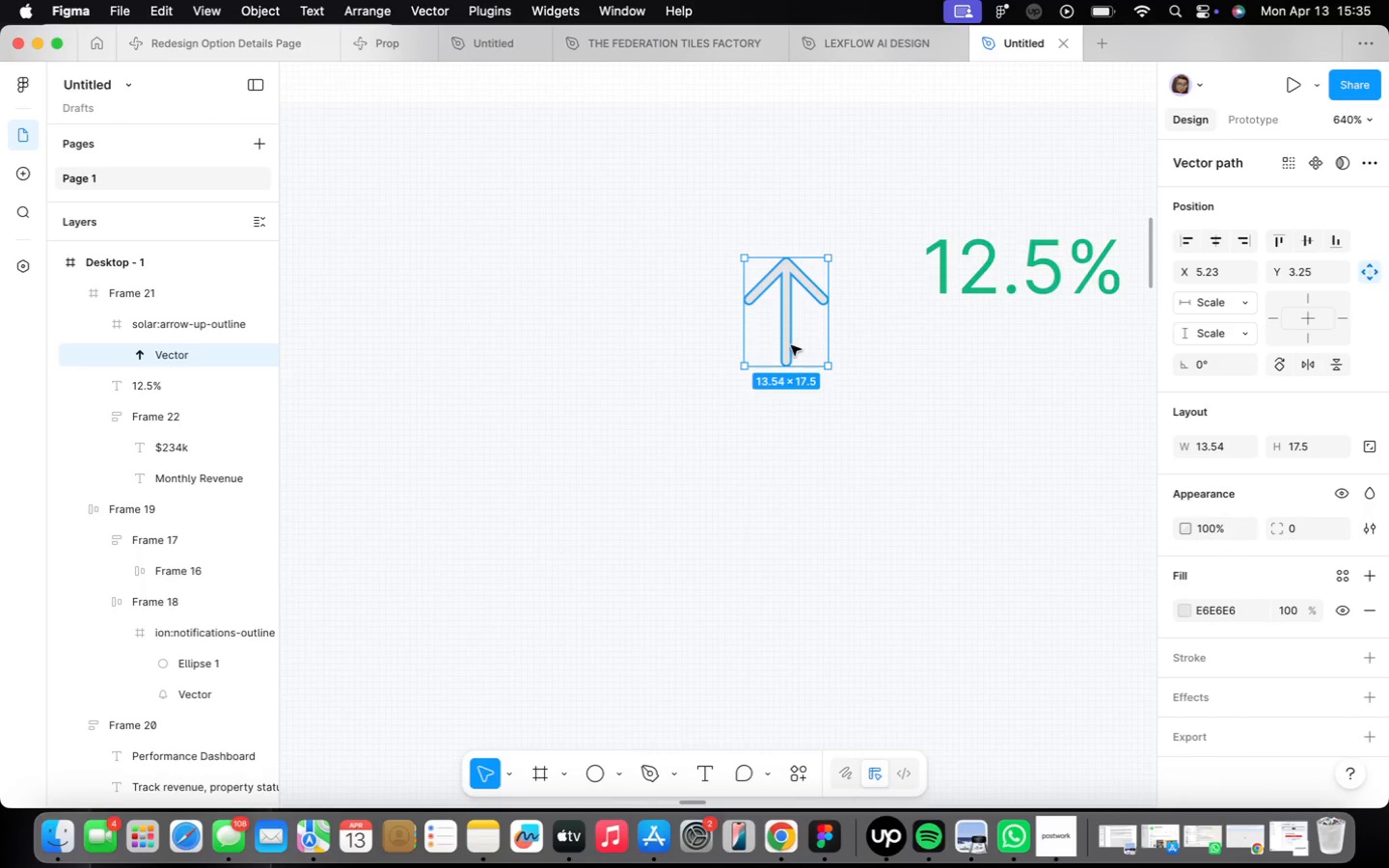 
scroll: coordinate [804, 318], scroll_direction: up, amount: 9.0
 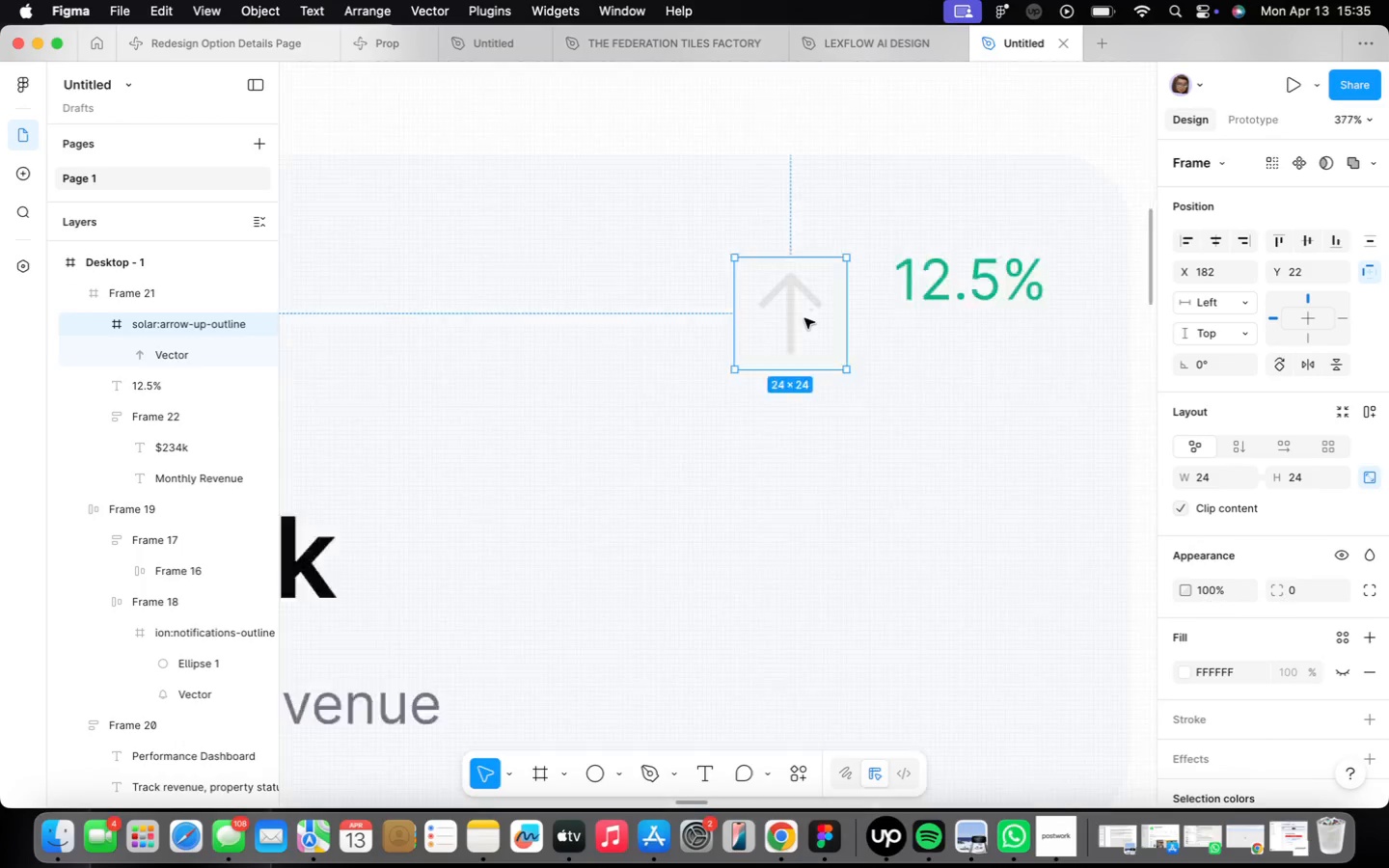 
double_click([789, 345])
 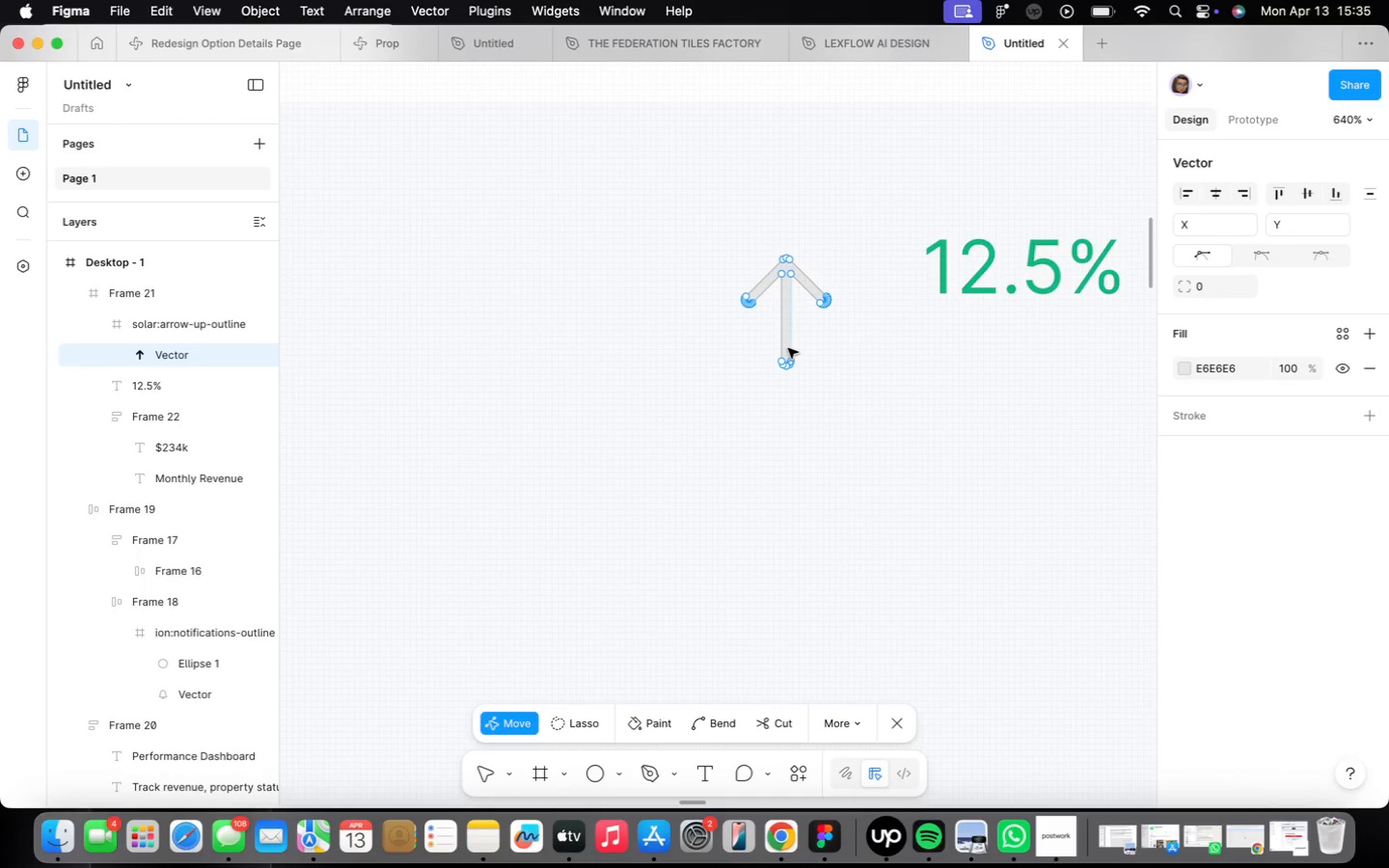 
double_click([788, 348])
 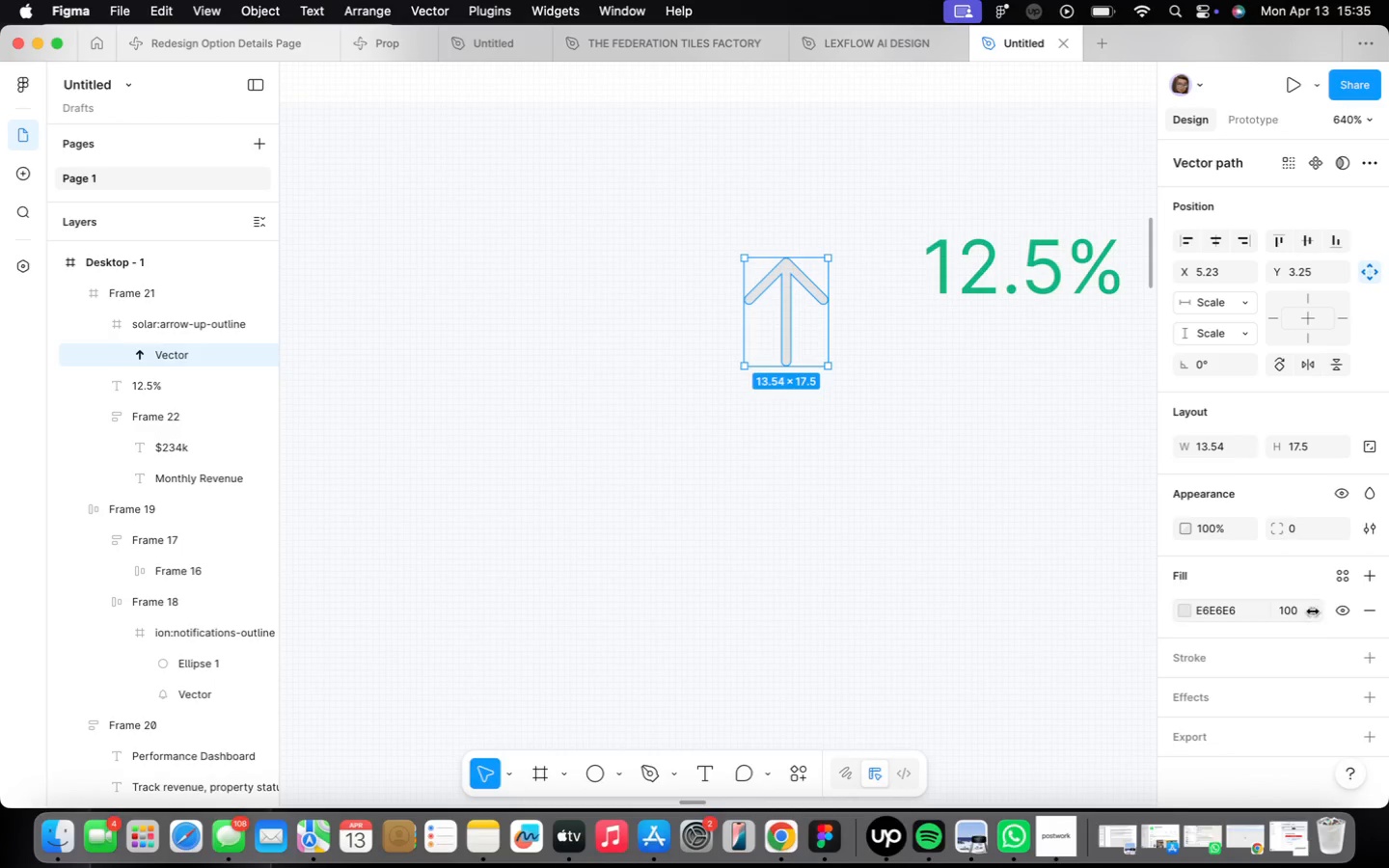 
left_click([1339, 576])
 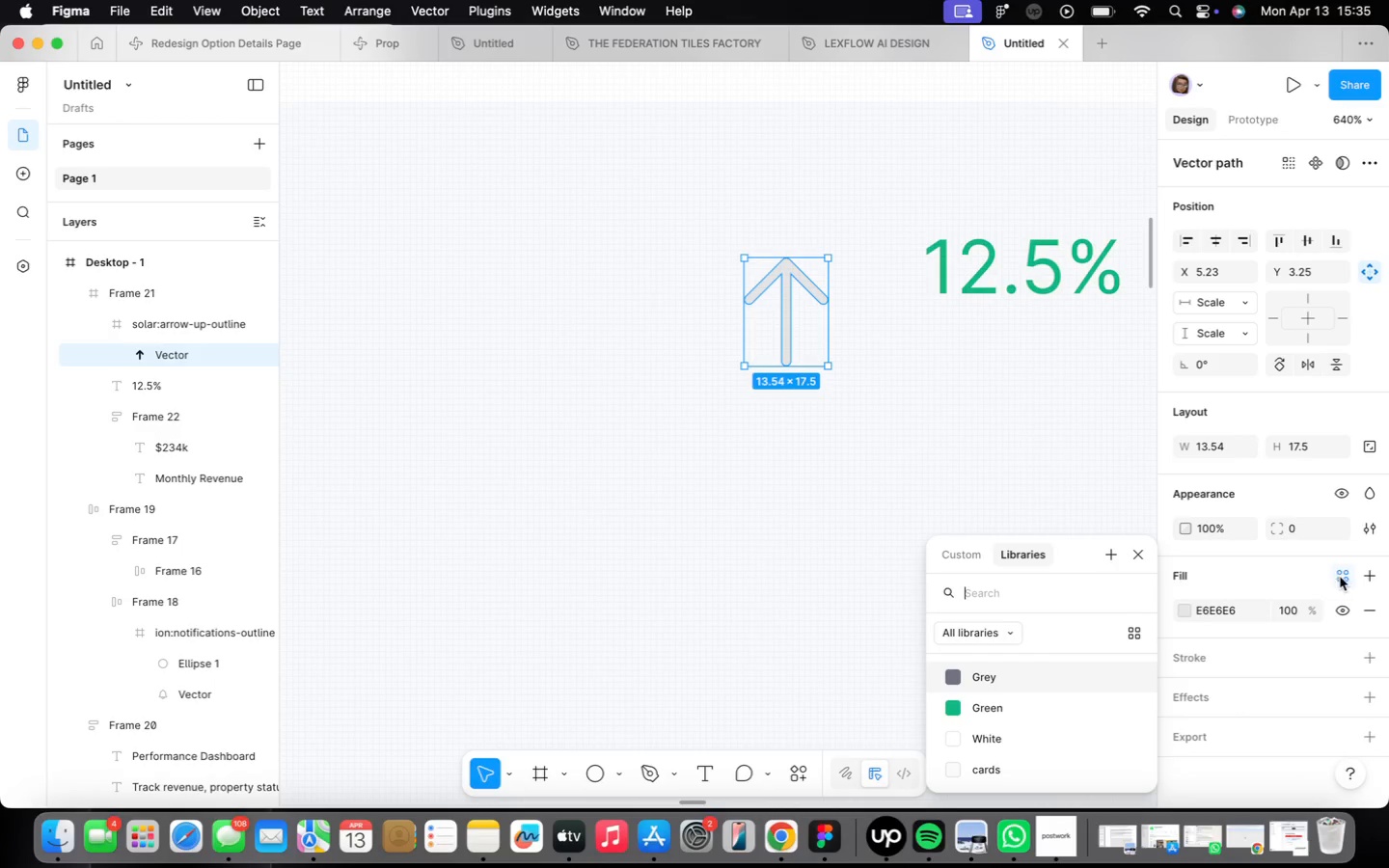 
left_click([1082, 693])
 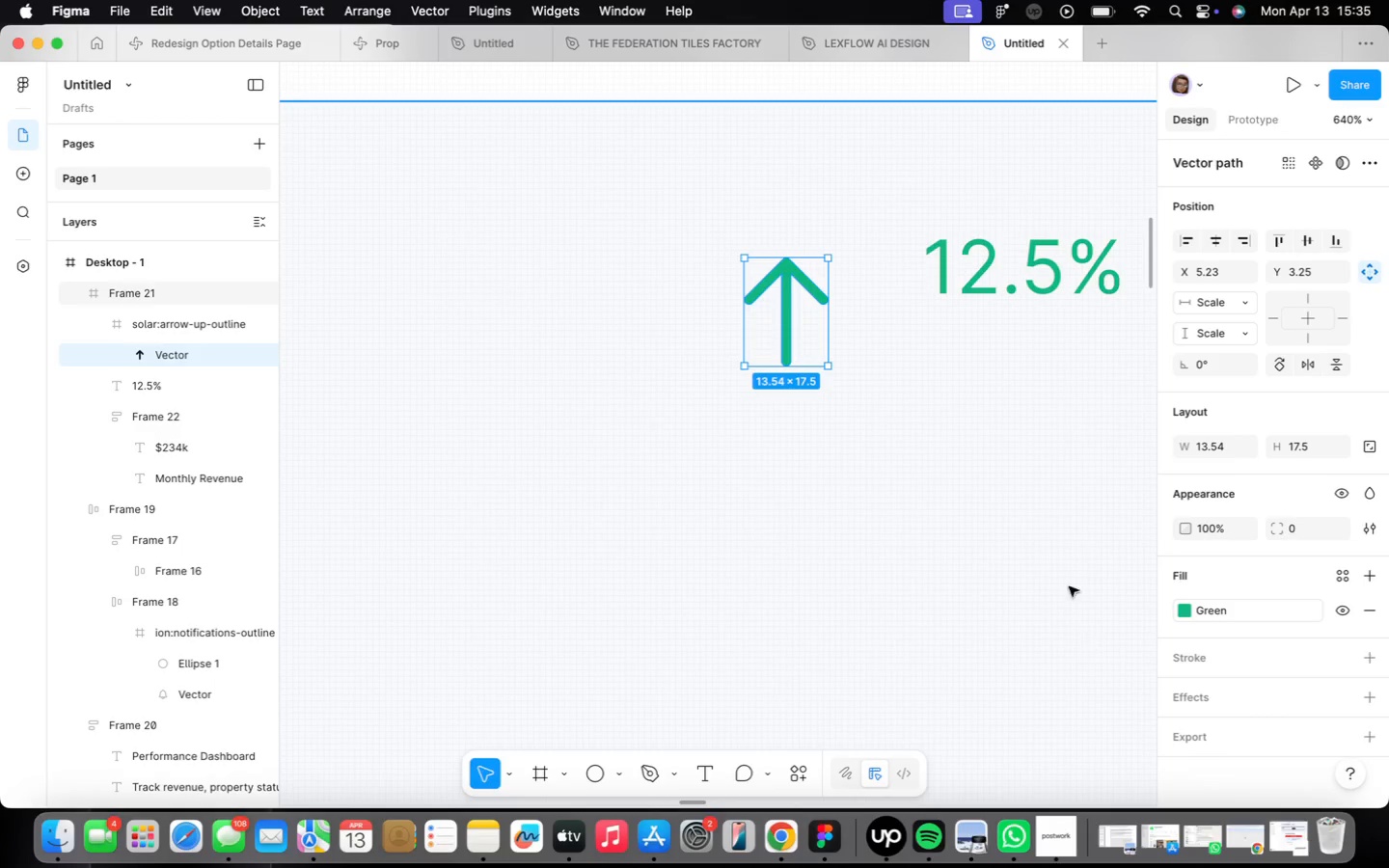 
left_click([917, 439])
 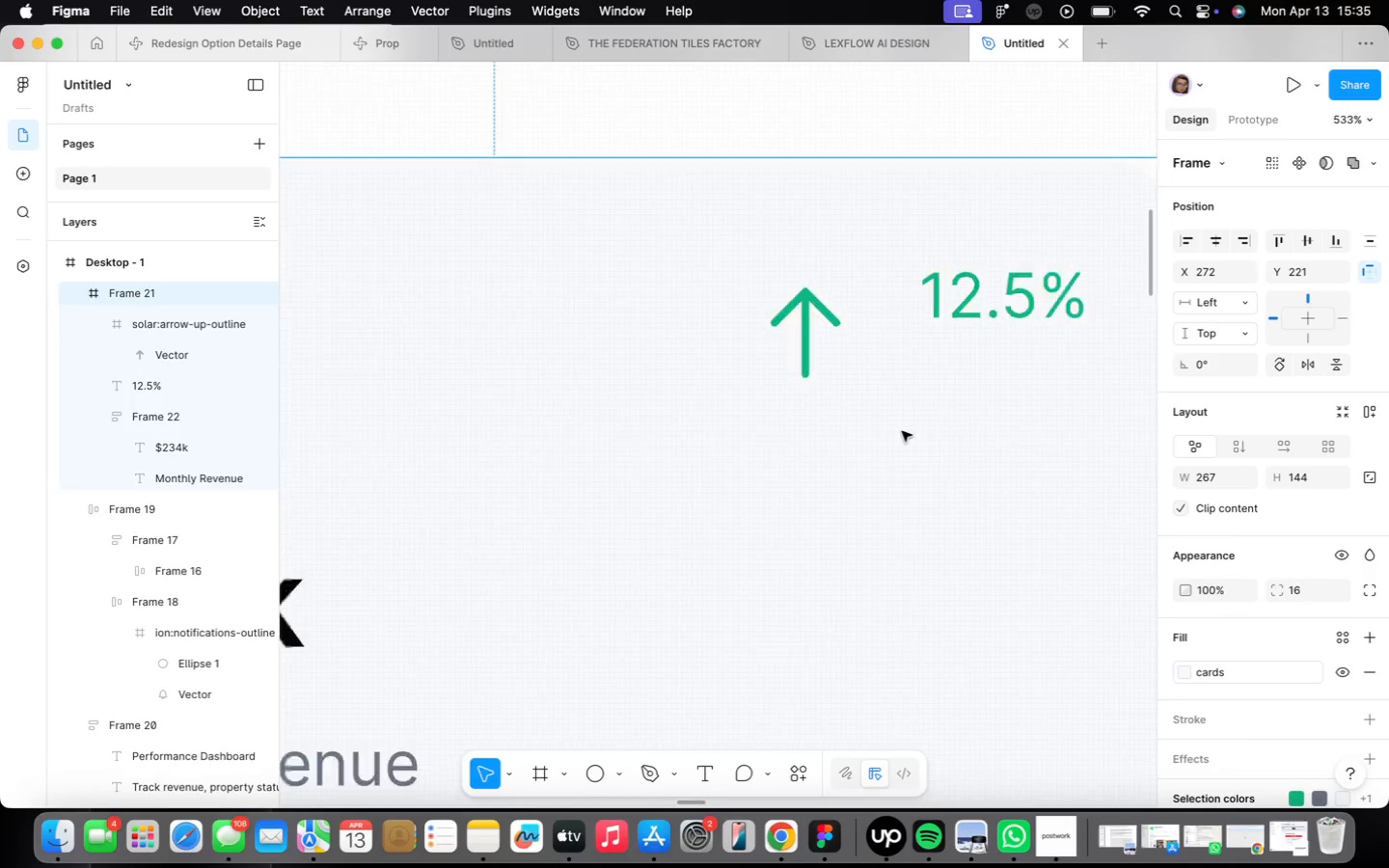 
left_click([860, 385])
 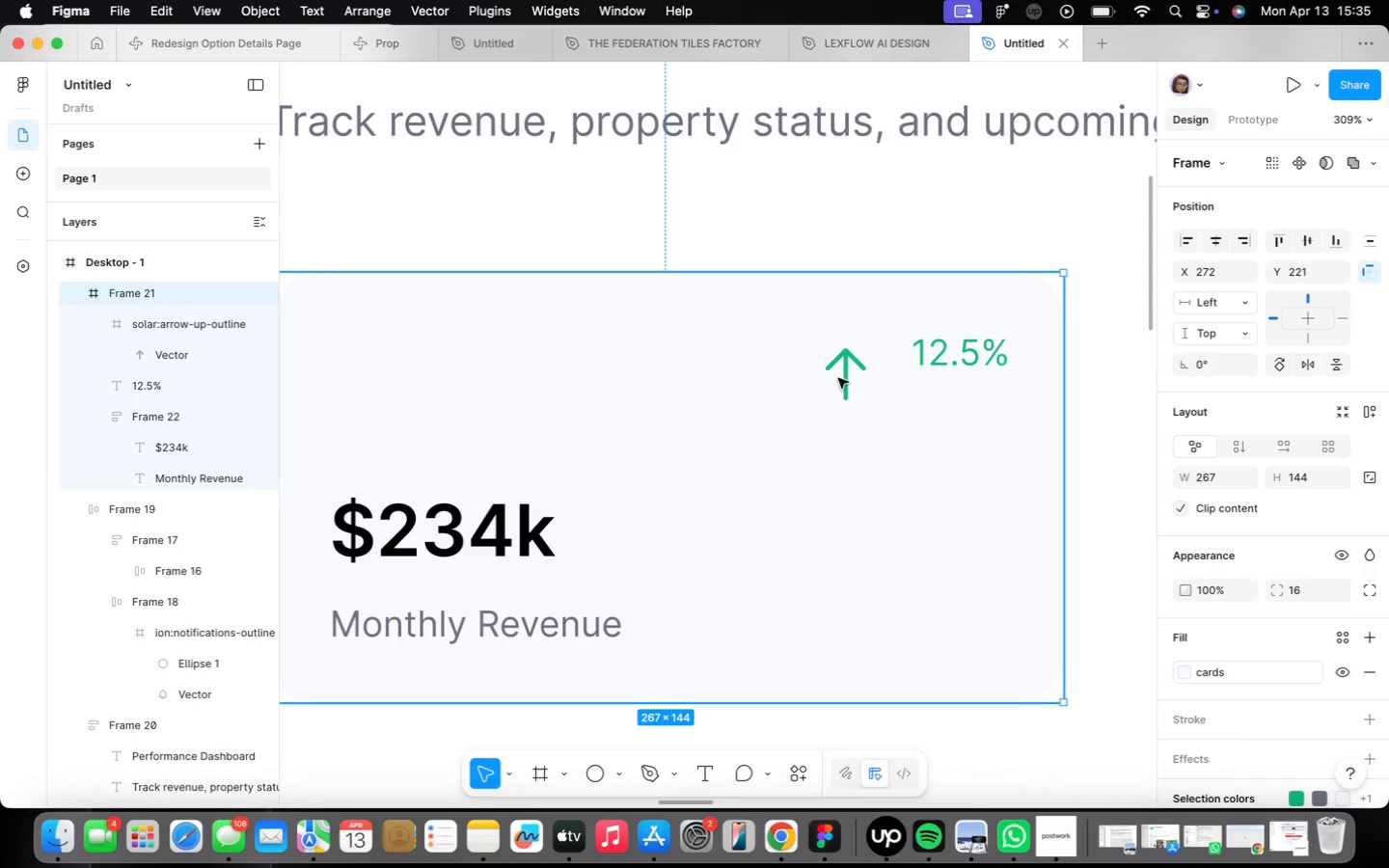 
scroll: coordinate [902, 428], scroll_direction: down, amount: 10.0
 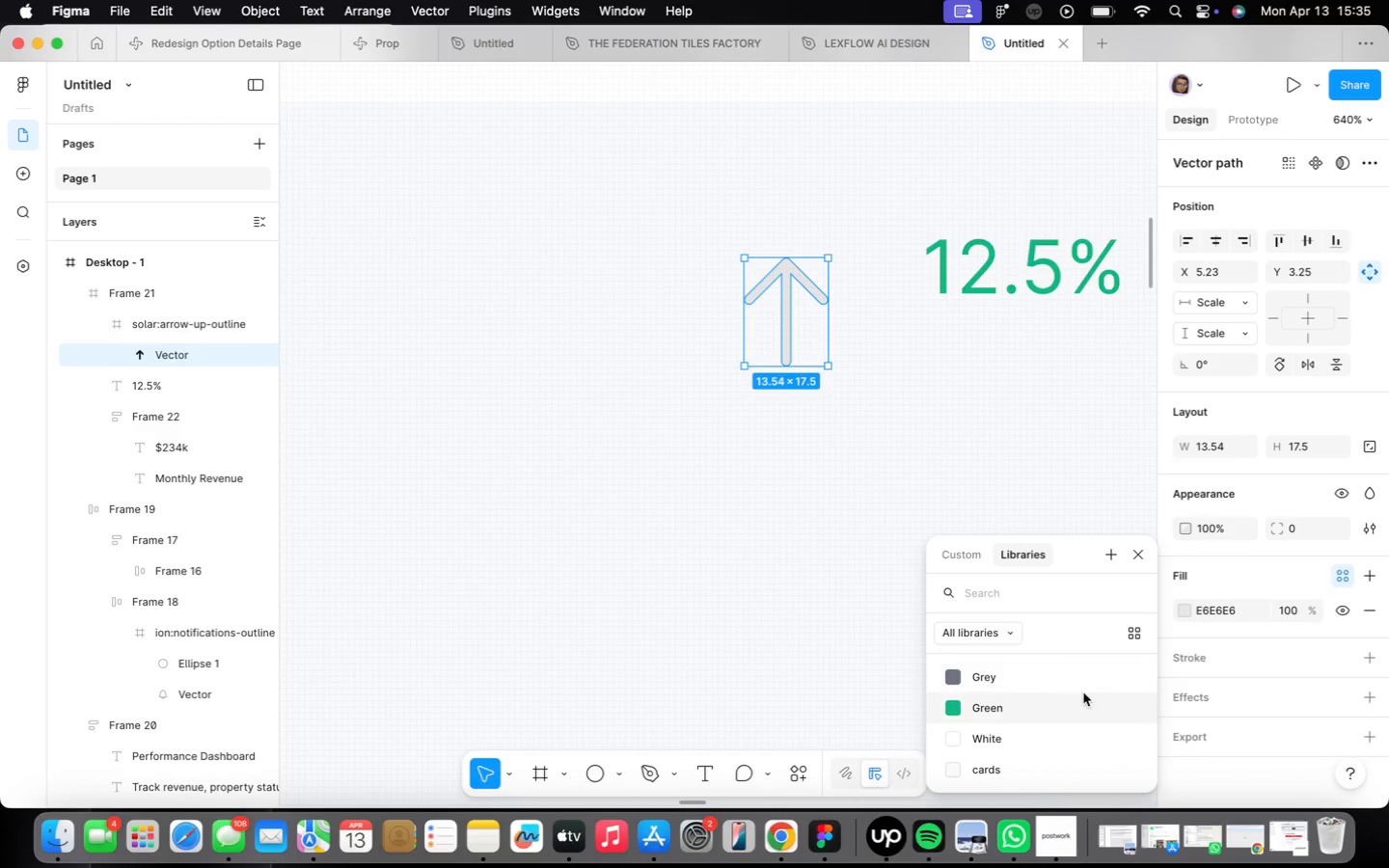 
double_click([838, 378])
 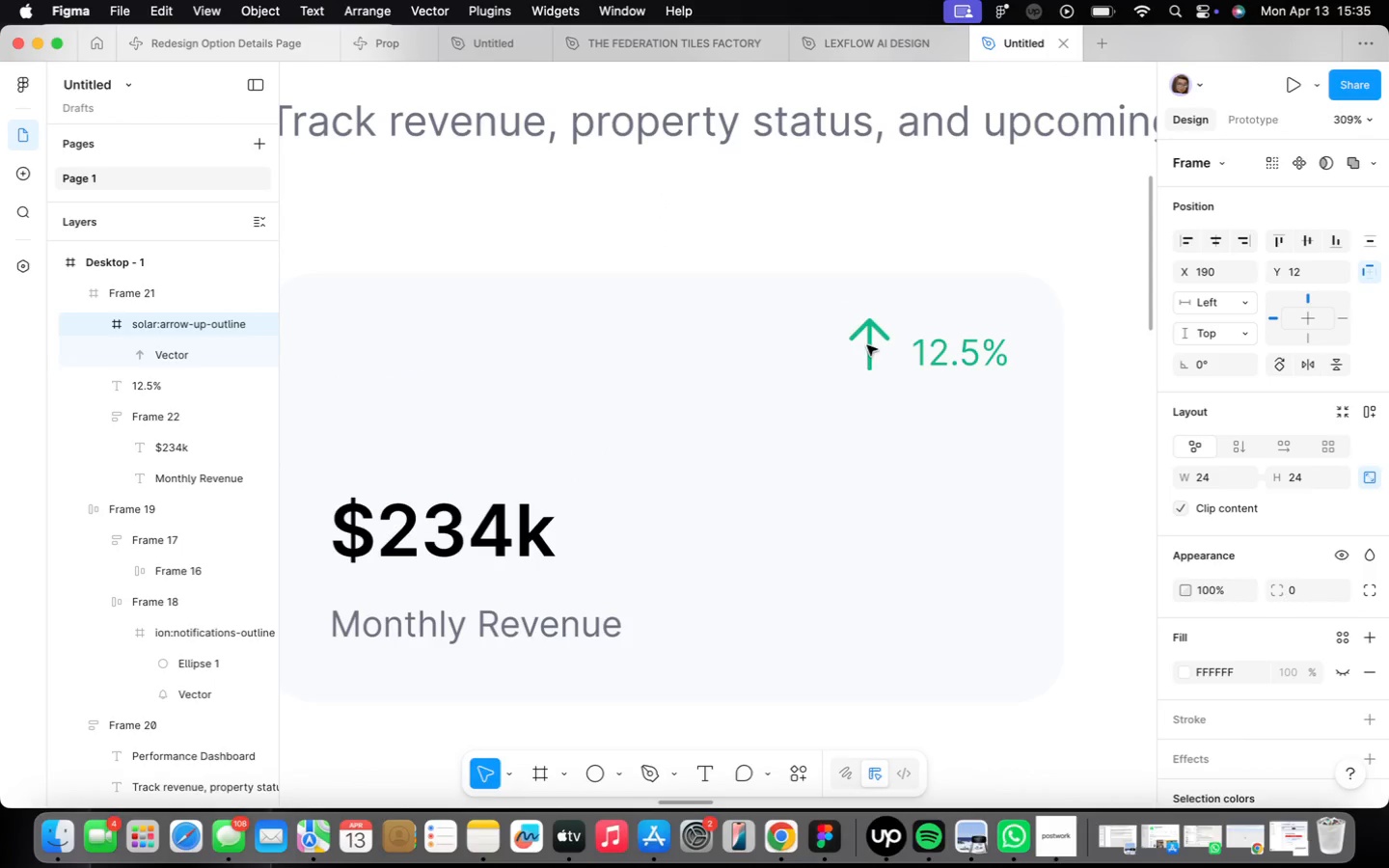 
left_click_drag(start_coordinate=[842, 375], to_coordinate=[876, 358])
 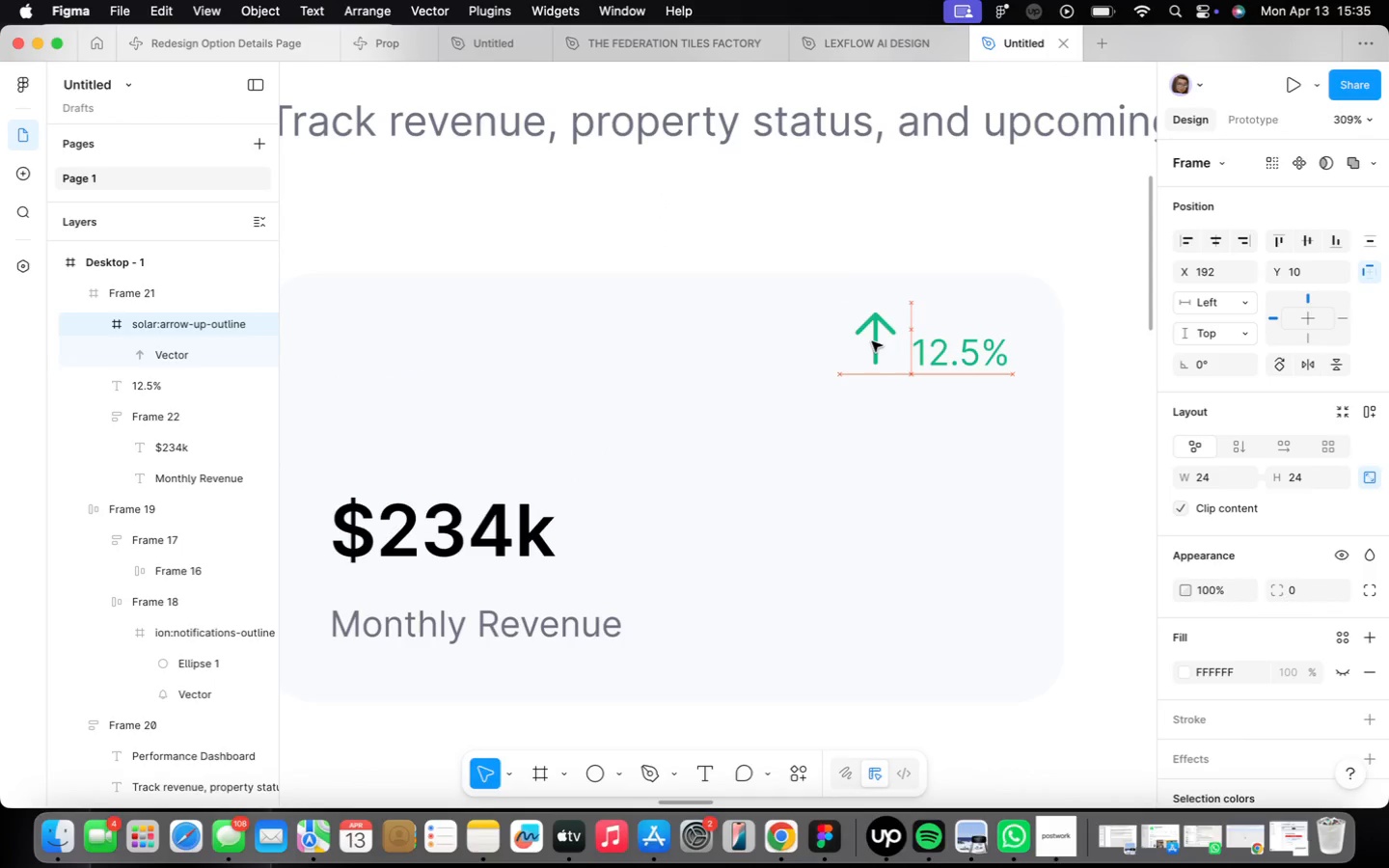 
double_click([877, 369])
 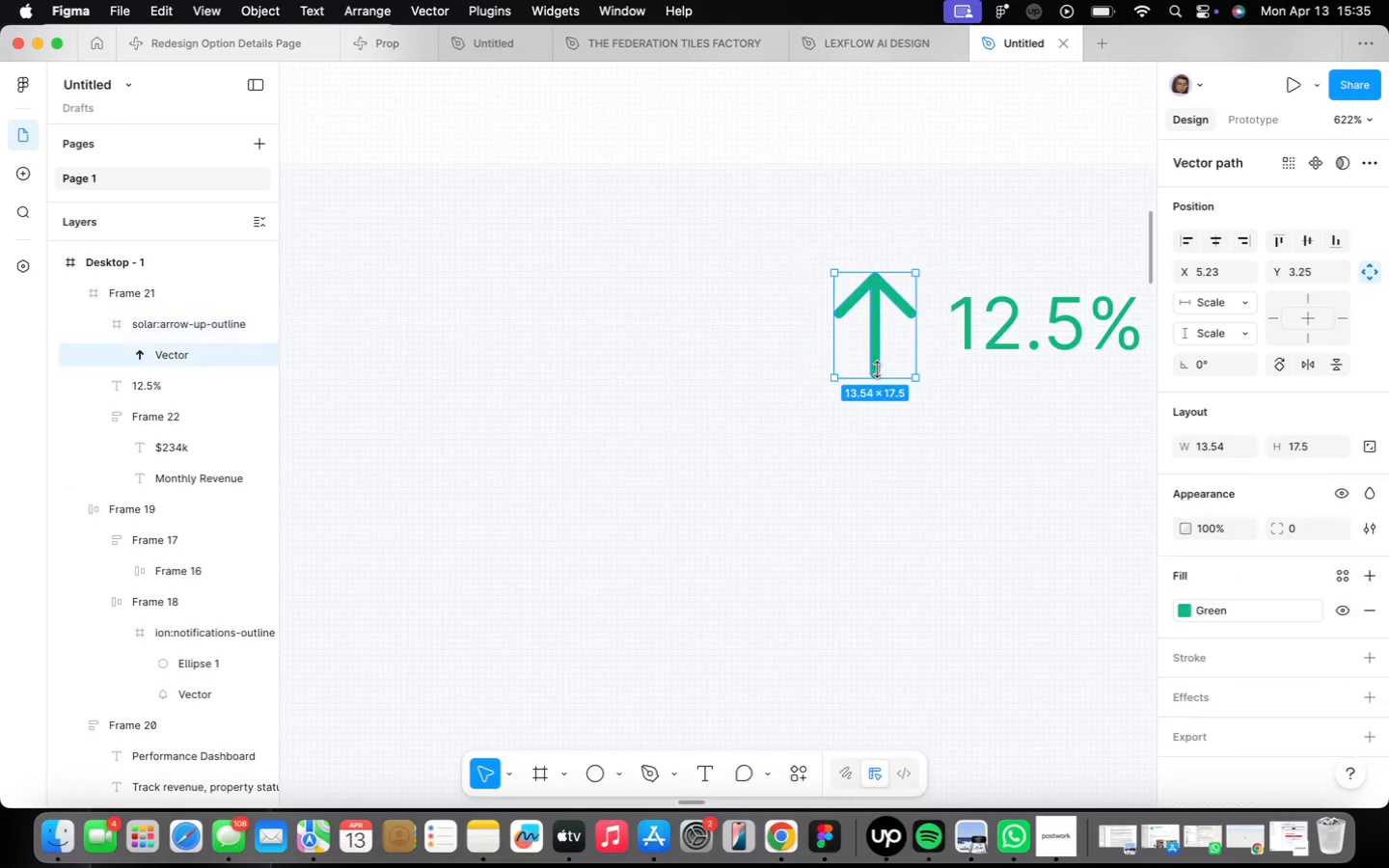 
scroll: coordinate [875, 383], scroll_direction: up, amount: 9.0
 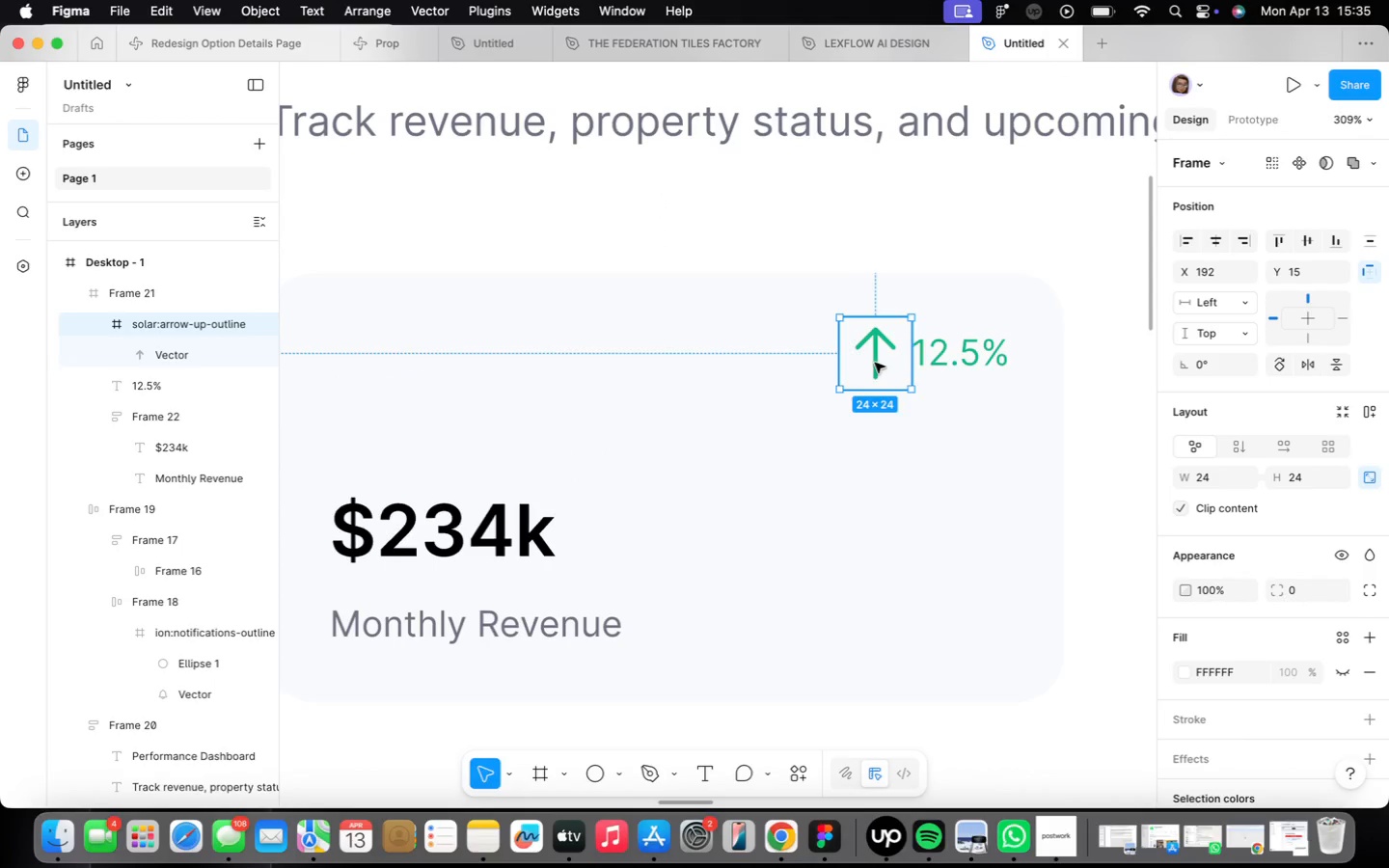 
triple_click([877, 369])
 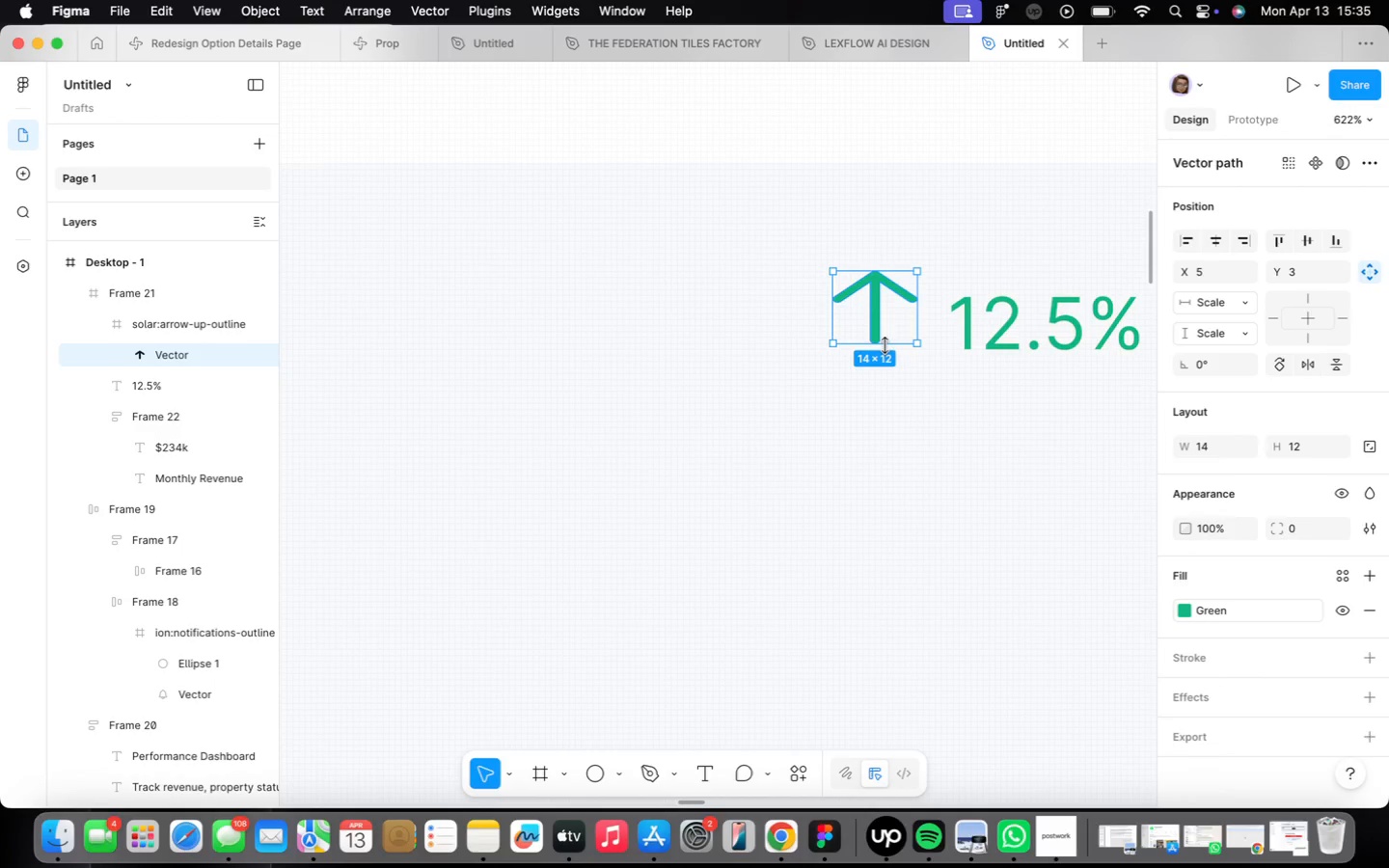 
left_click_drag(start_coordinate=[877, 376], to_coordinate=[885, 345])
 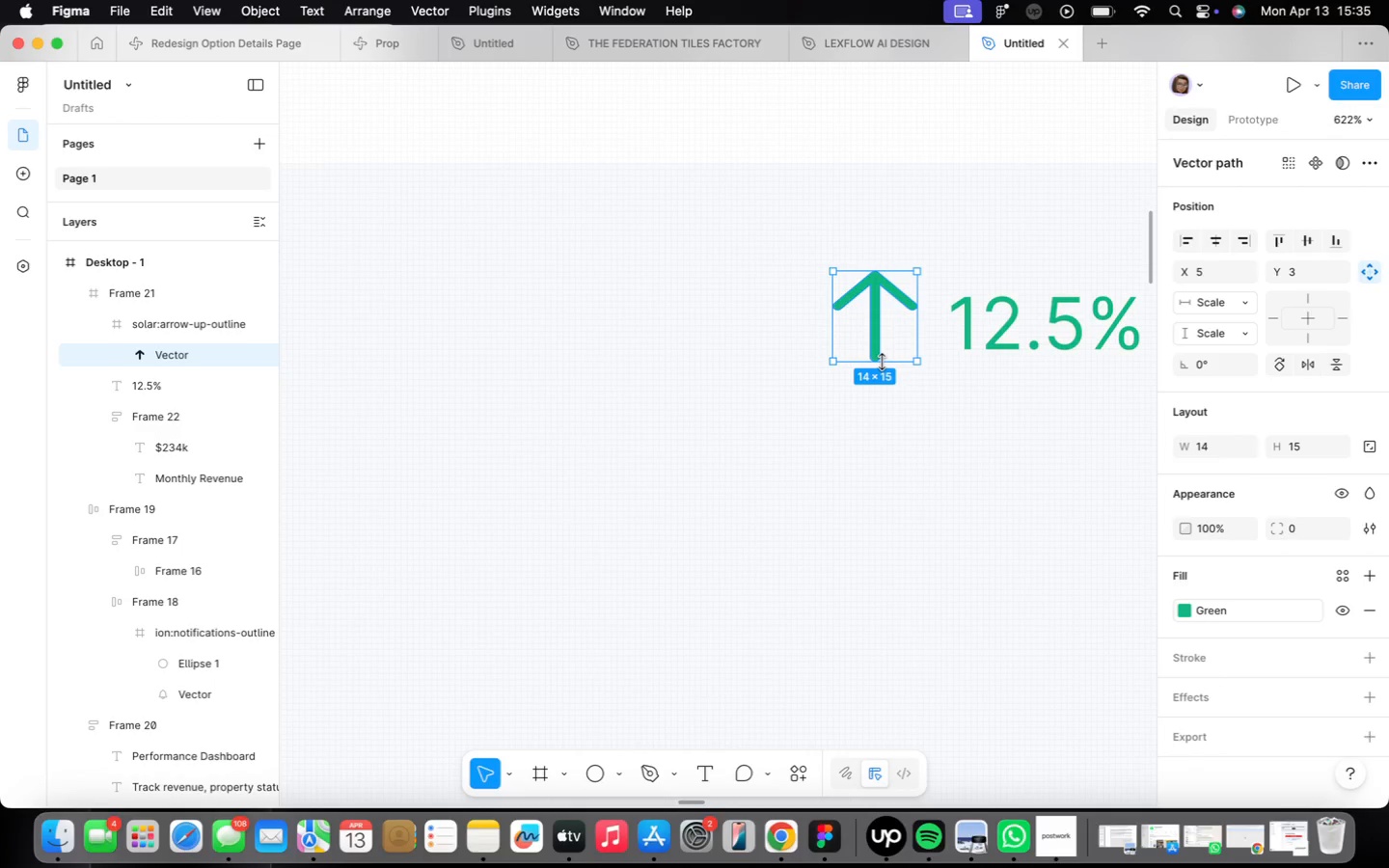 
double_click([877, 283])
 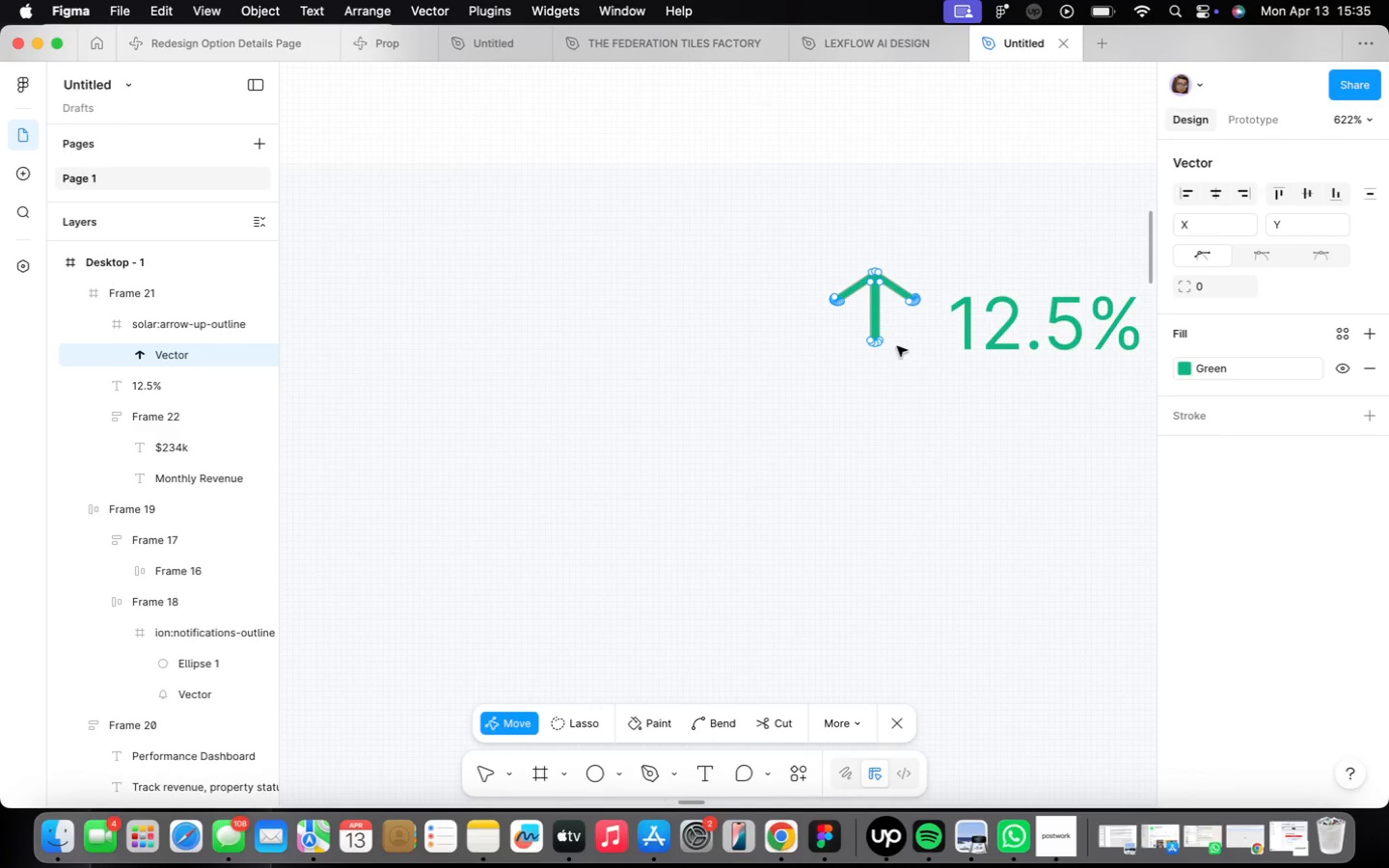 
double_click([896, 347])
 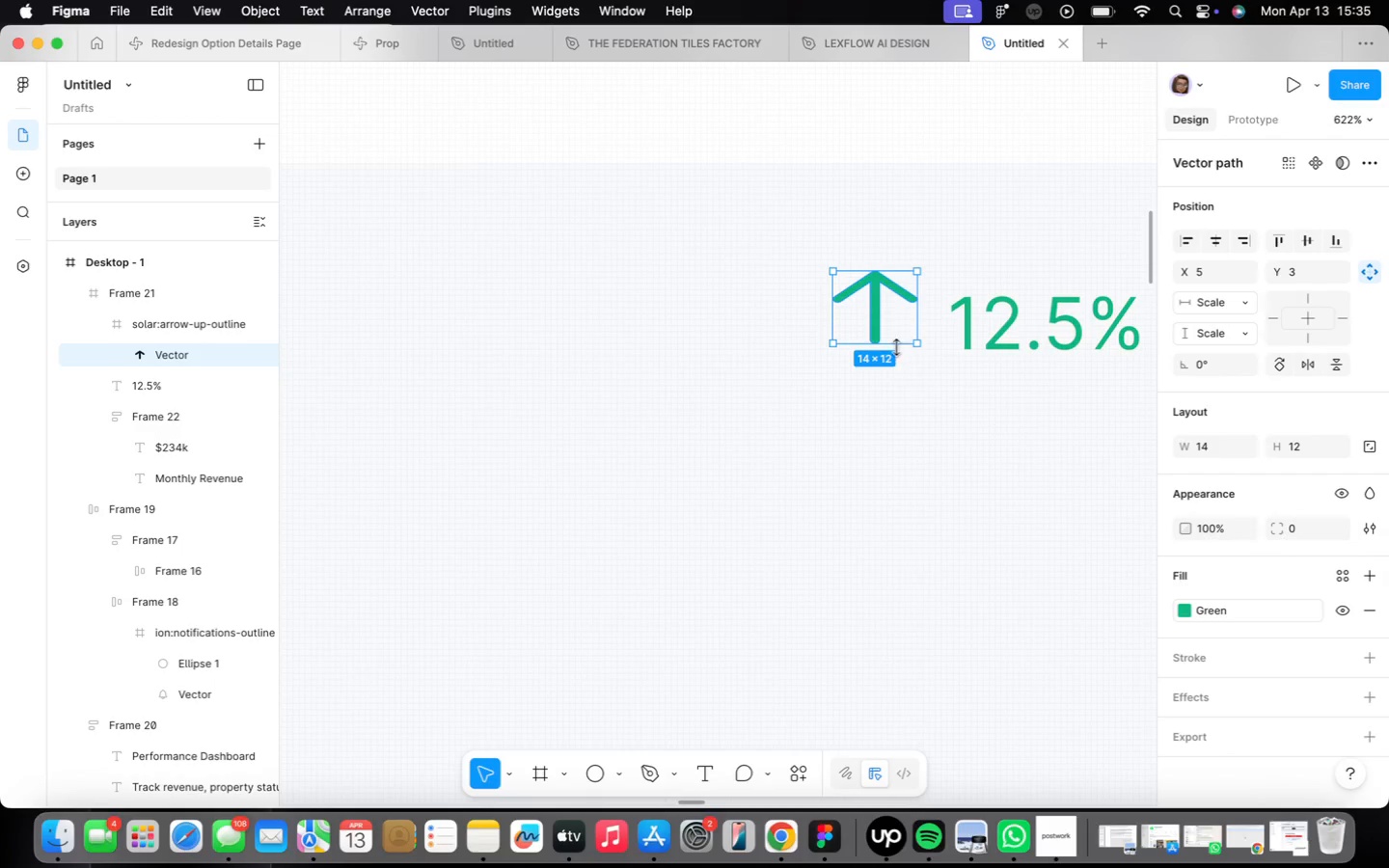 
left_click([1204, 445])
 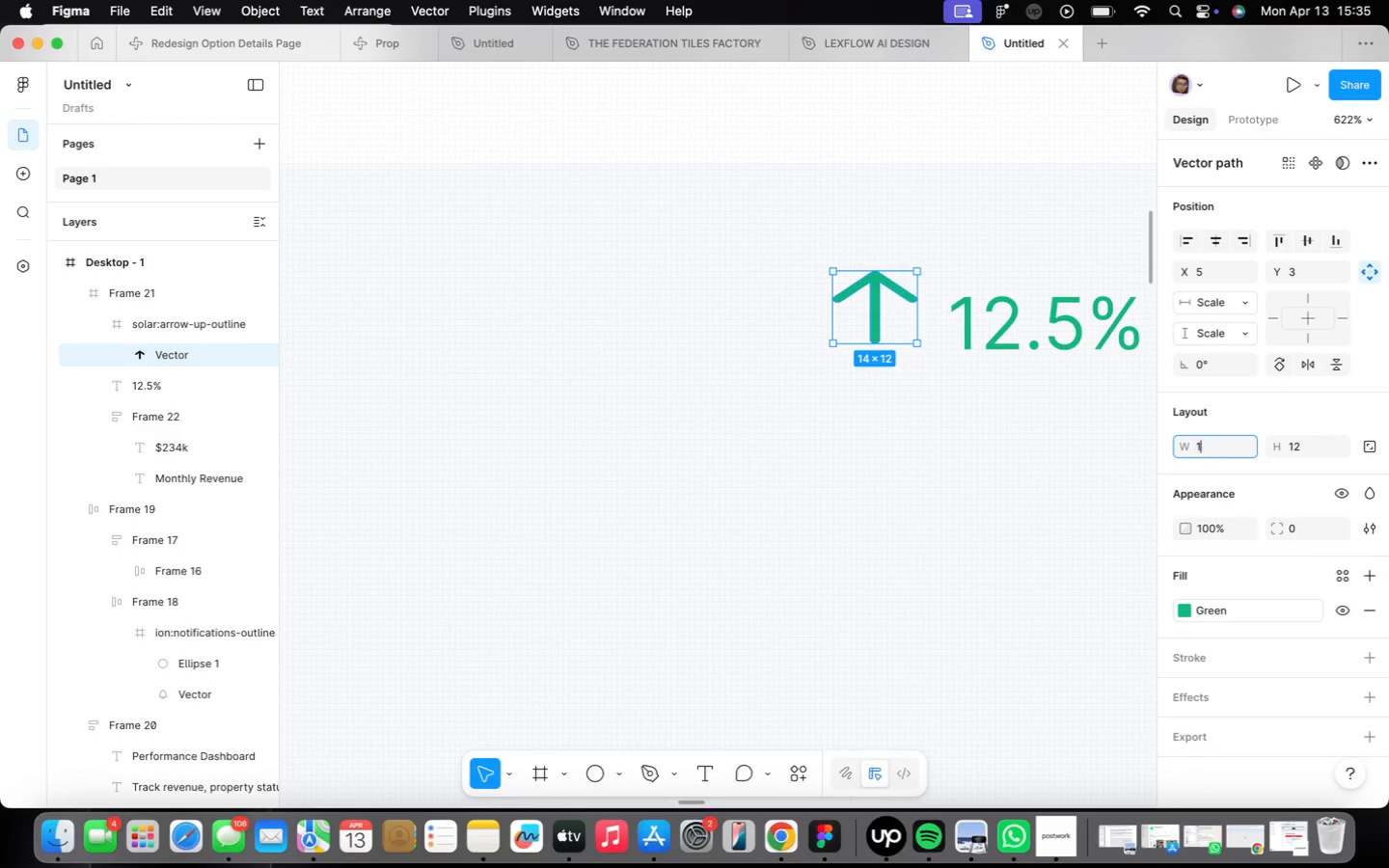 
type(12)
 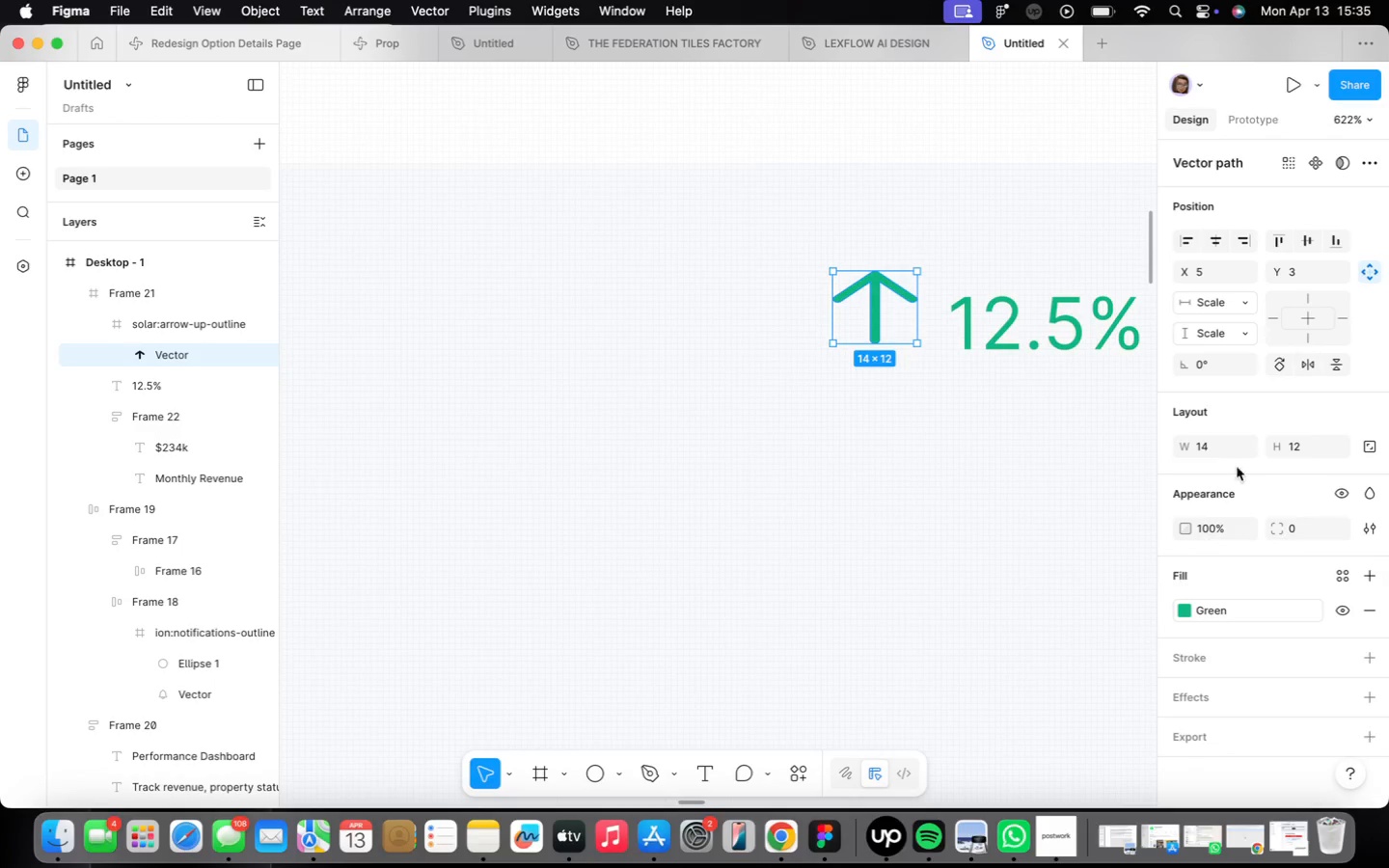 
key(Enter)
 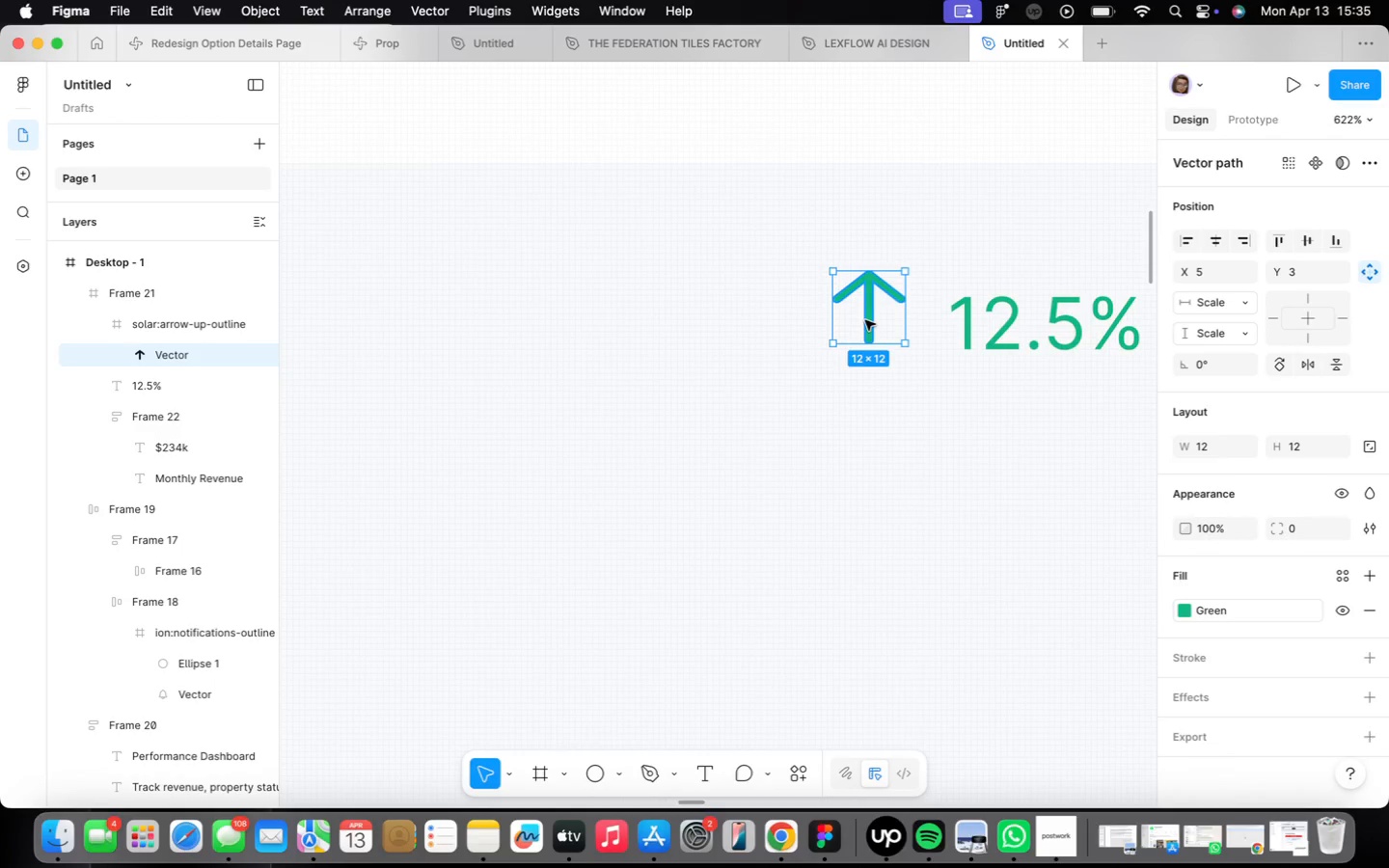 
left_click_drag(start_coordinate=[865, 320], to_coordinate=[885, 331])
 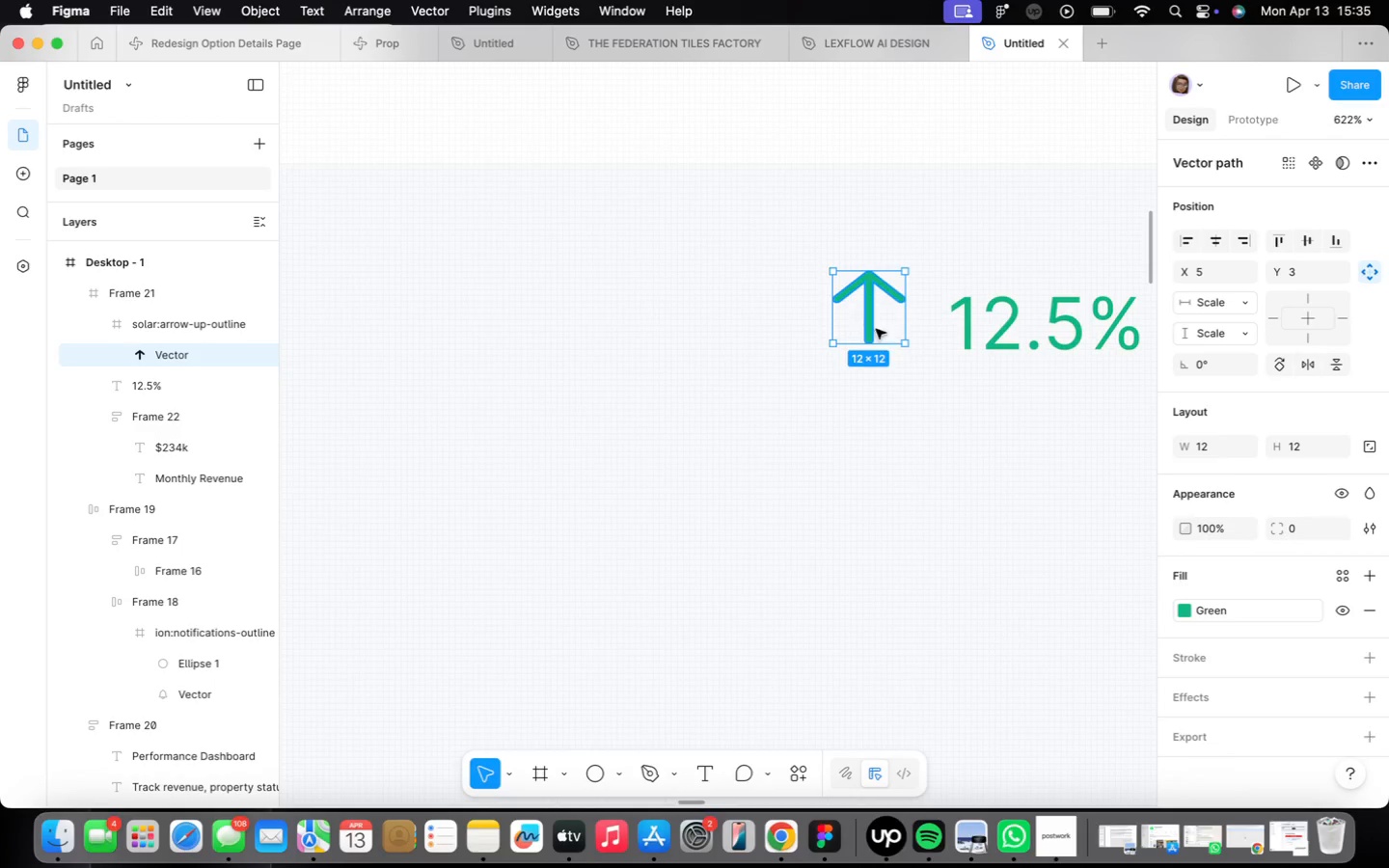 
hold_key(key=ShiftLeft, duration=0.4)
left_click([1024, 325])
 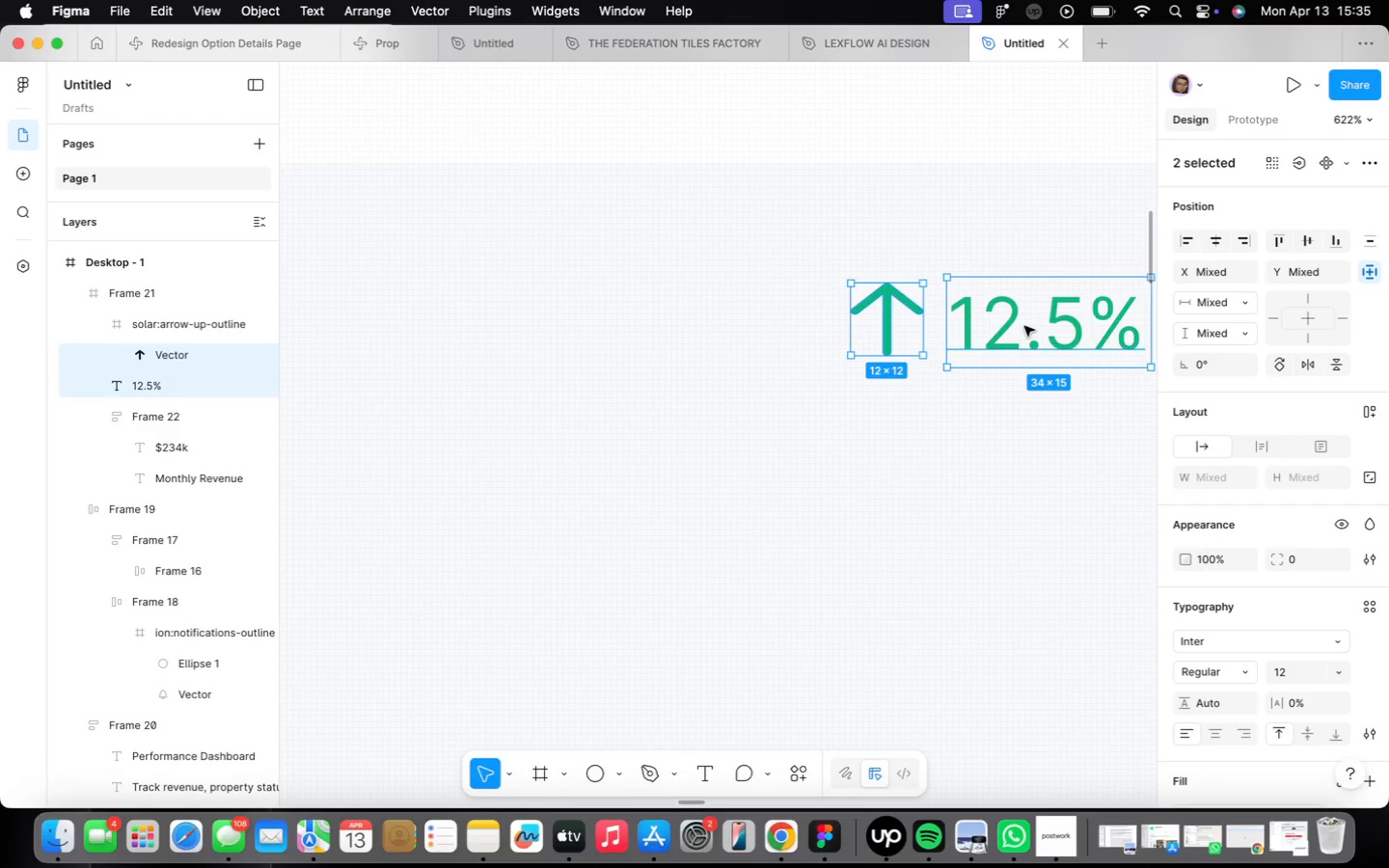 
scroll: coordinate [1034, 306], scroll_direction: down, amount: 2.0
 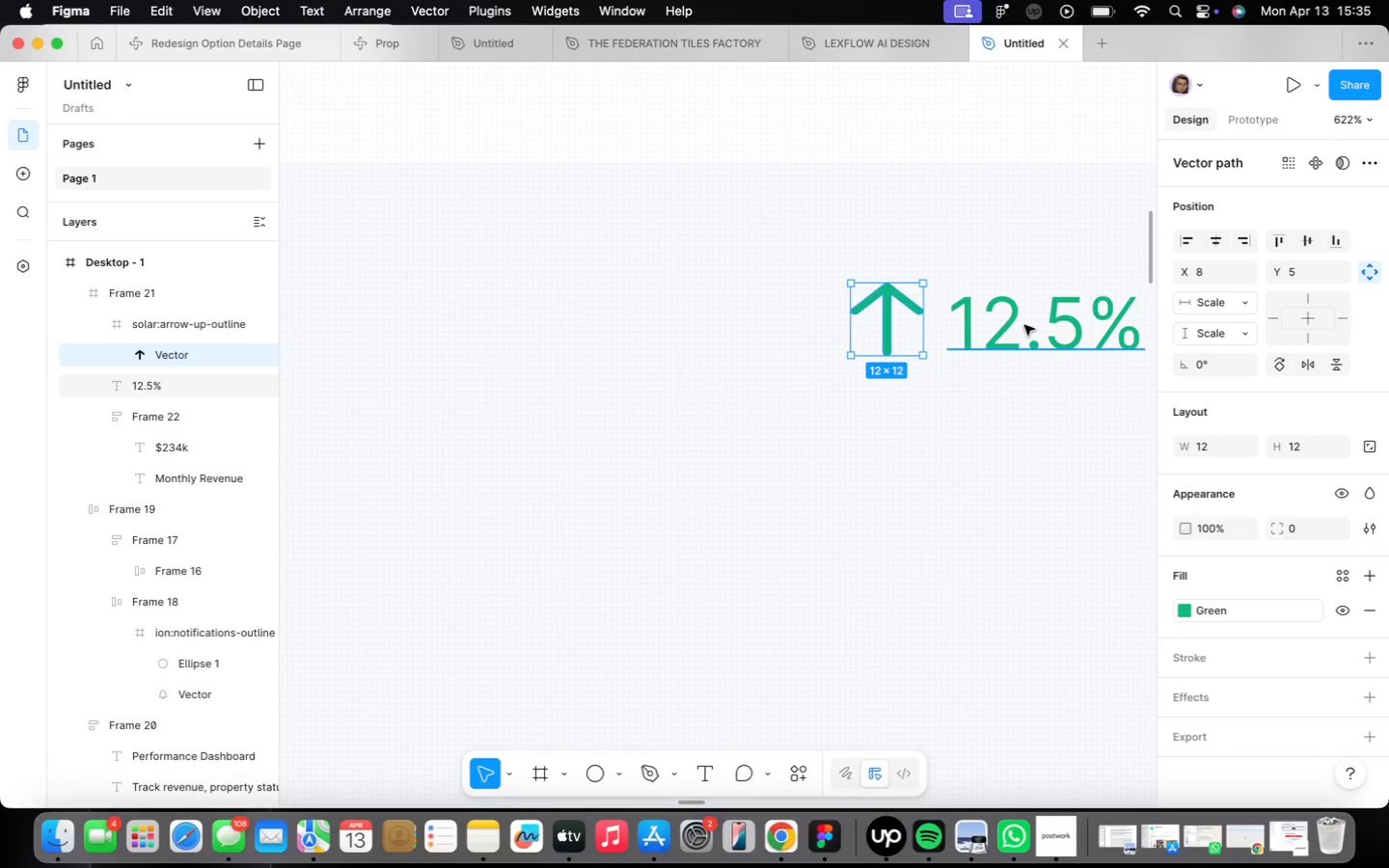 
left_click([921, 393])
 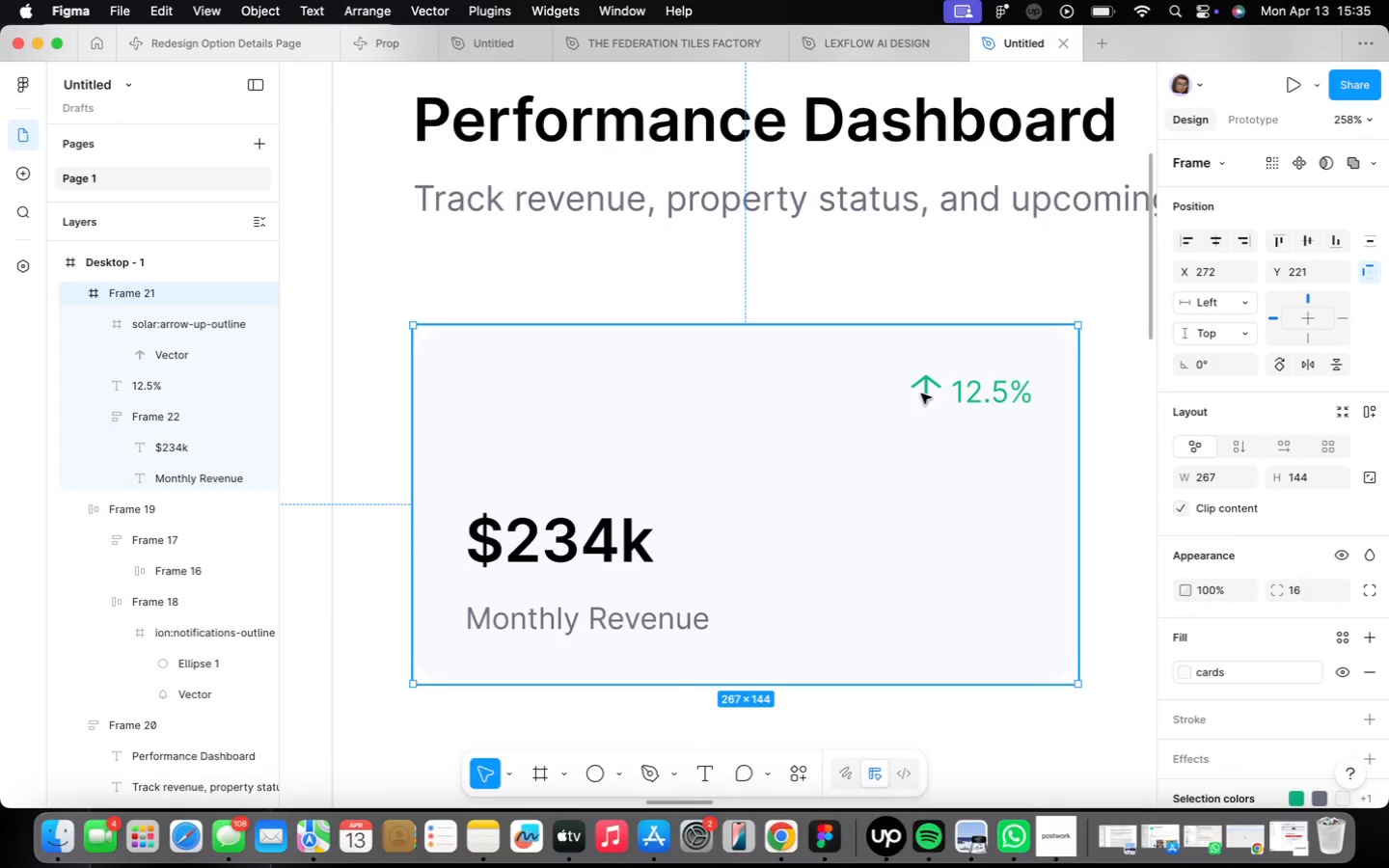 
scroll: coordinate [941, 458], scroll_direction: down, amount: 10.0
 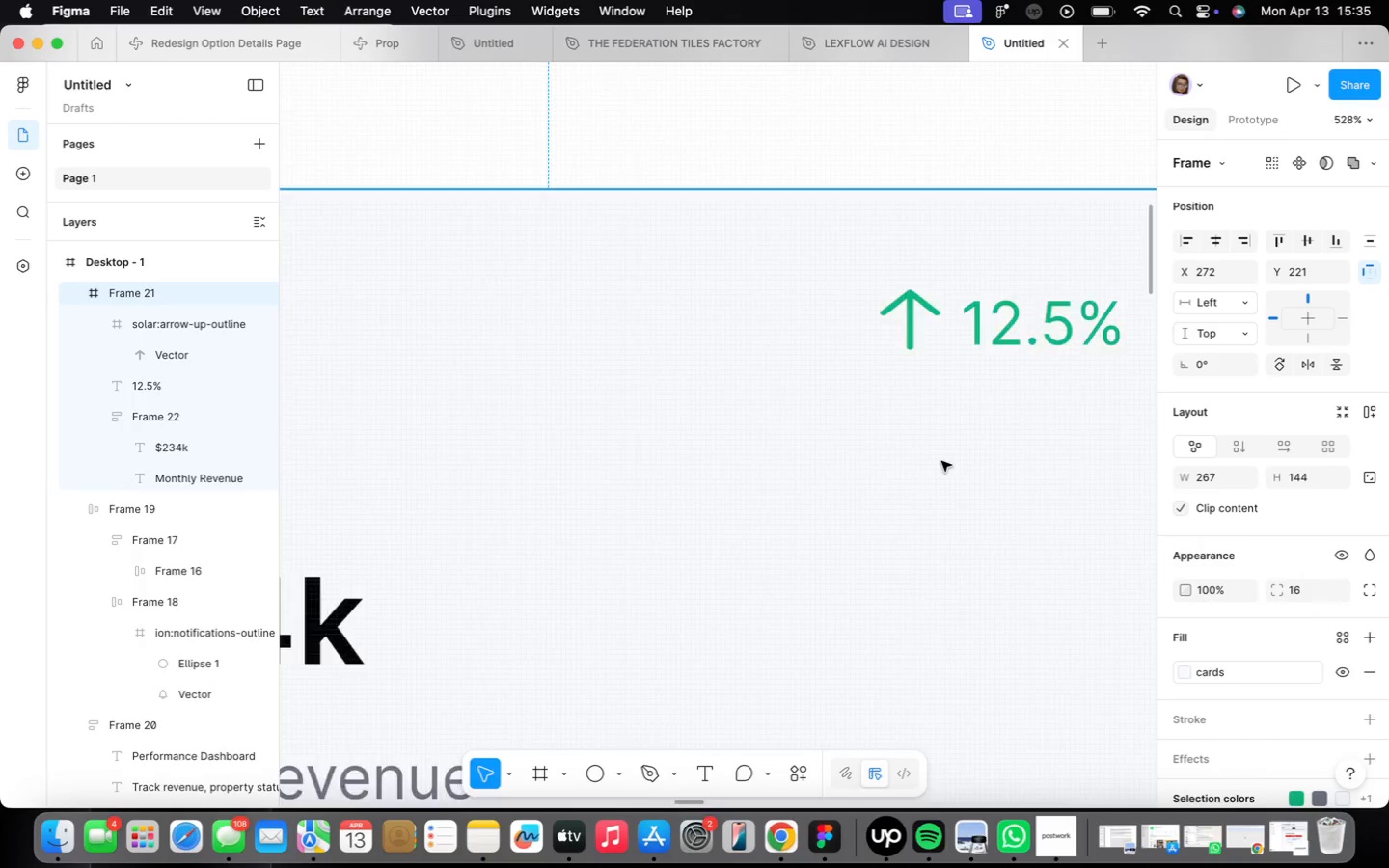 
double_click([921, 393])
 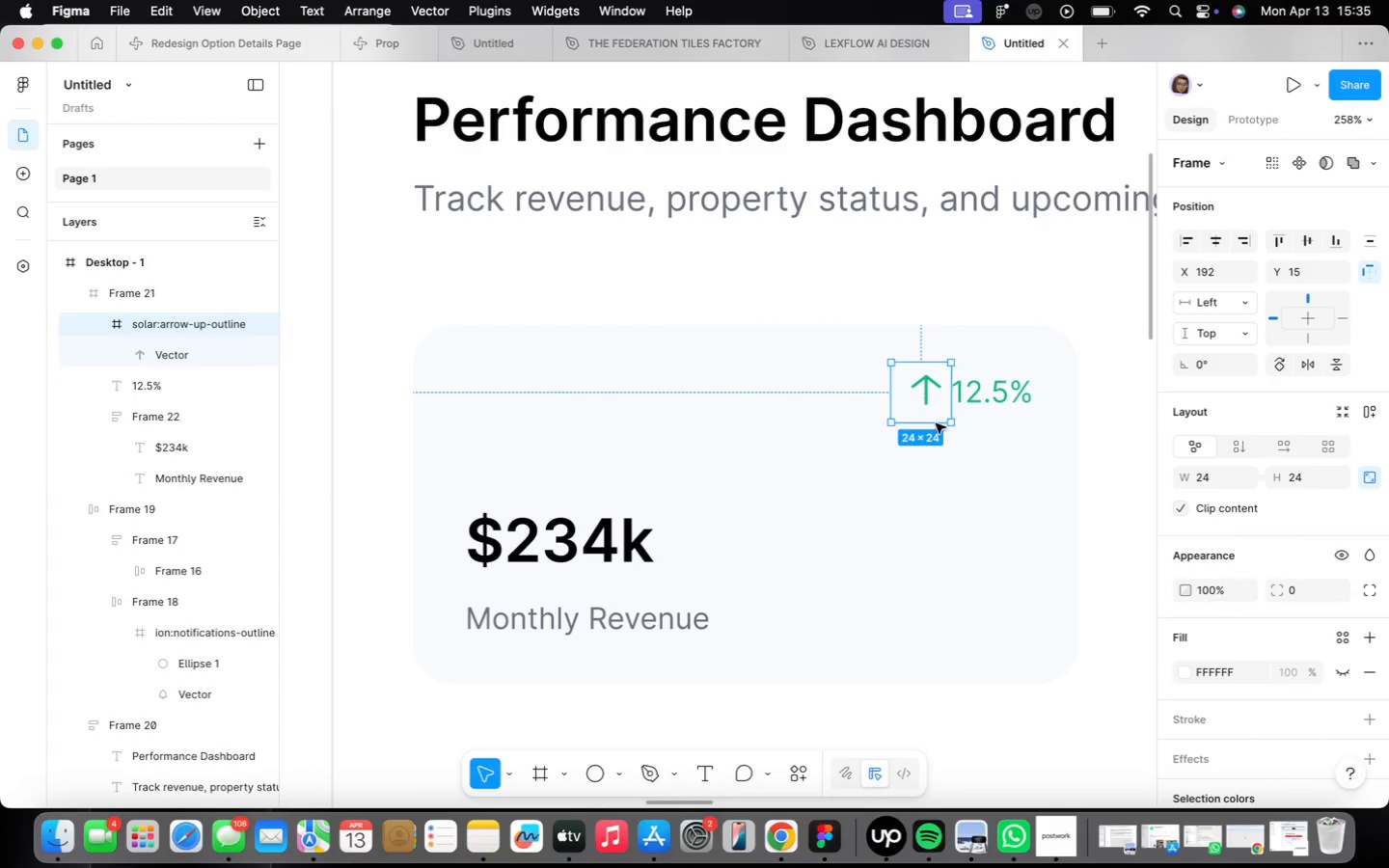 
left_click([975, 535])
 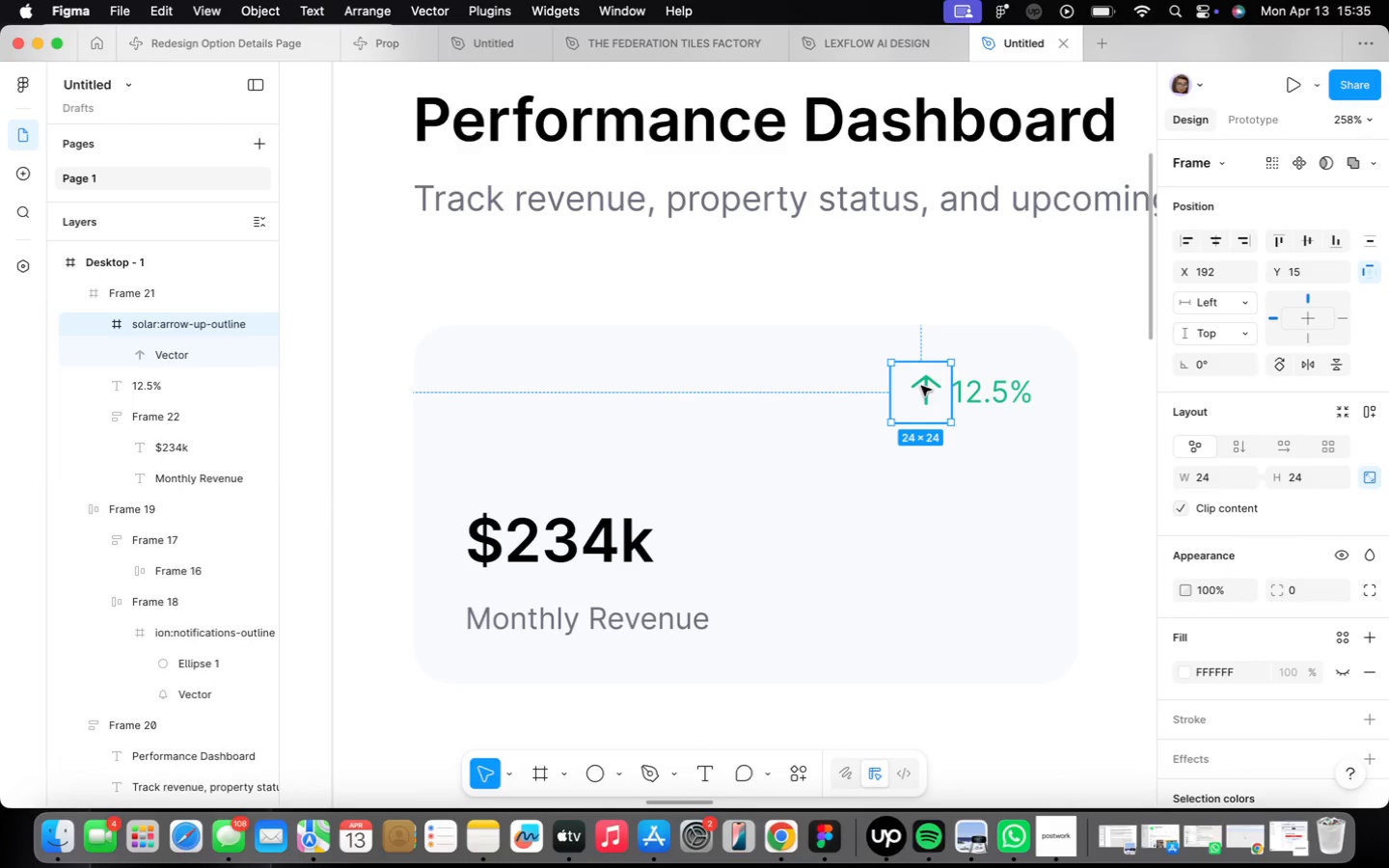 
left_click([985, 382])
 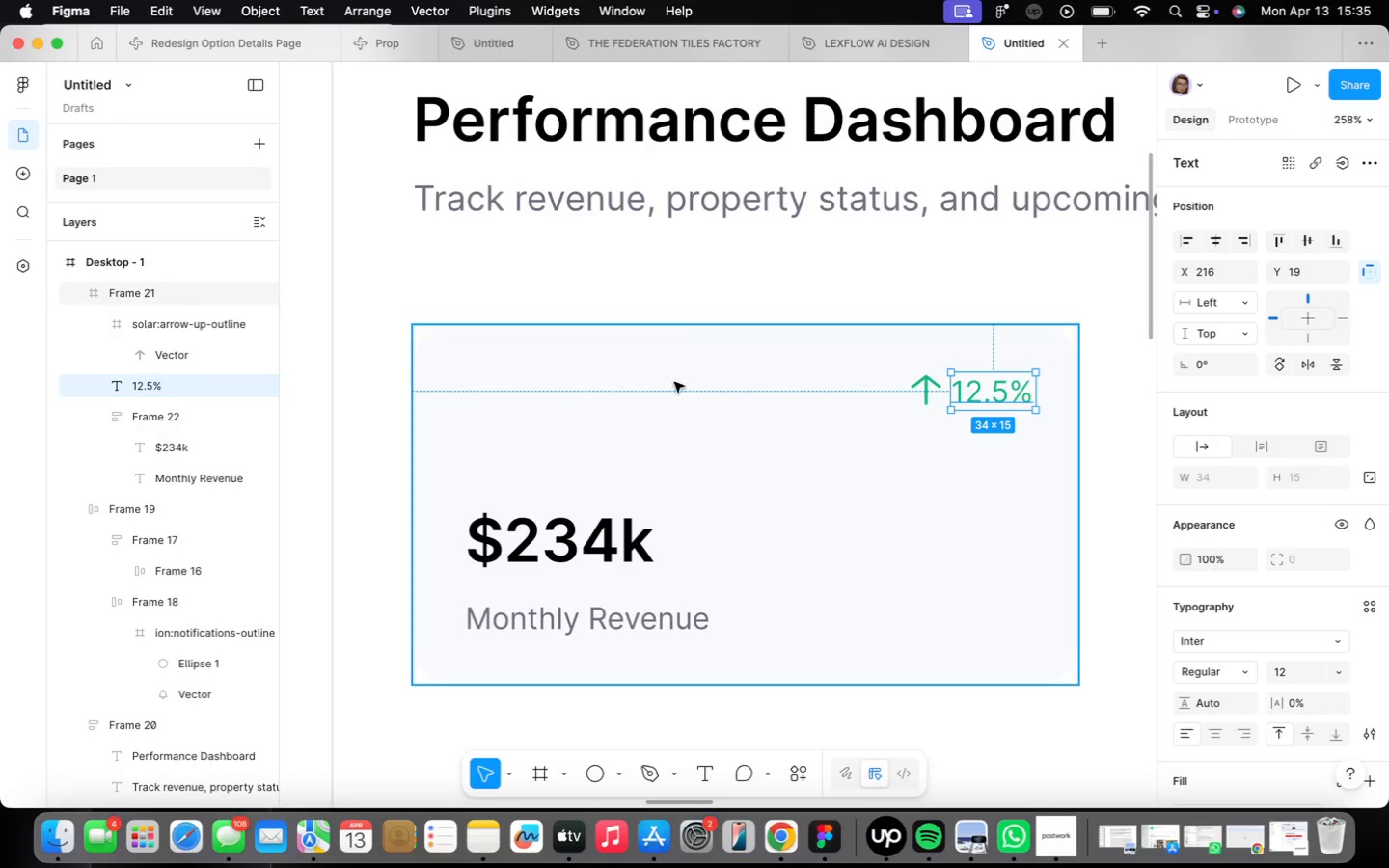 
left_click([841, 431])
 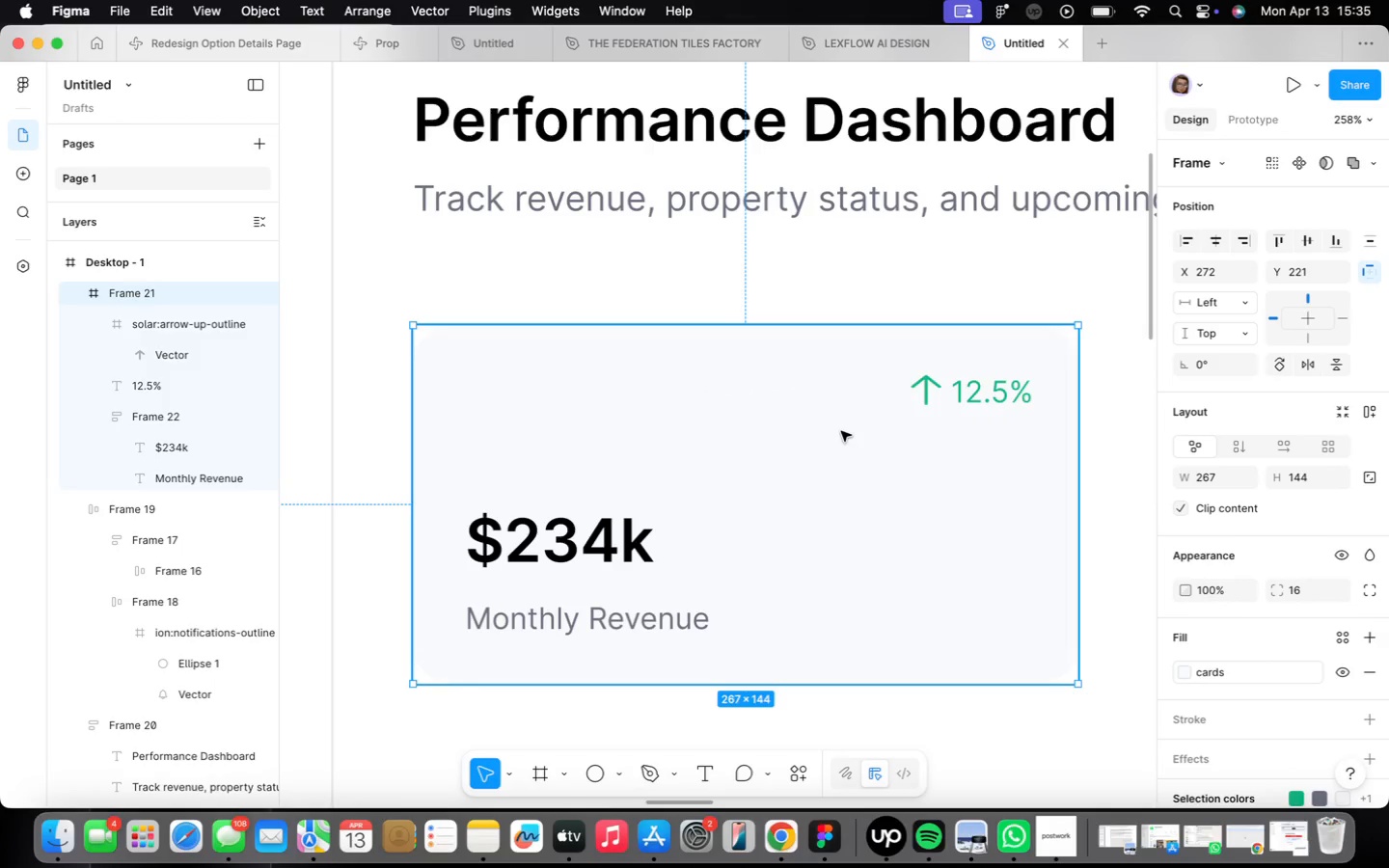 
left_click_drag(start_coordinate=[994, 397], to_coordinate=[1007, 290])
 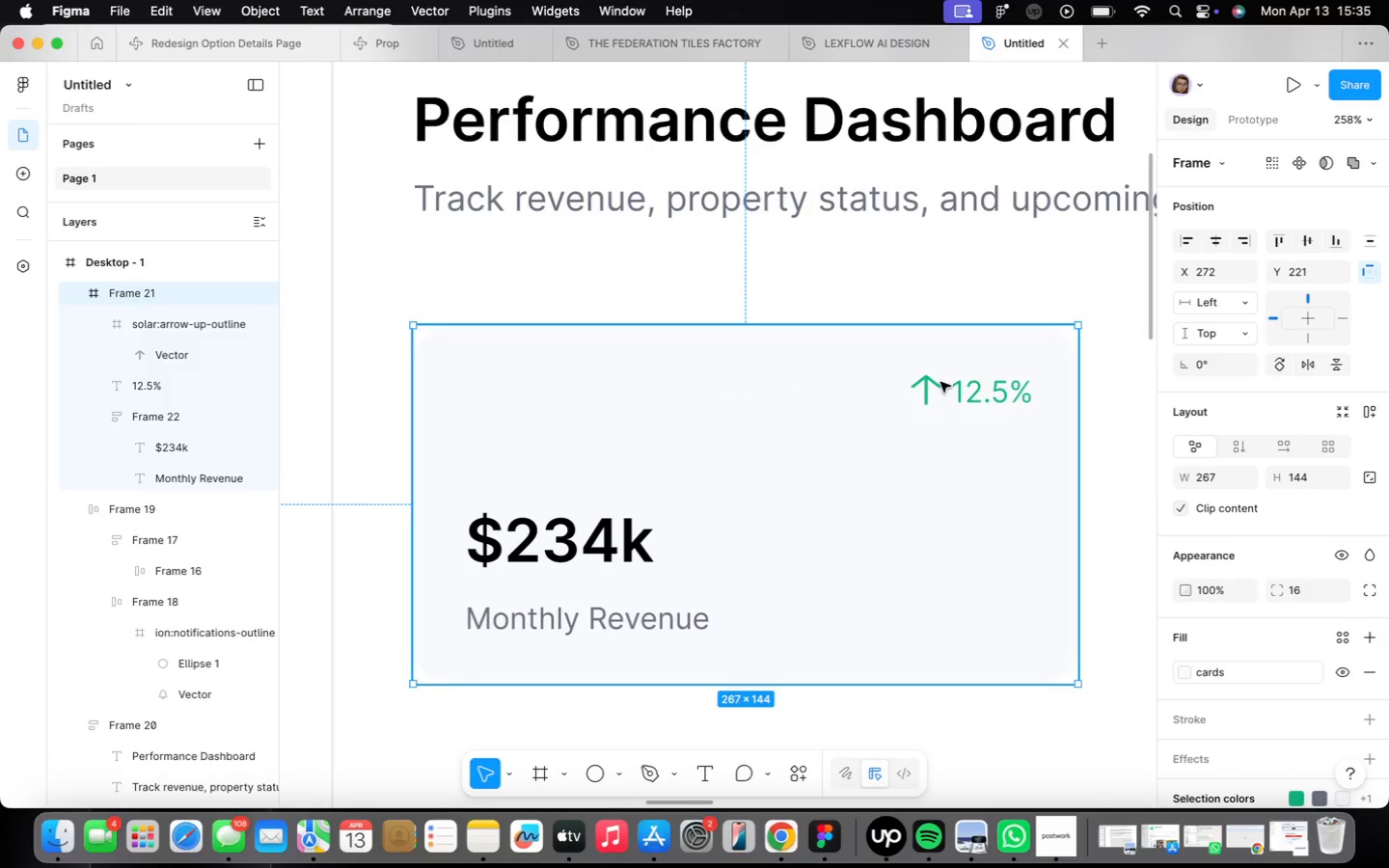 
left_click_drag(start_coordinate=[1008, 288], to_coordinate=[1004, 392])
 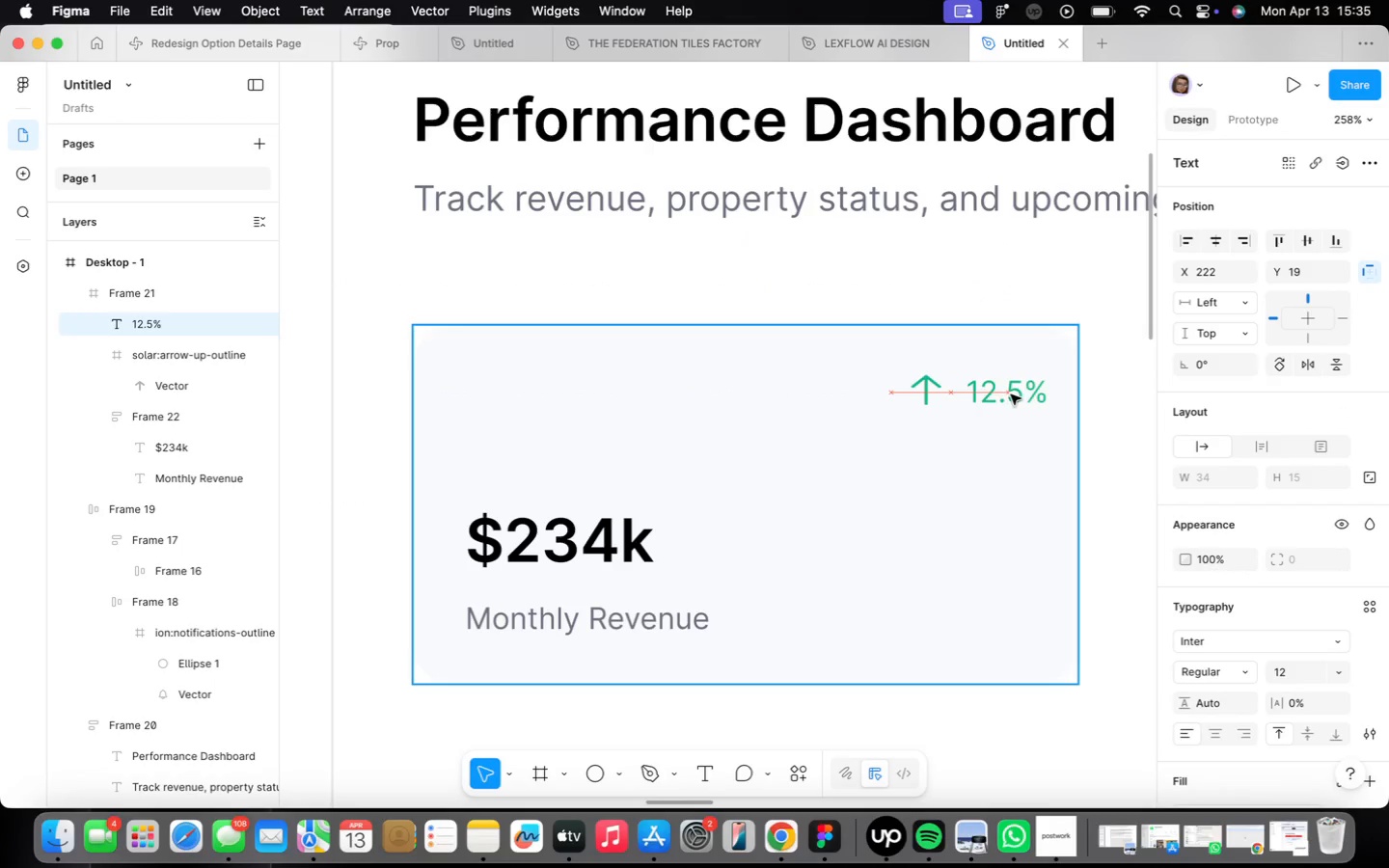 
hold_key(key=ShiftLeft, duration=0.52)
left_click([937, 395])
 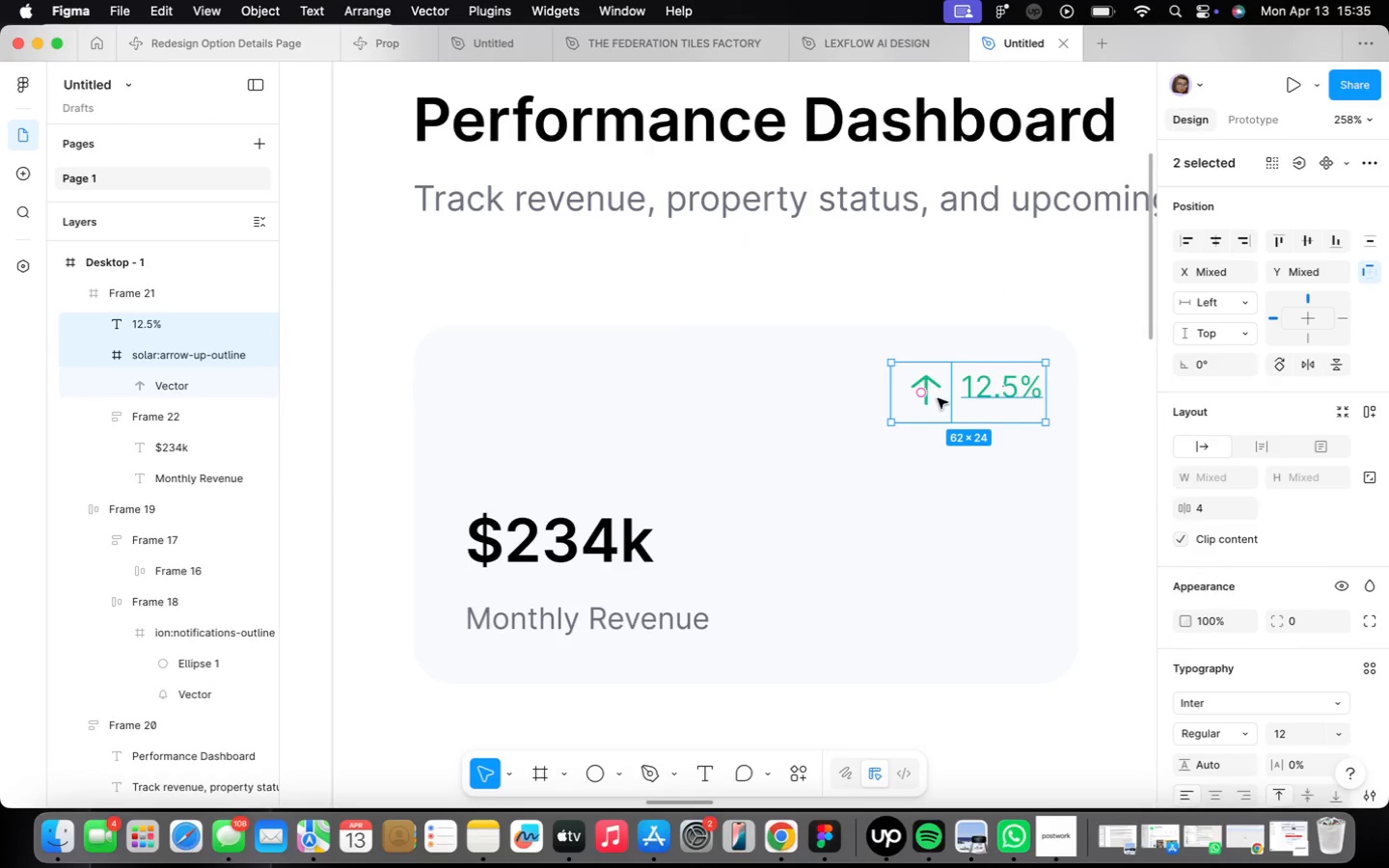 
key(Shift+A)
 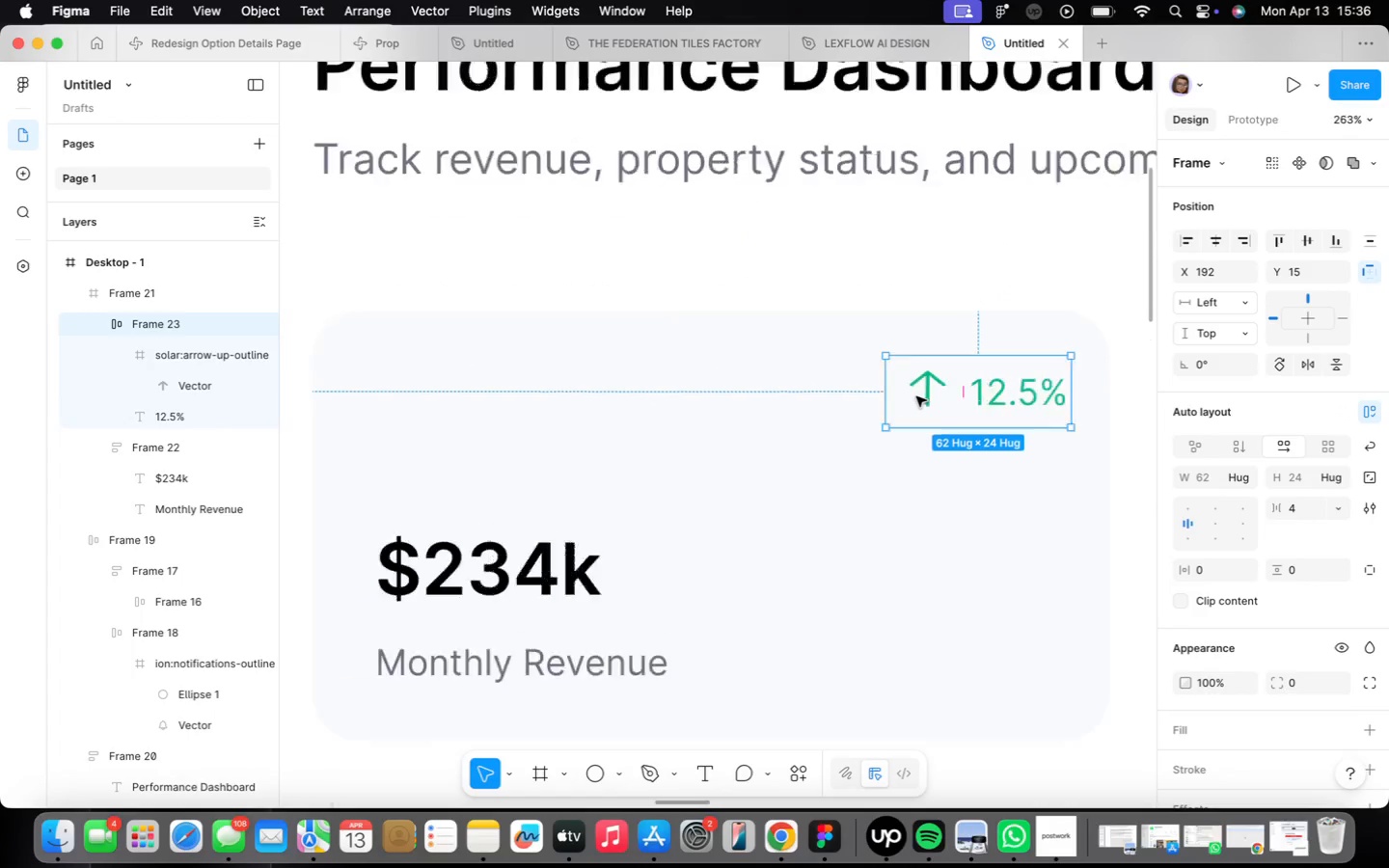 
double_click([940, 379])
 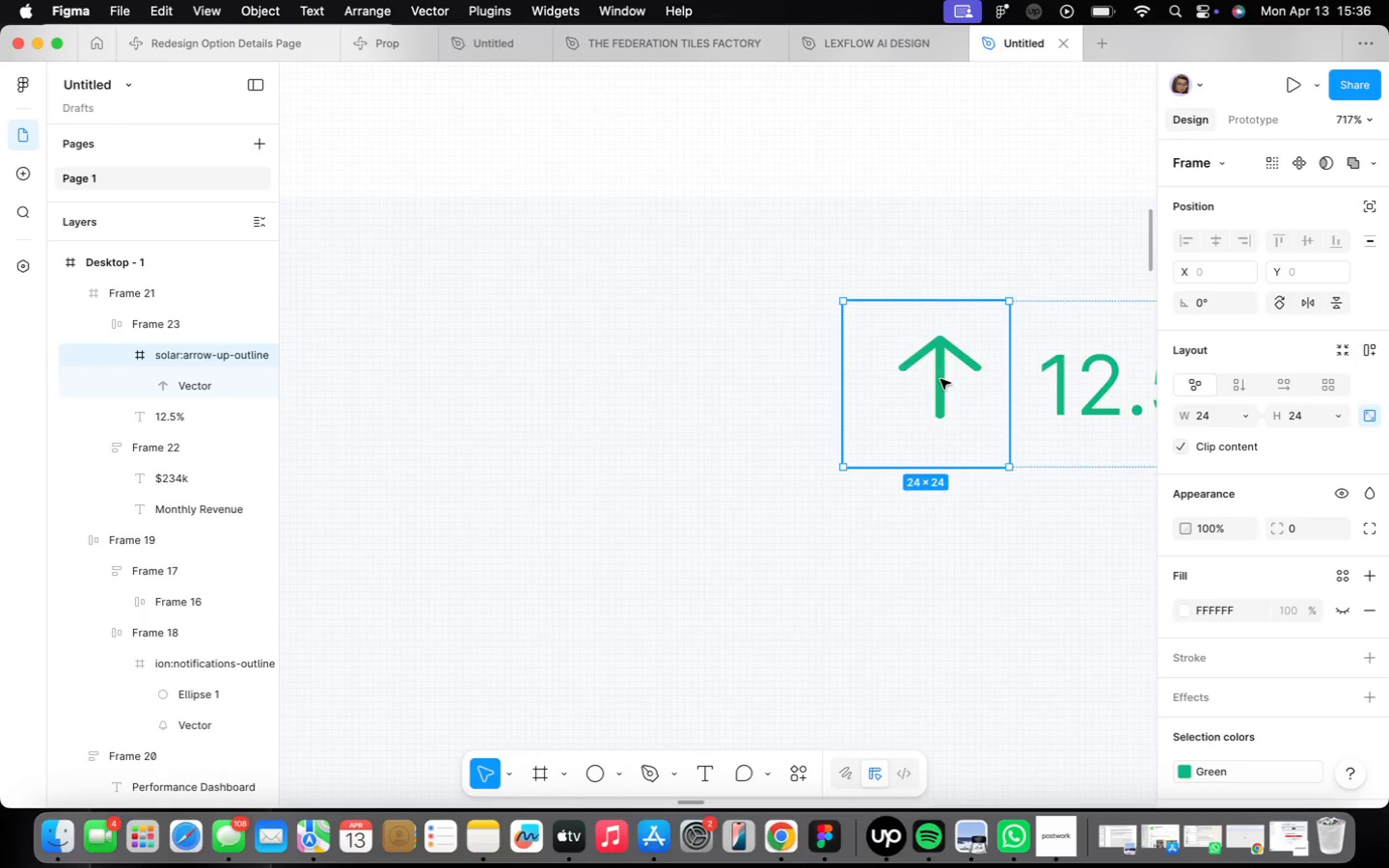 
scroll: coordinate [921, 398], scroll_direction: up, amount: 16.0
 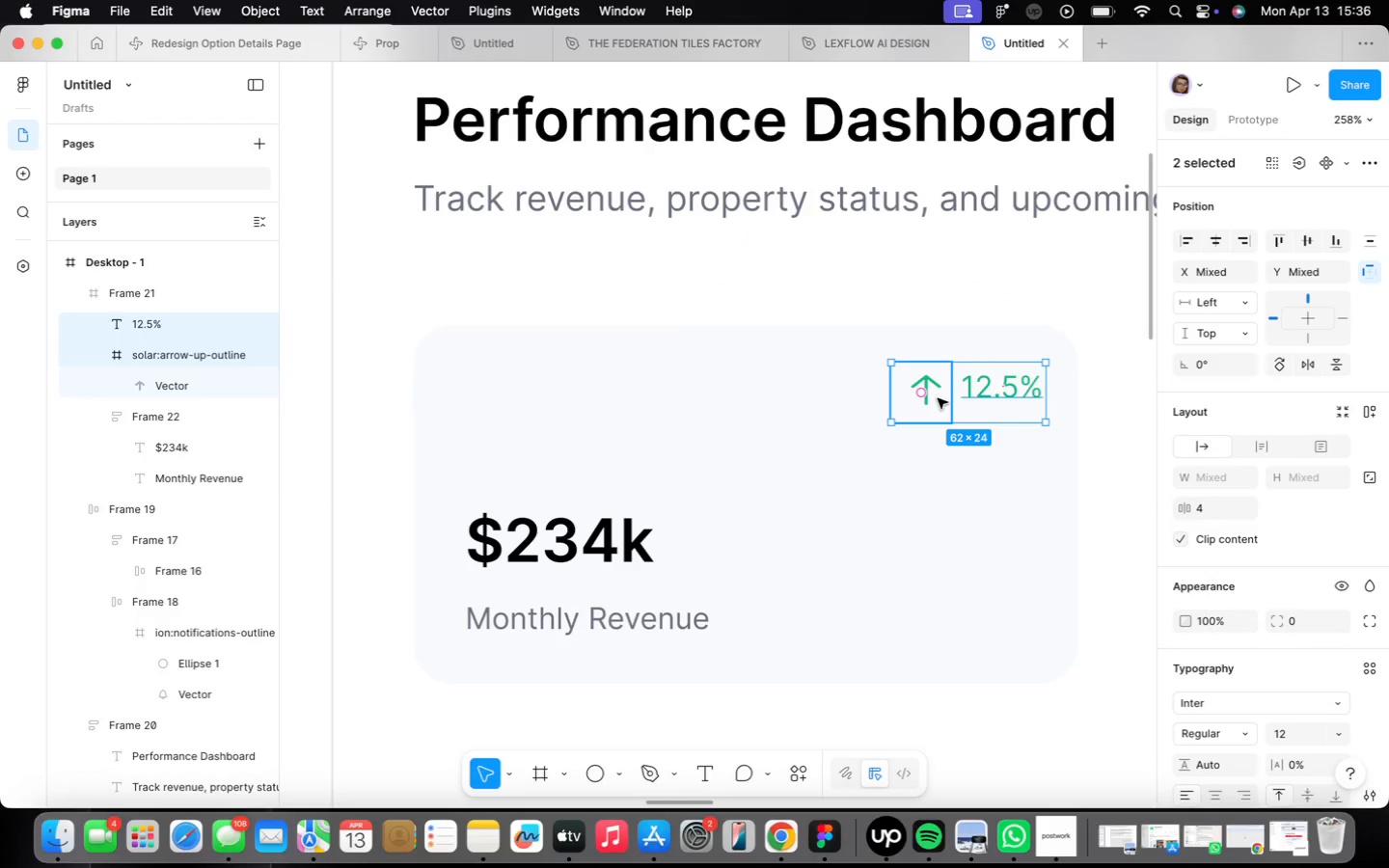 
triple_click([939, 381])
 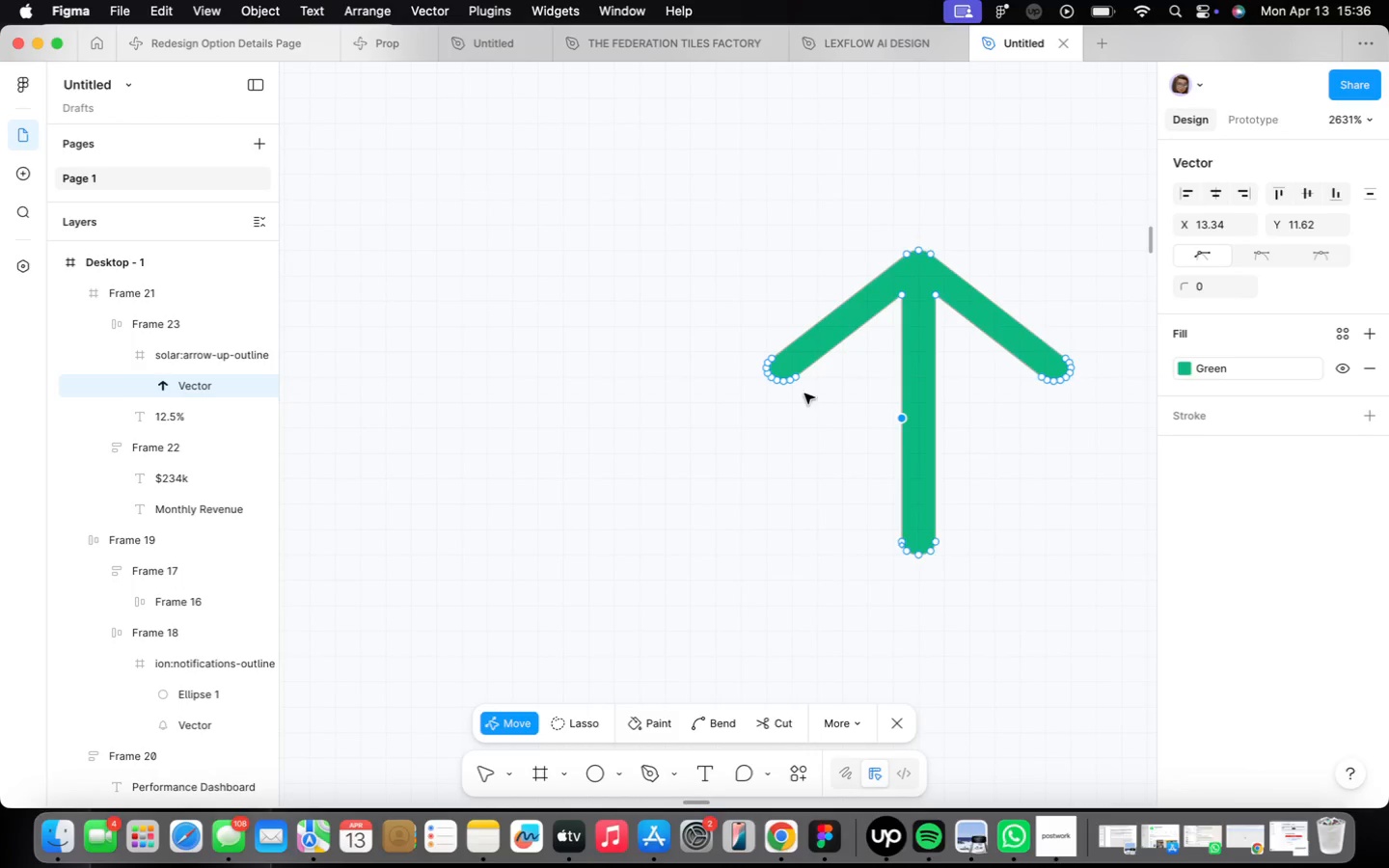 
scroll: coordinate [946, 369], scroll_direction: up, amount: 20.0
 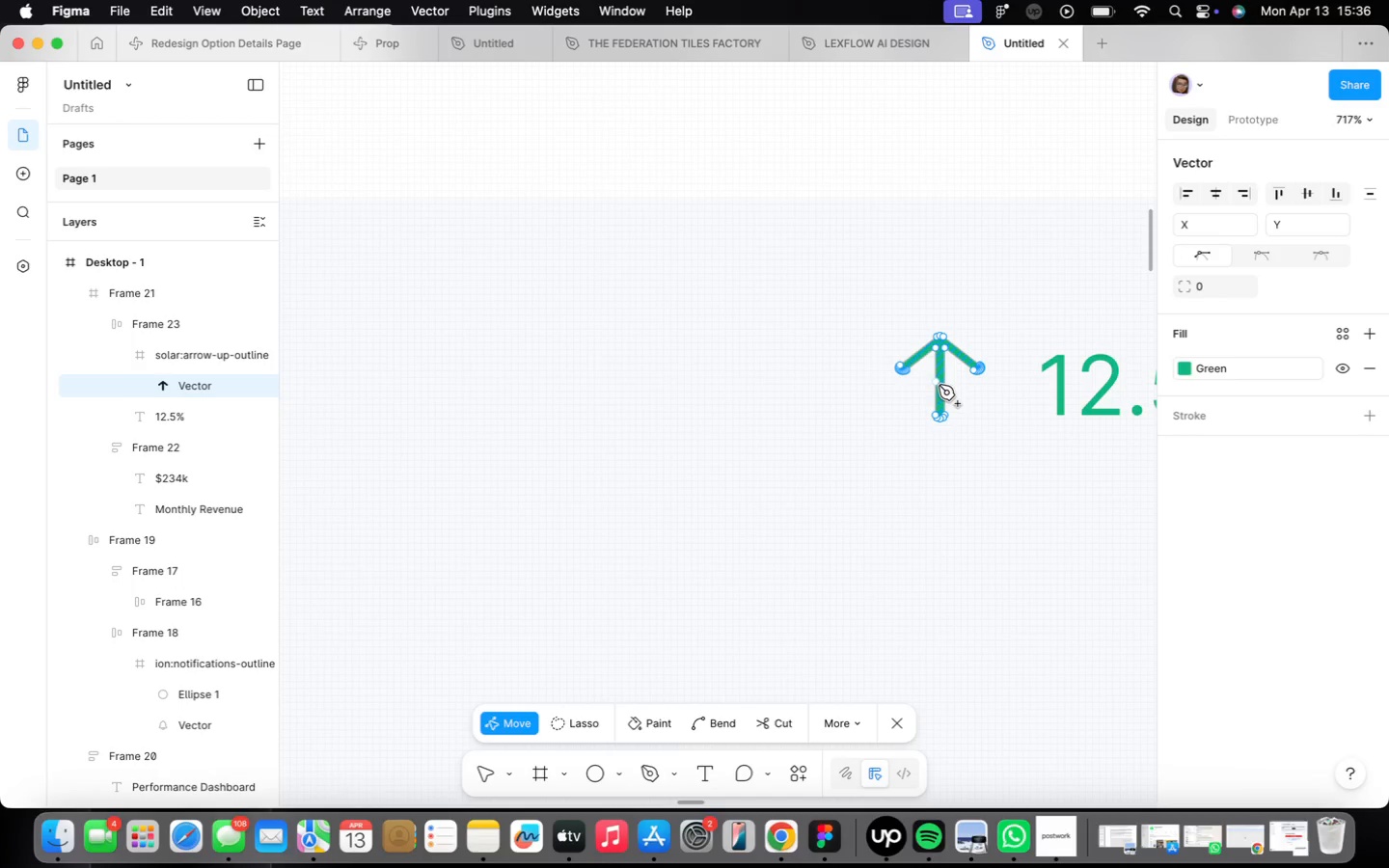 
double_click([1040, 298])
 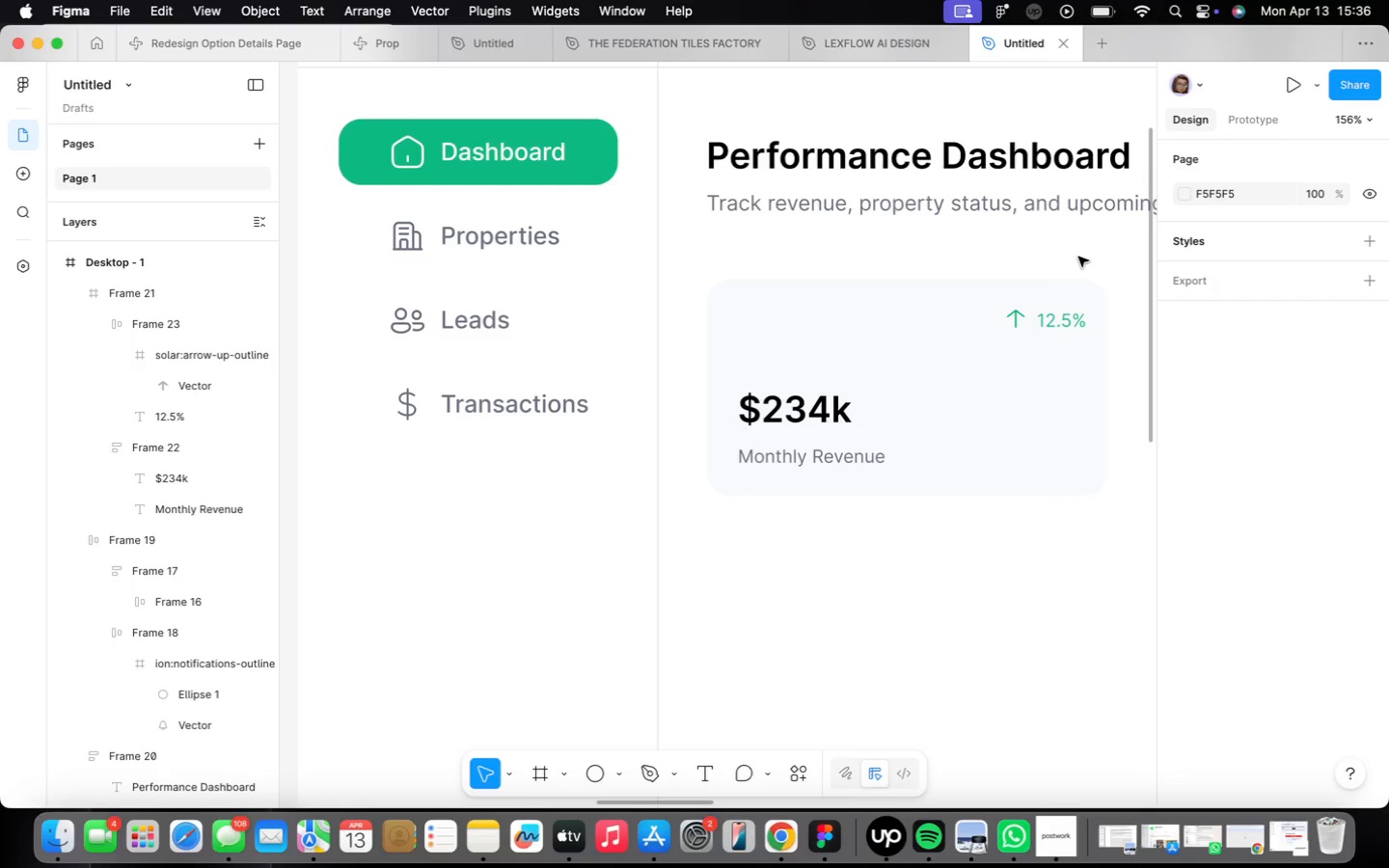 
scroll: coordinate [1044, 266], scroll_direction: down, amount: 43.0
 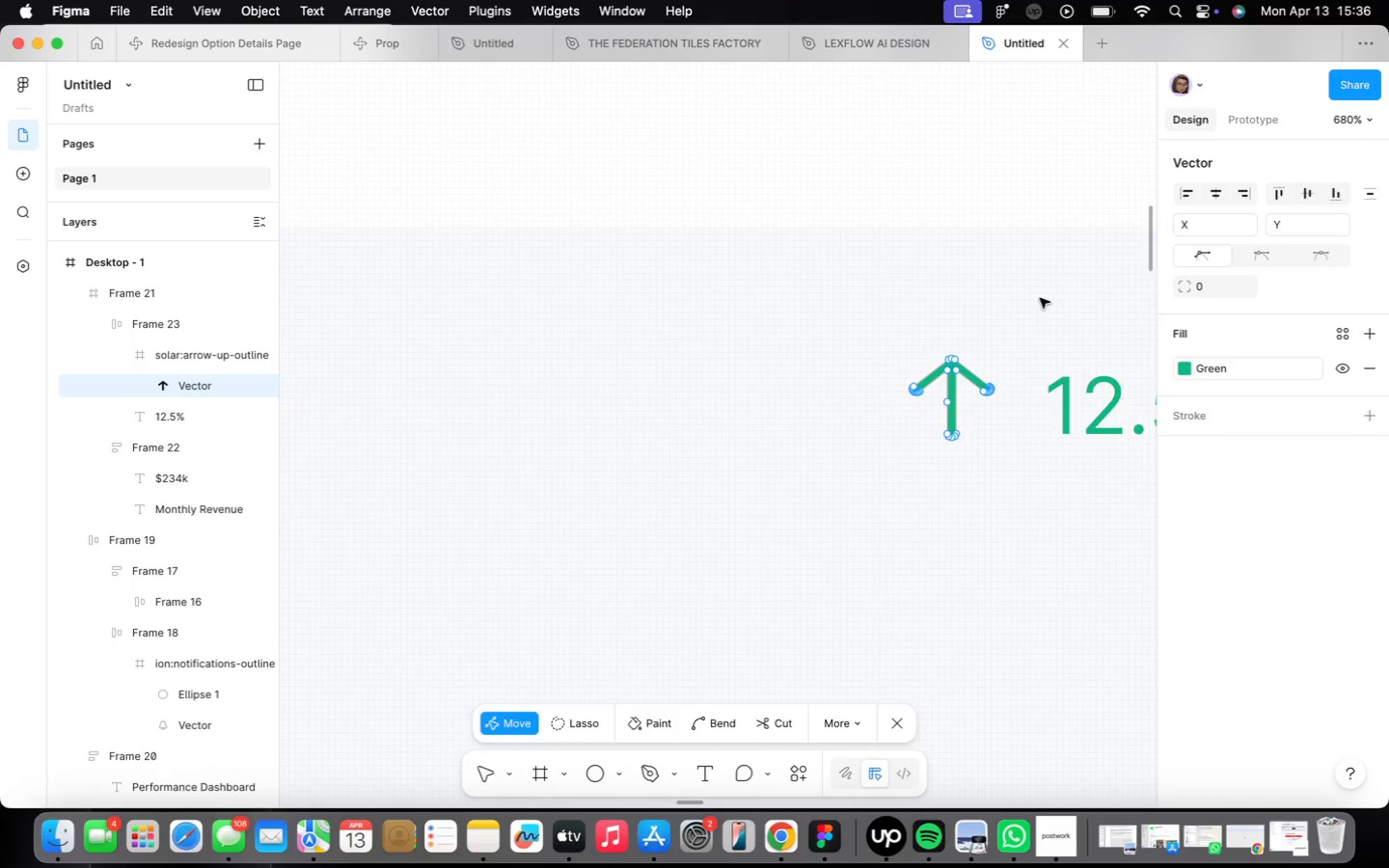 
wait(7.44)
 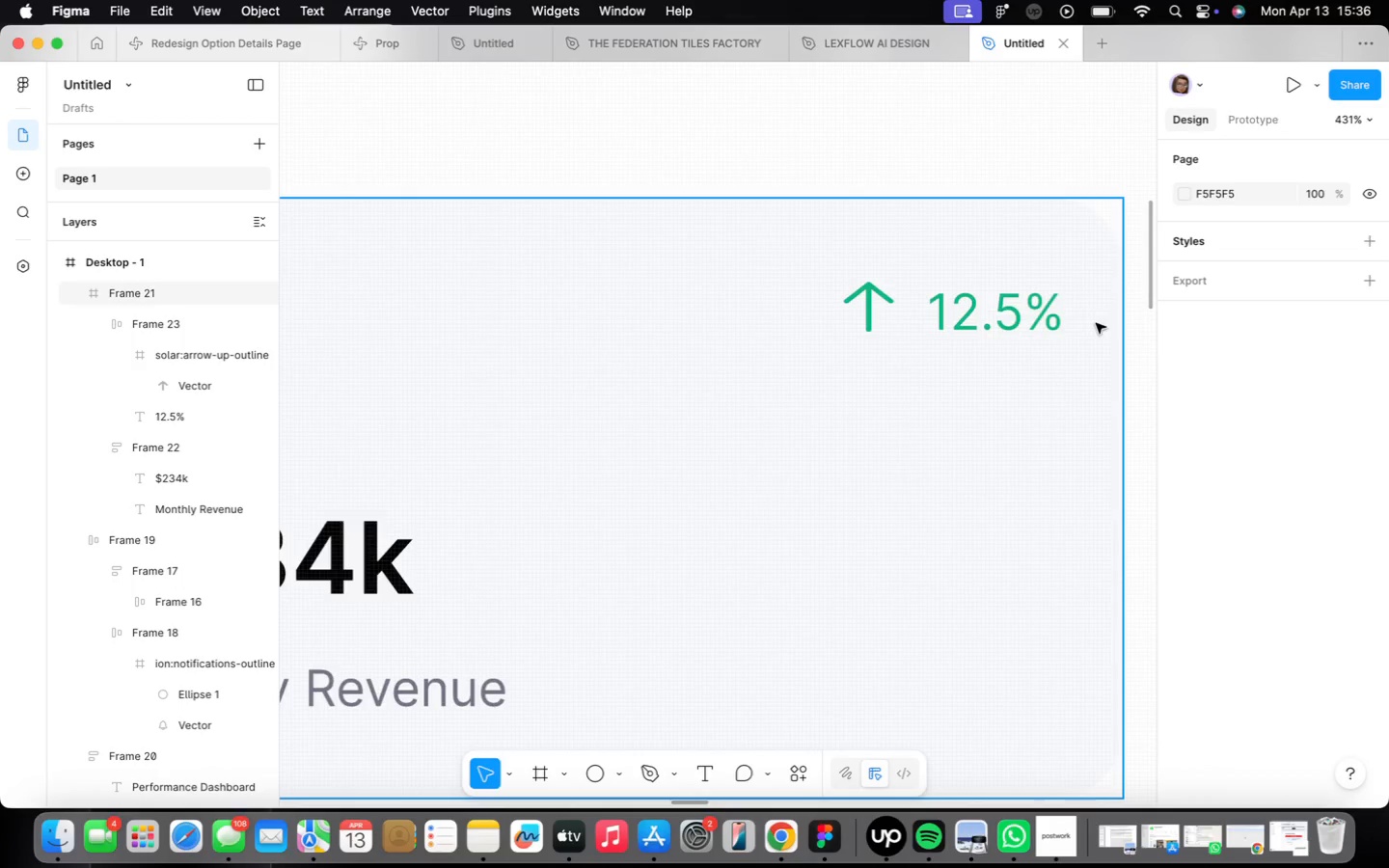 
double_click([997, 319])
 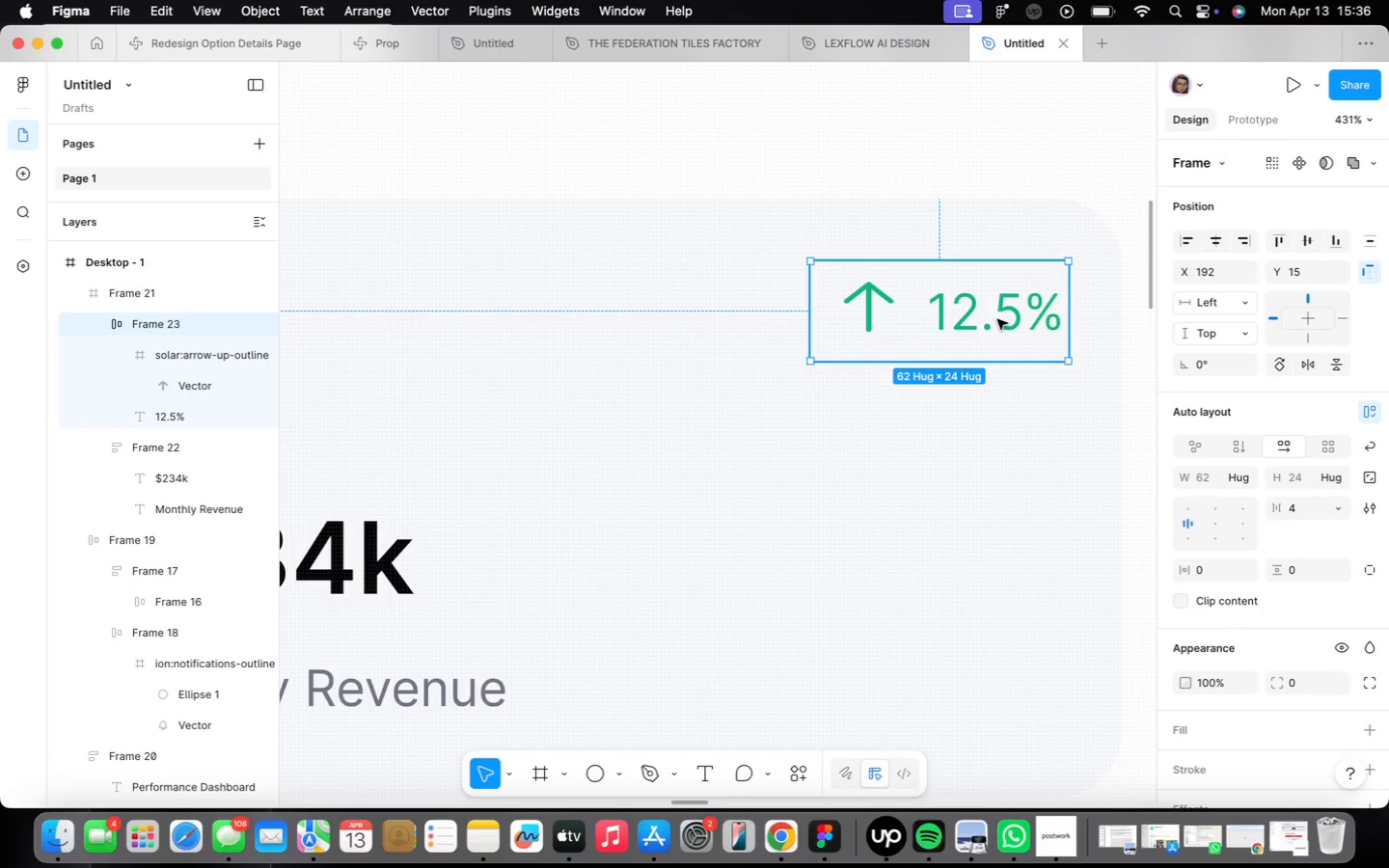 
scroll: coordinate [1098, 324], scroll_direction: up, amount: 15.0
 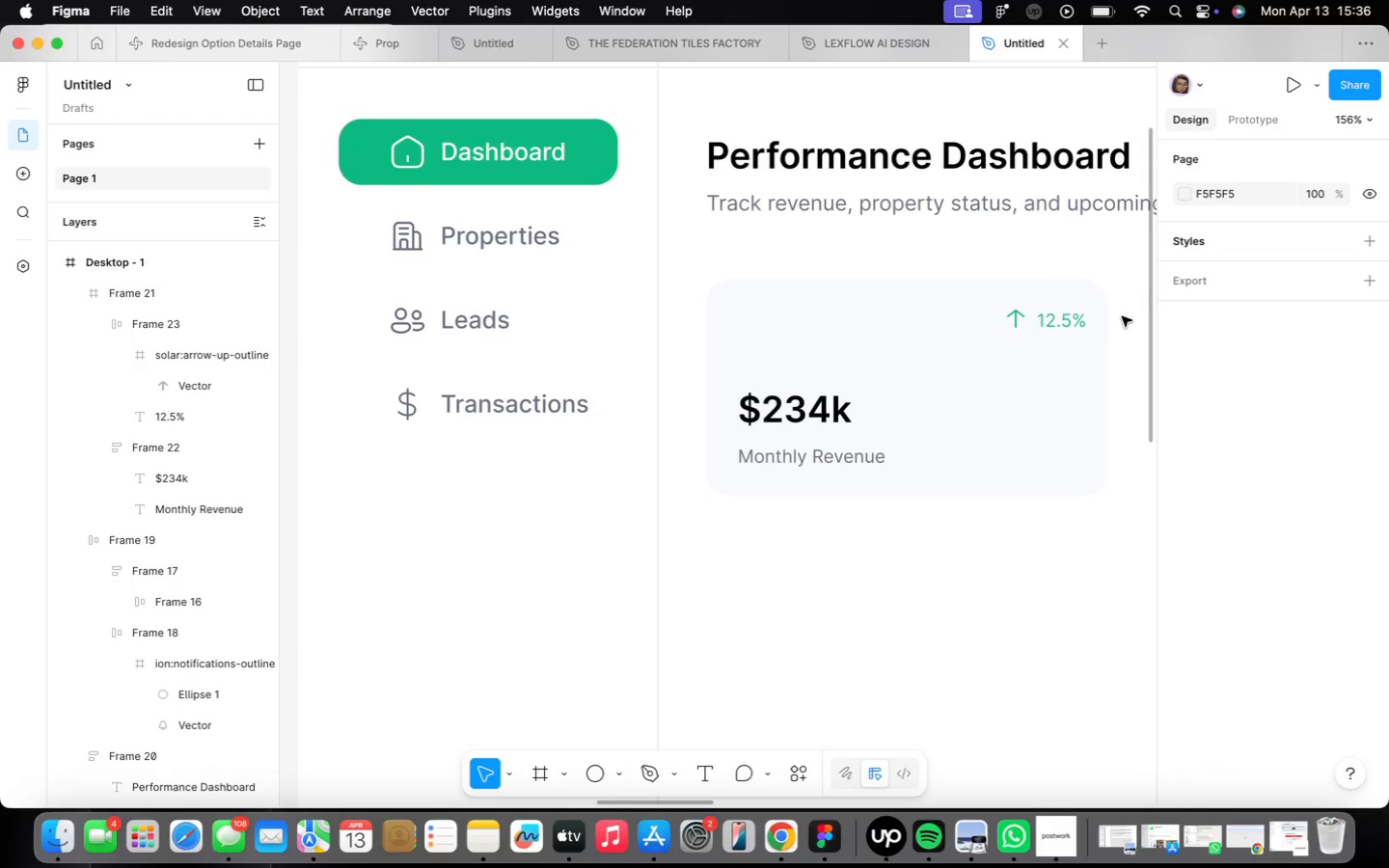 
scroll: coordinate [1005, 311], scroll_direction: down, amount: 17.0
 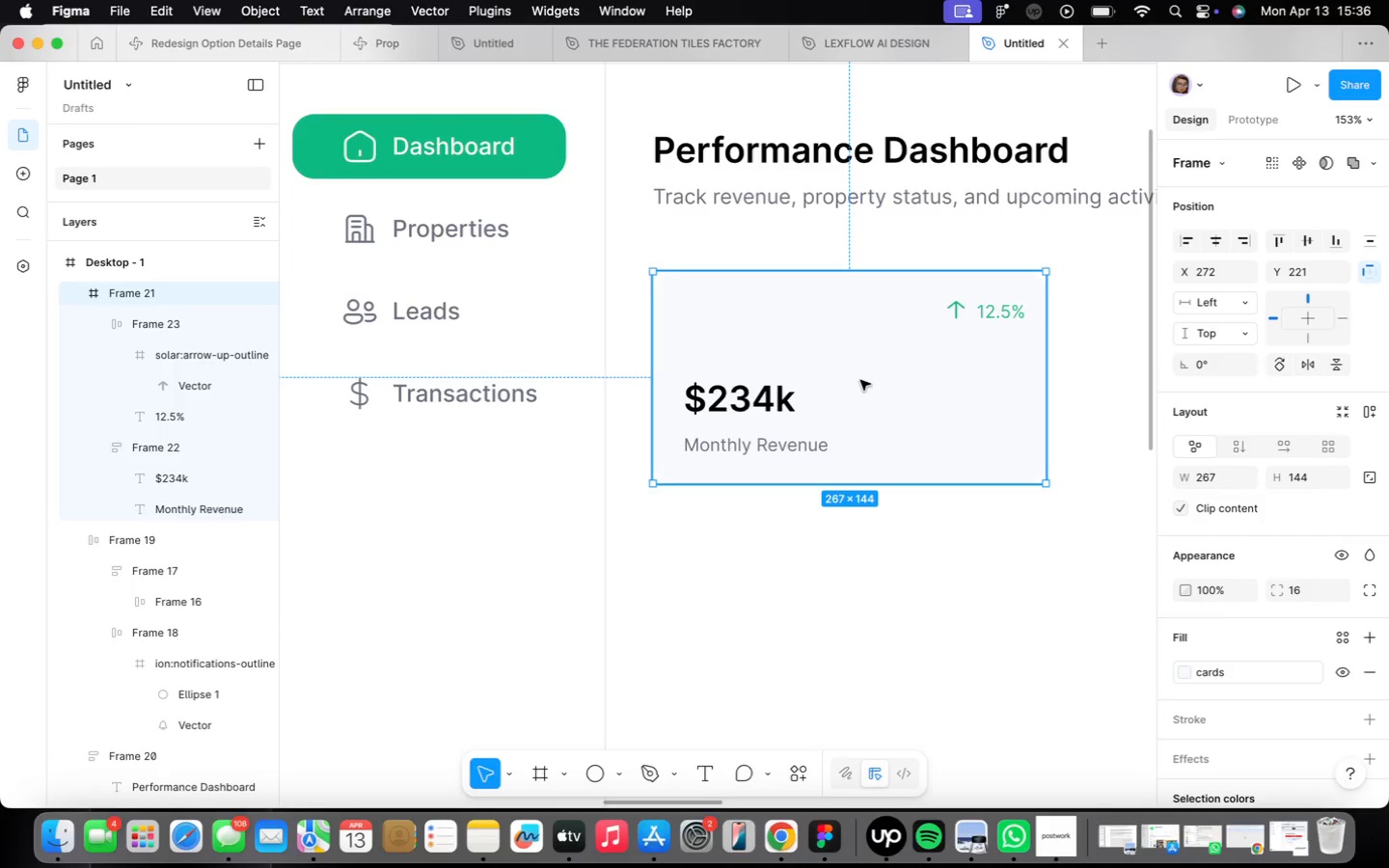 
wait(16.18)
 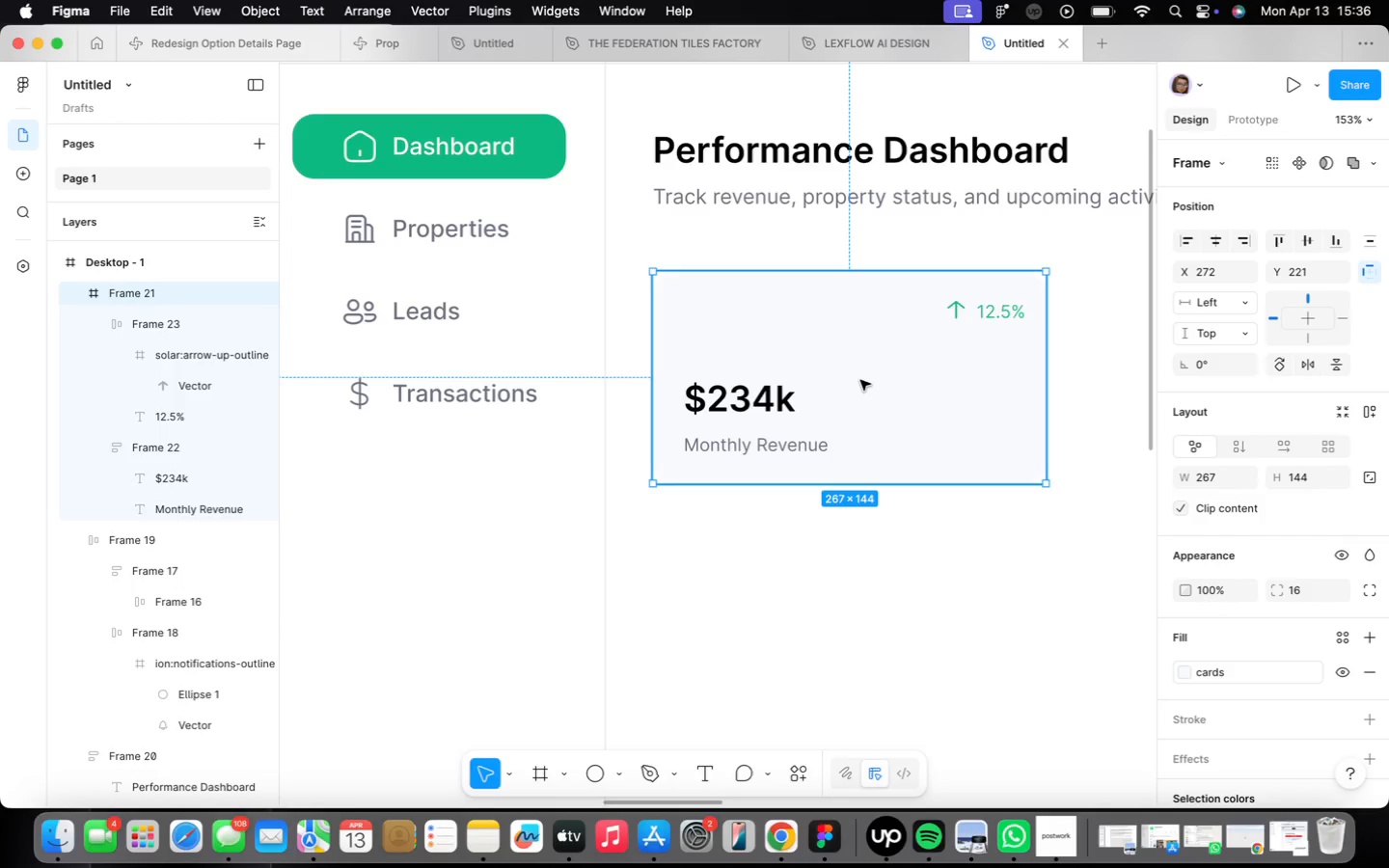 
scroll: coordinate [709, 346], scroll_direction: up, amount: 2.0
 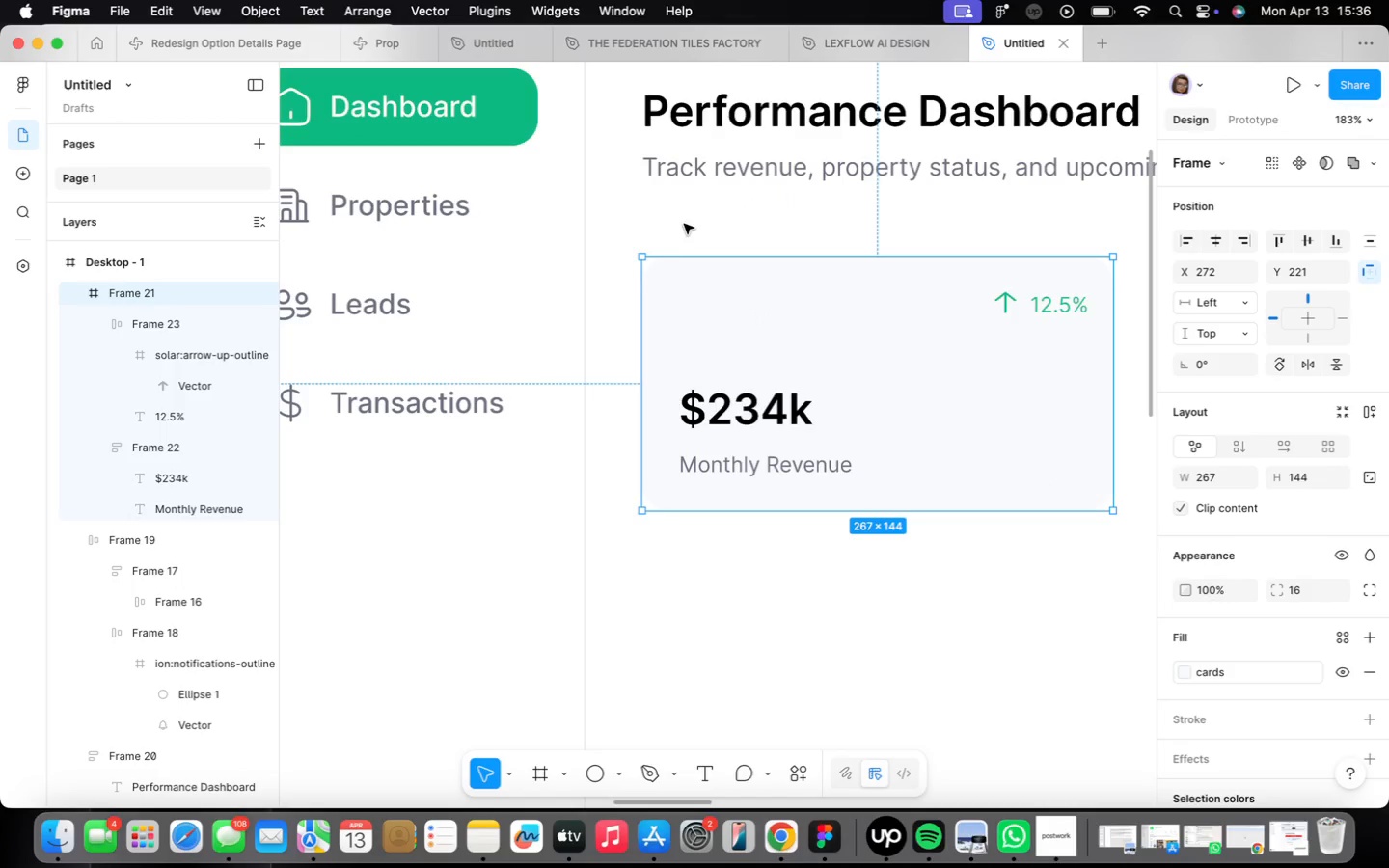 
key(F)
 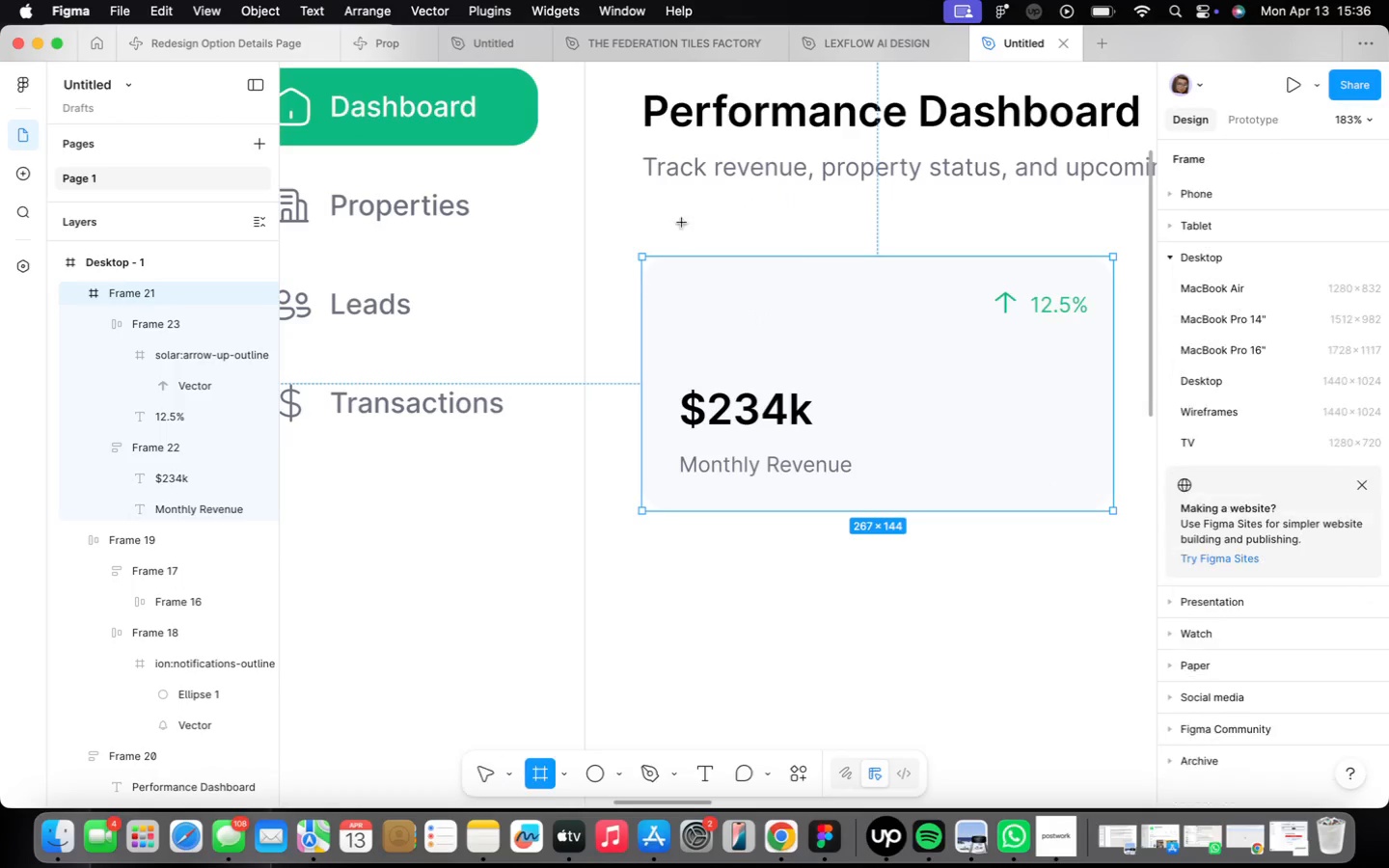 
left_click_drag(start_coordinate=[712, 555], to_coordinate=[763, 606])
 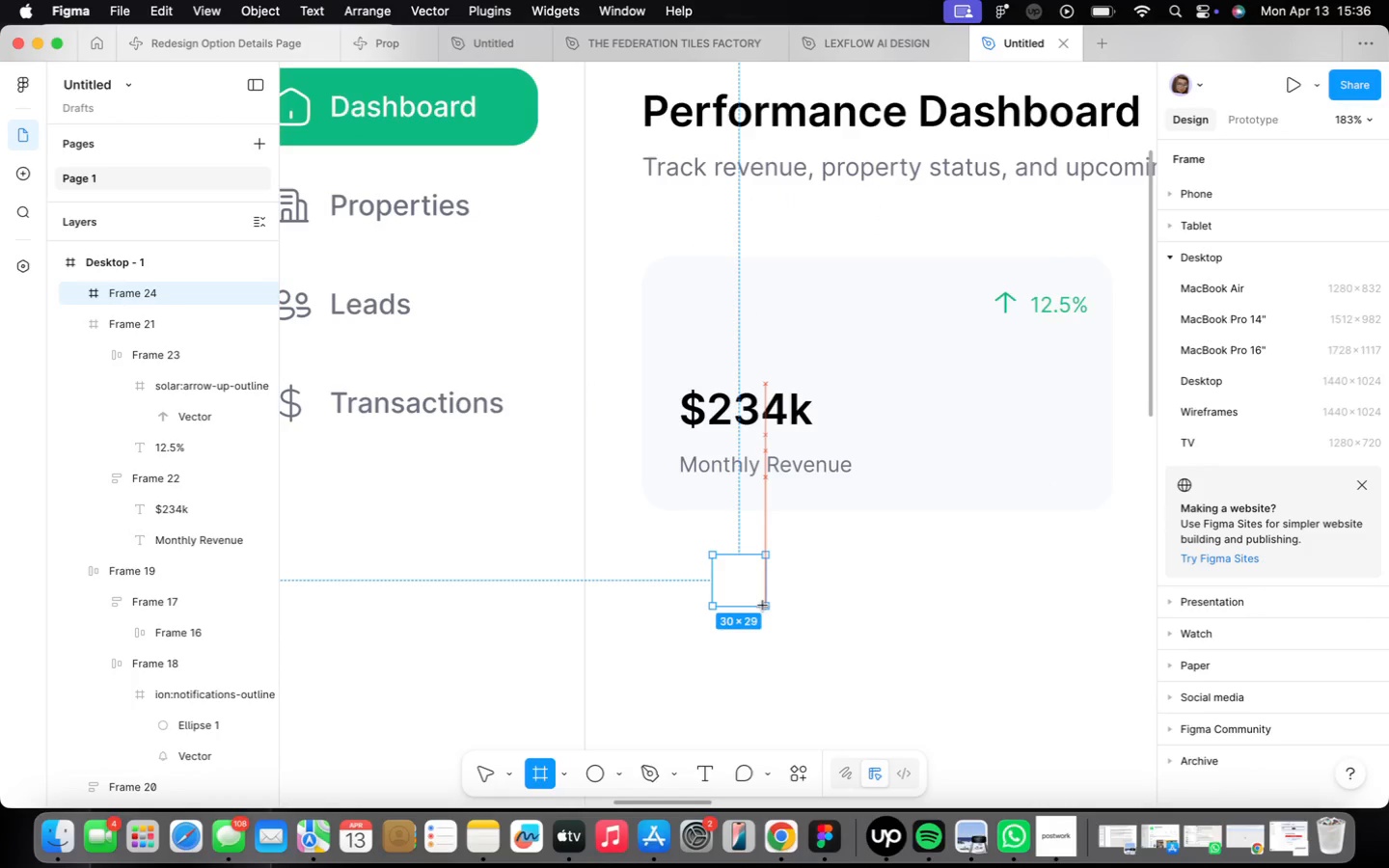 
left_click([1222, 486])
 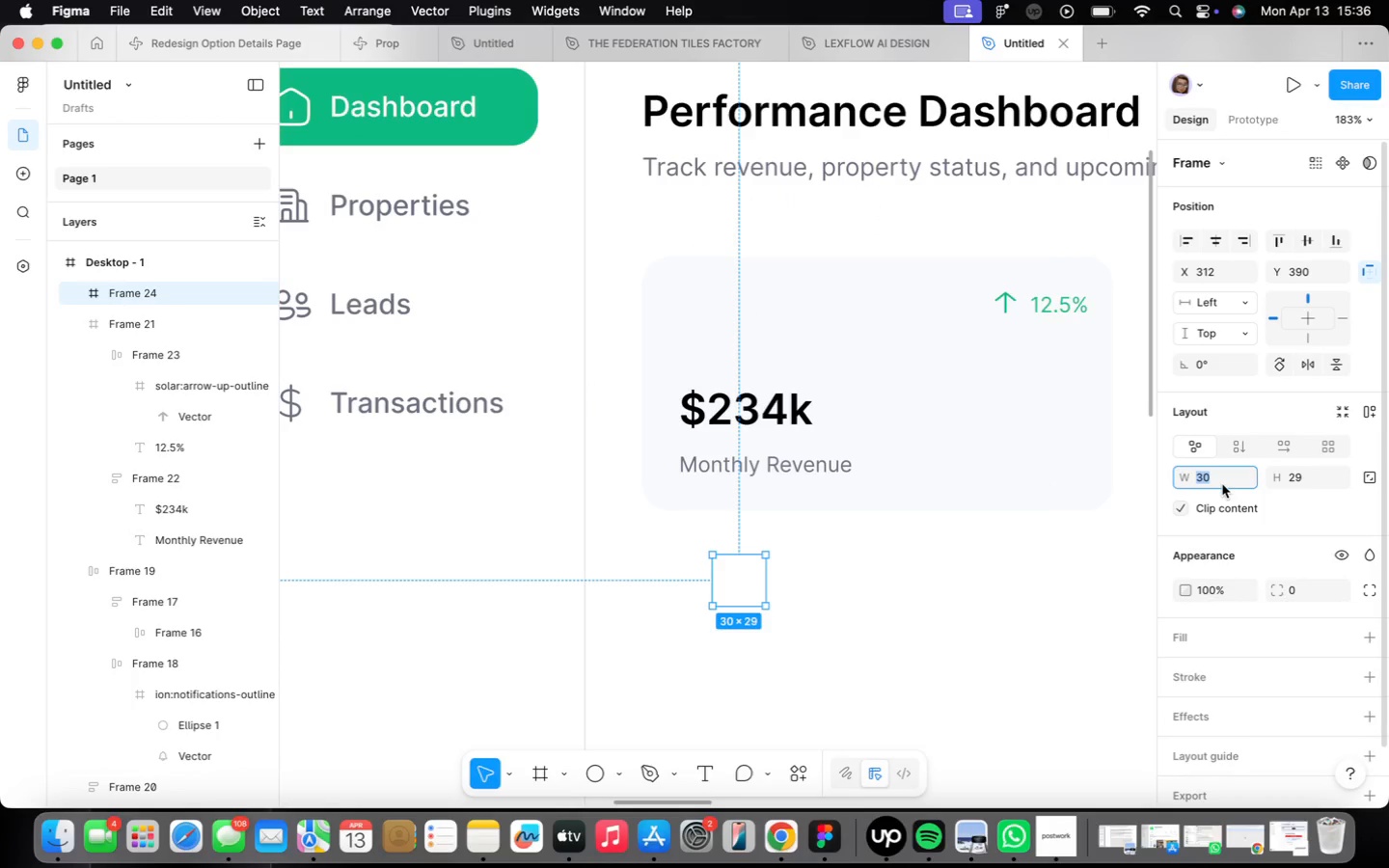 
type(40)
 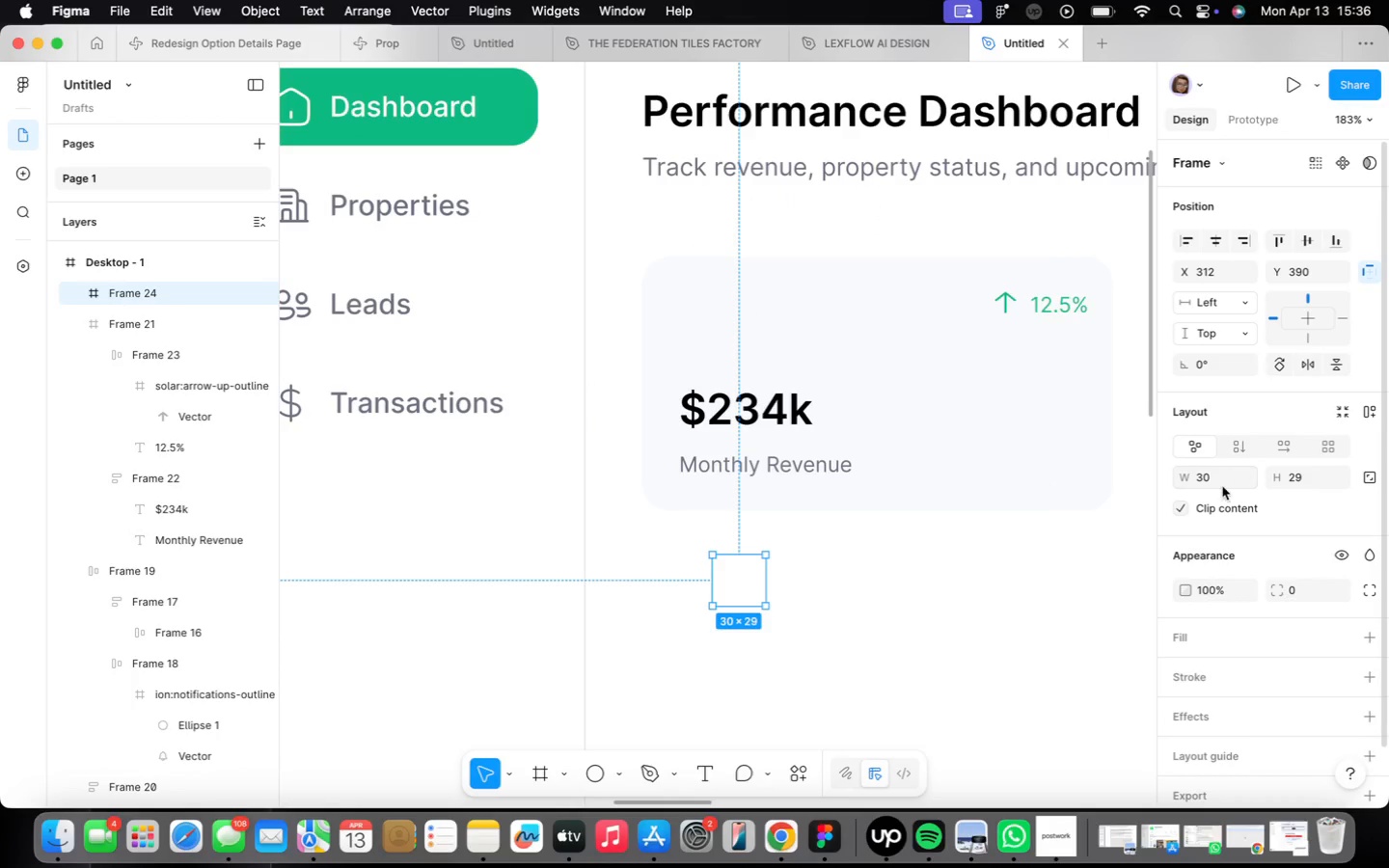 
left_click([1306, 472])
 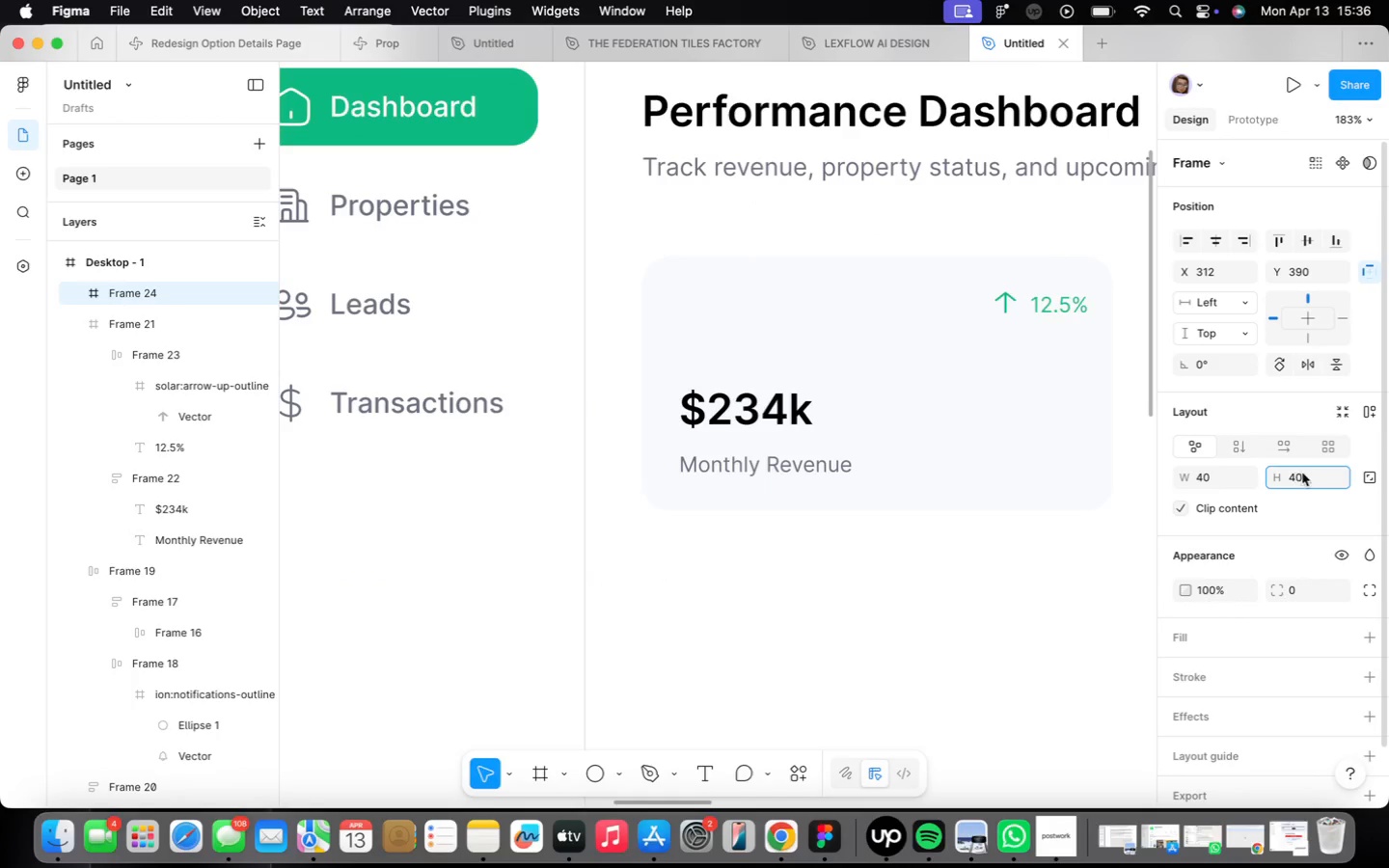 
type(40)
 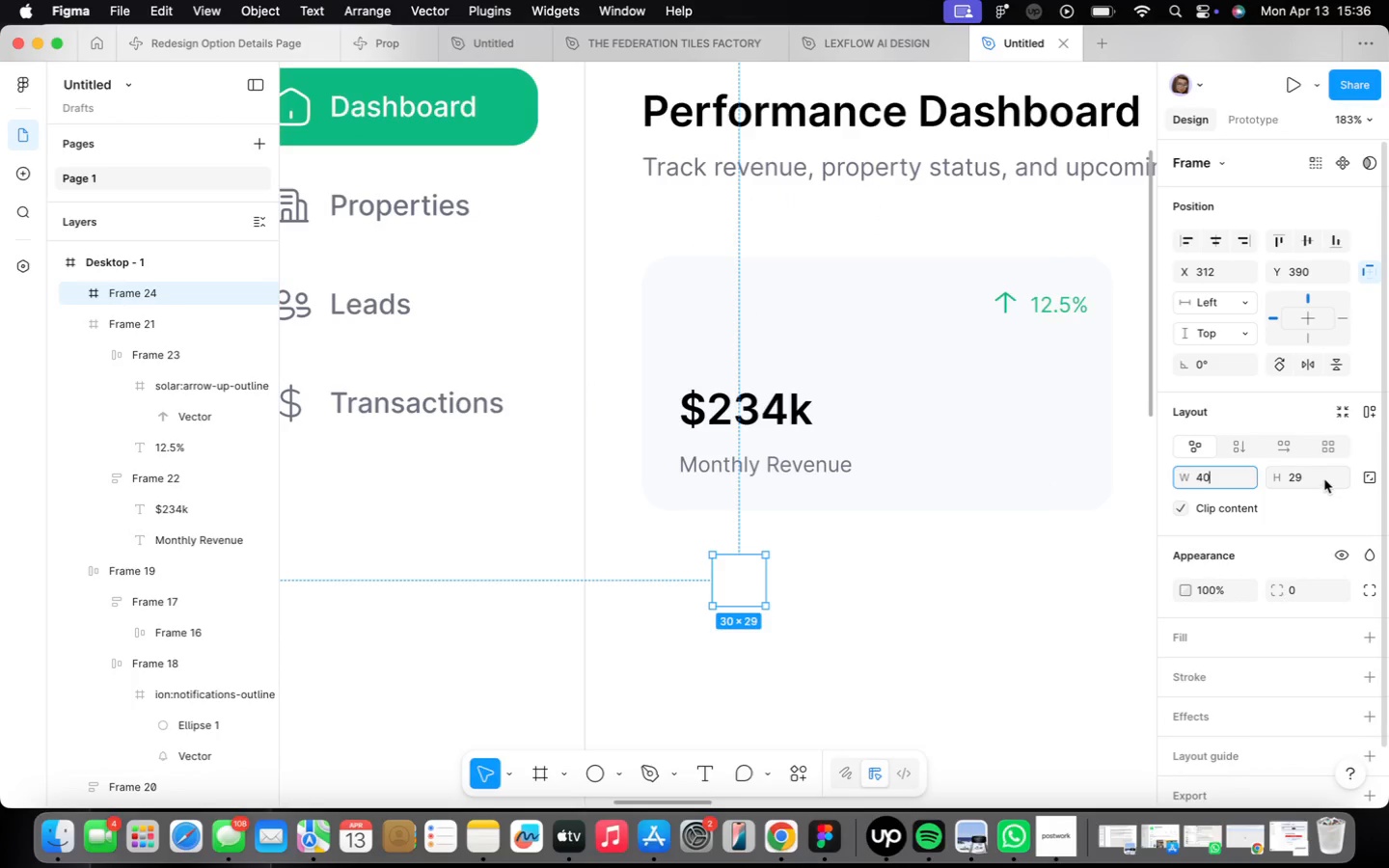 
key(Enter)
 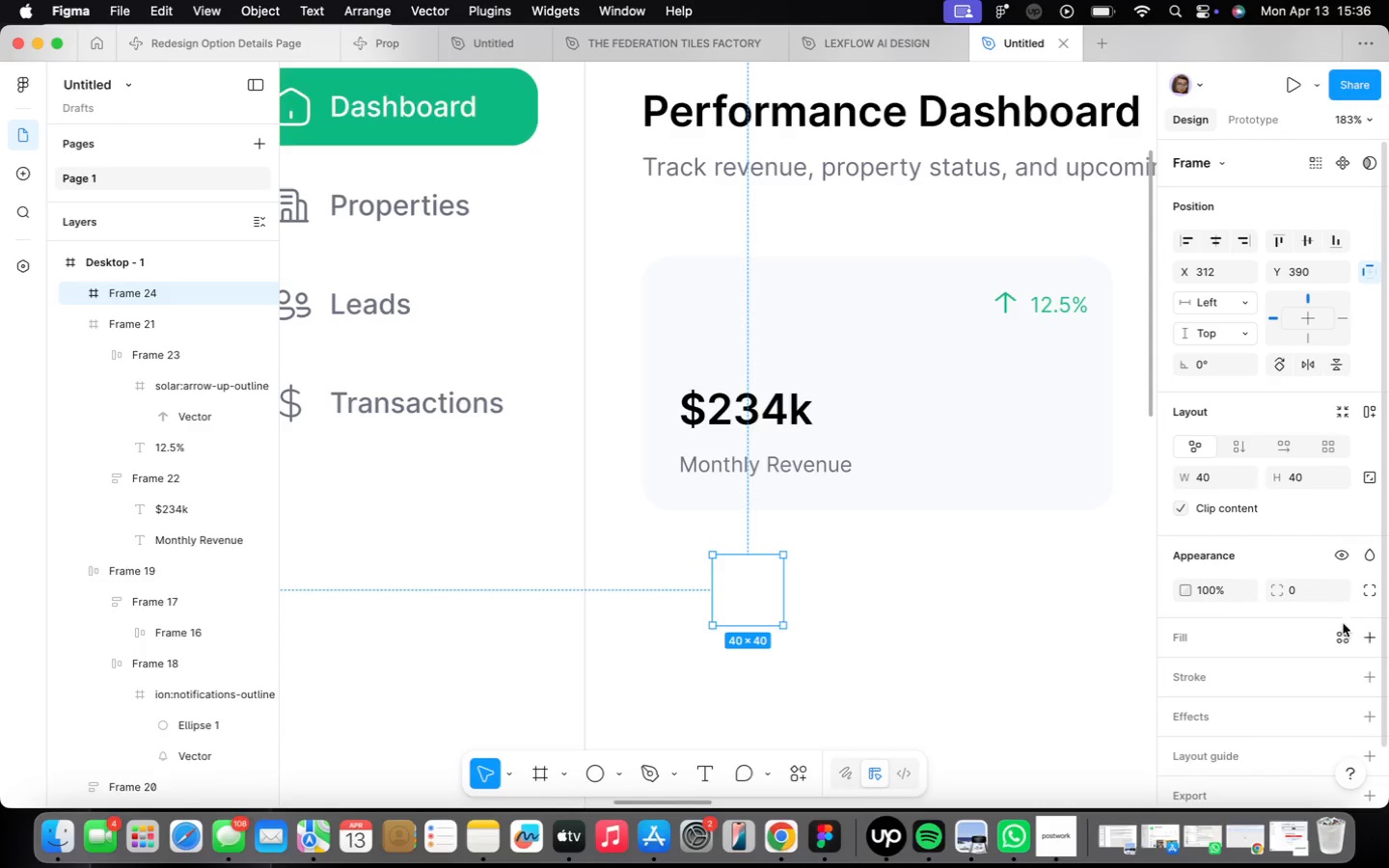 
left_click([1336, 635])
 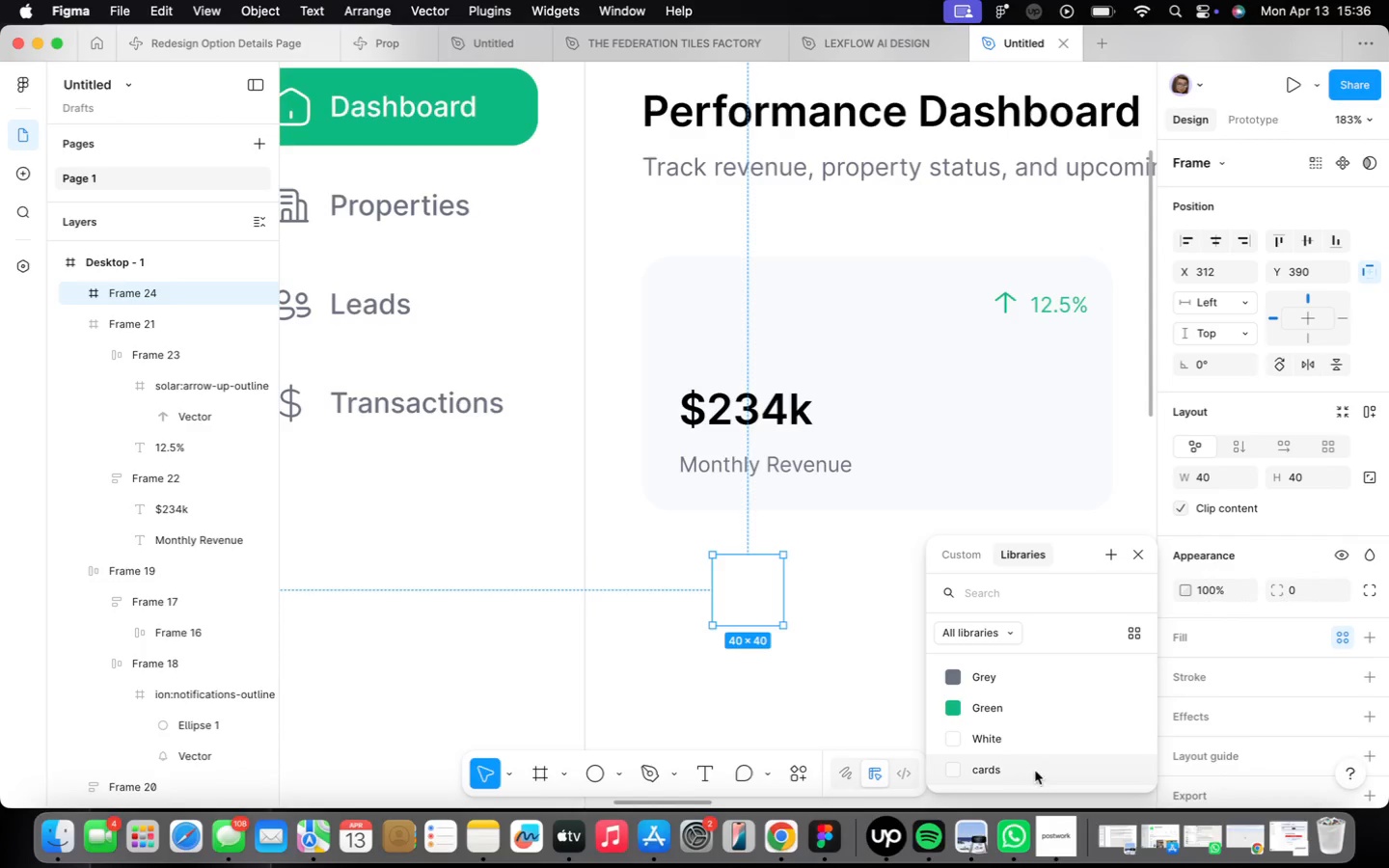 
left_click([1034, 746])
 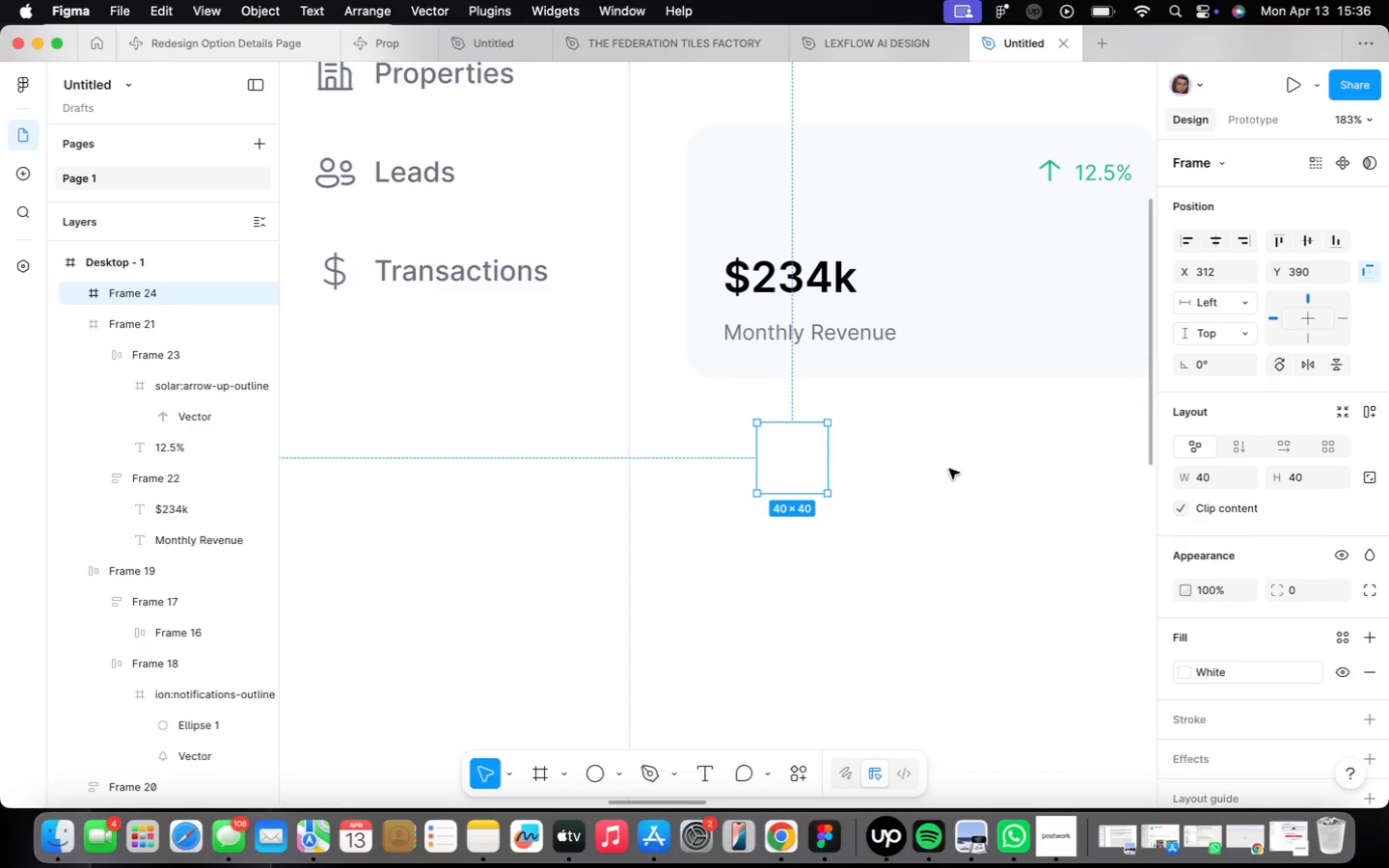 
wait(11.25)
 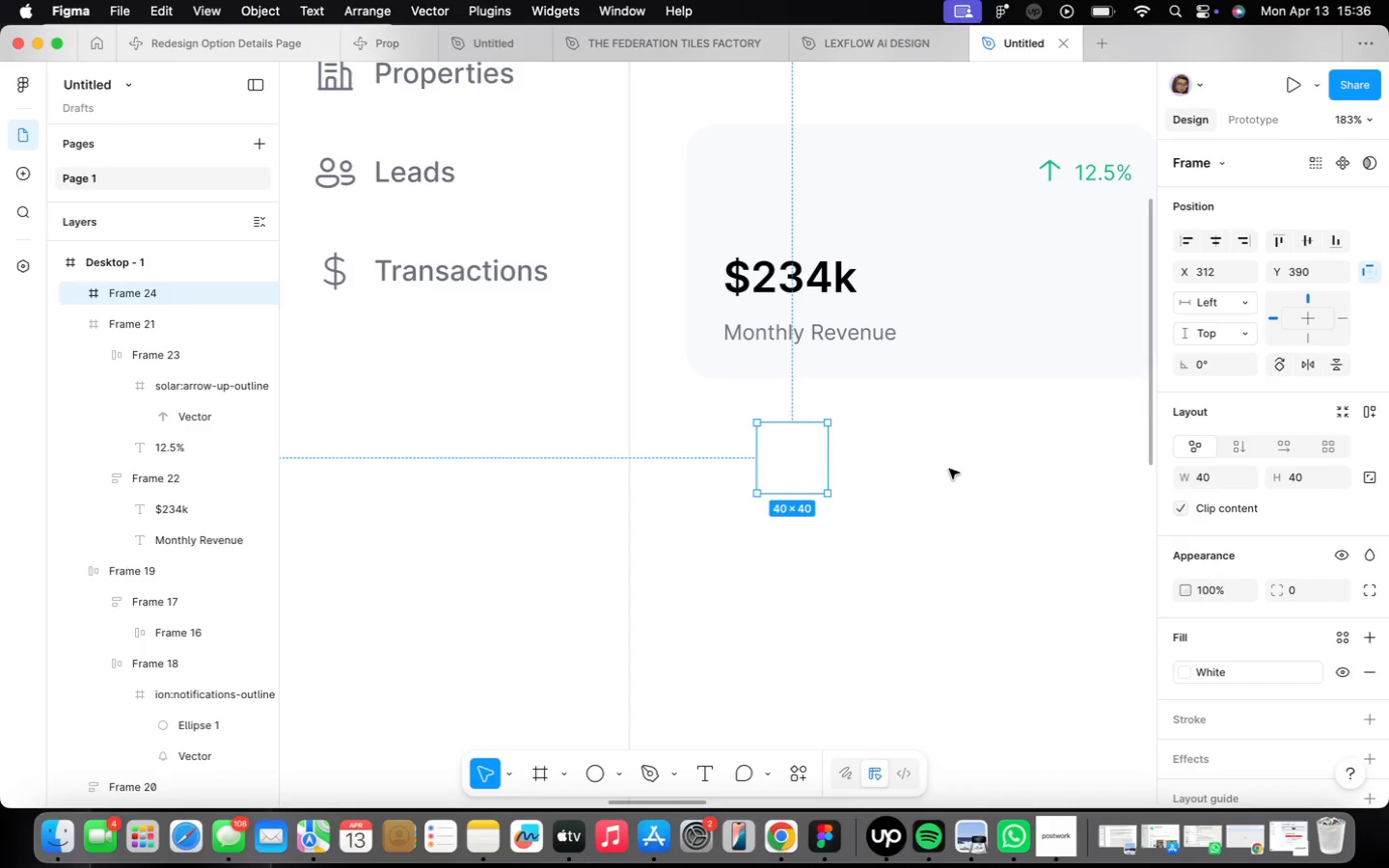 
scroll: coordinate [1299, 594], scroll_direction: down, amount: 14.0
 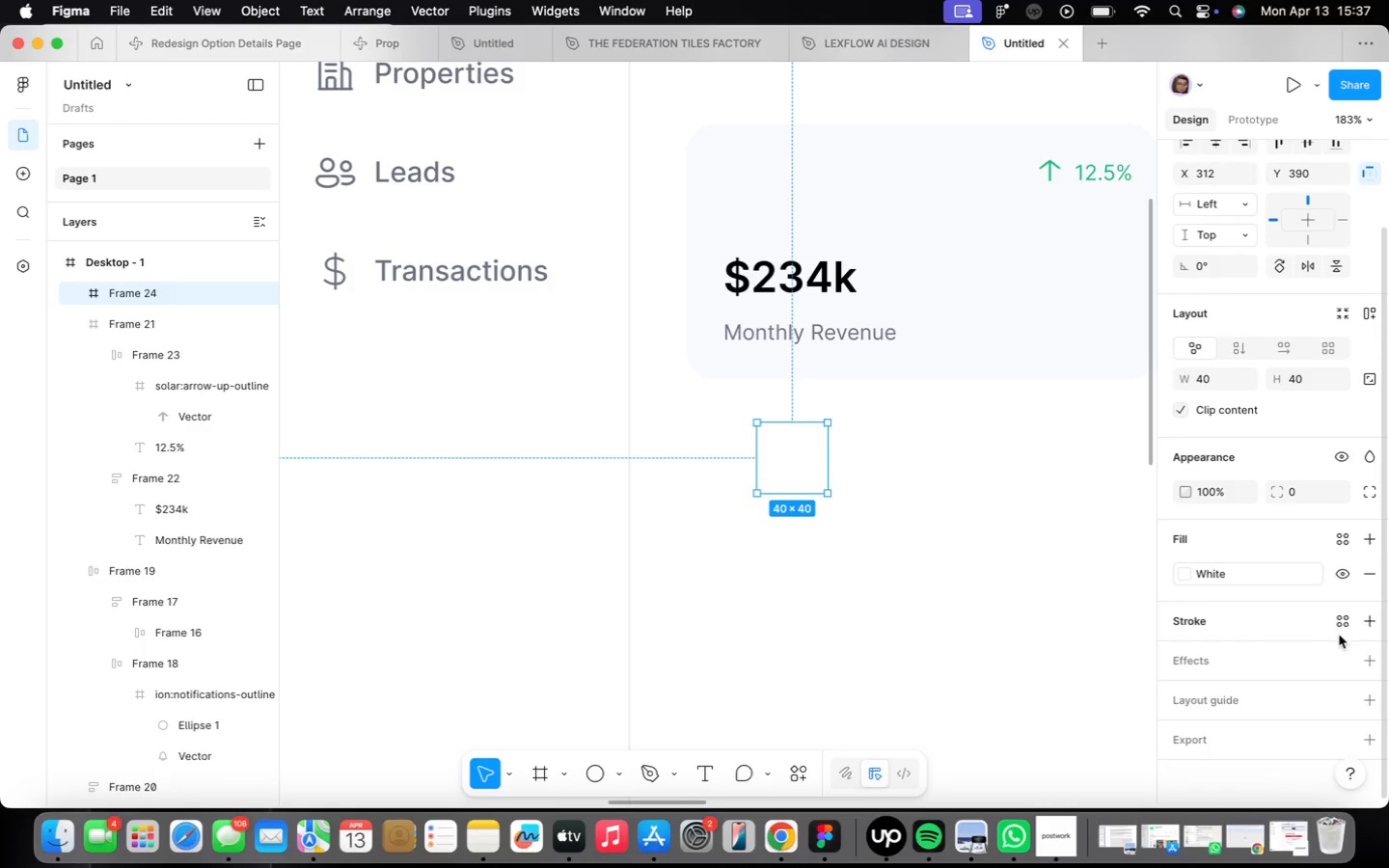 
left_click([1363, 666])
 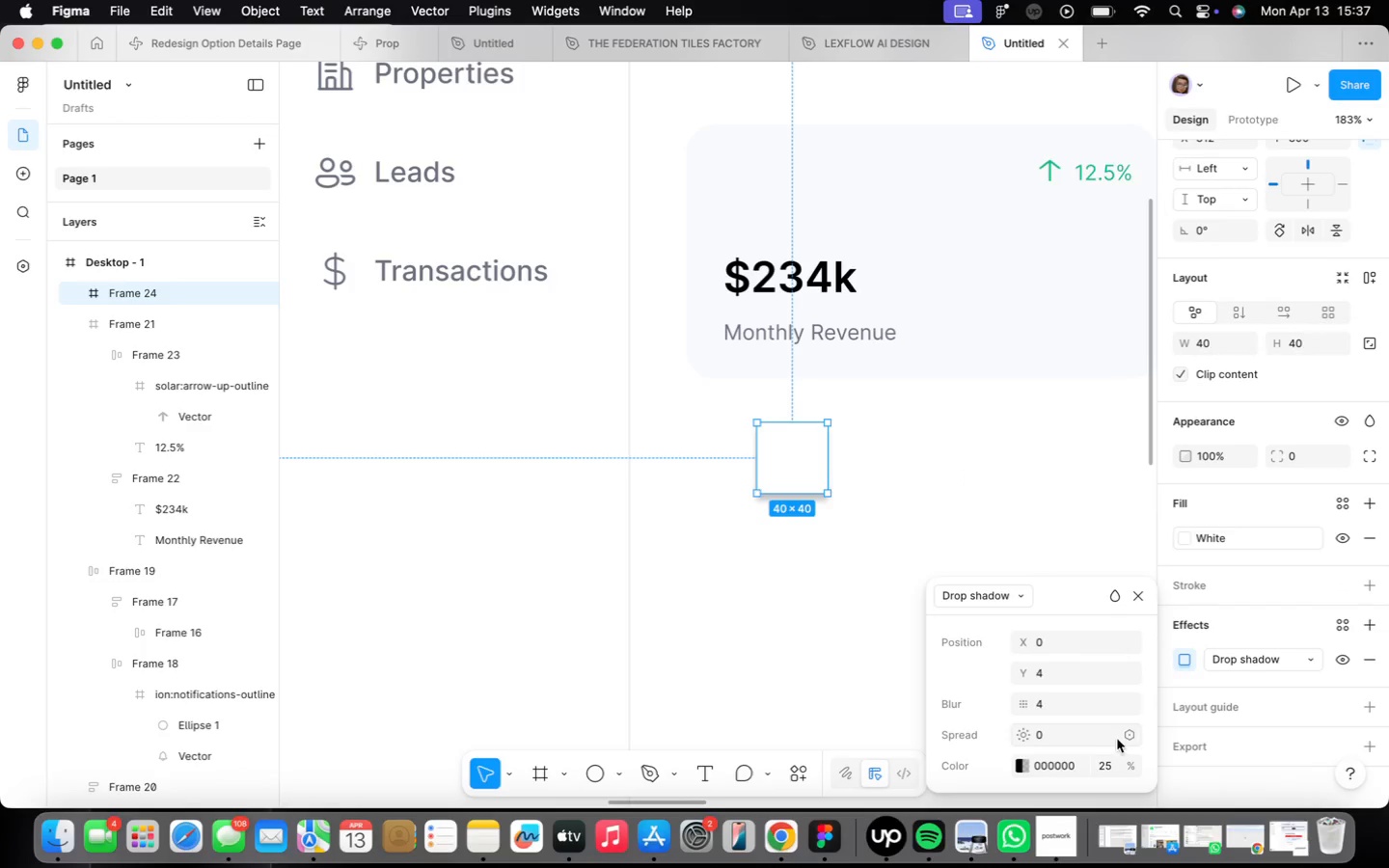 
scroll: coordinate [1300, 622], scroll_direction: down, amount: 2.0
 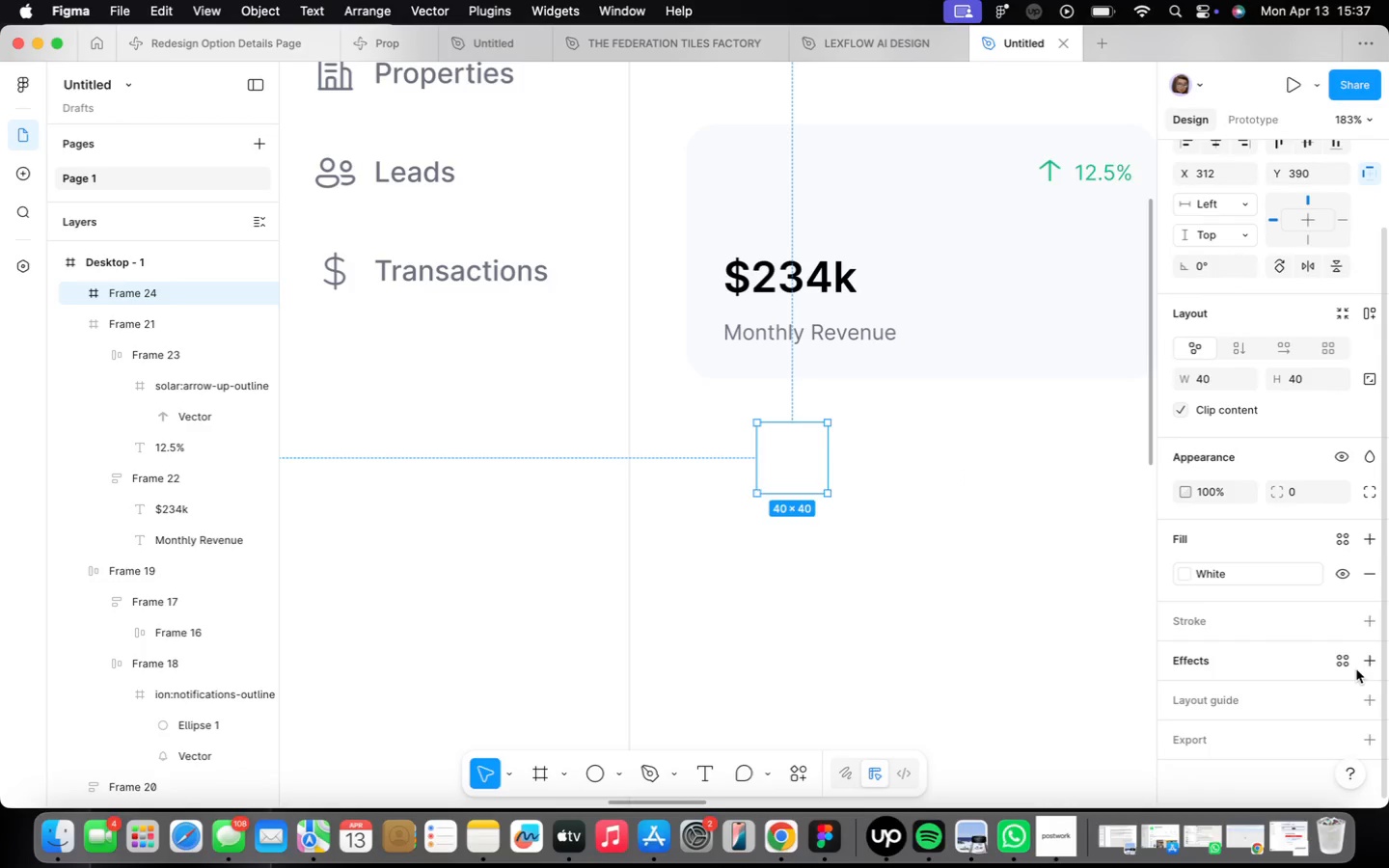 
left_click([1044, 676])
 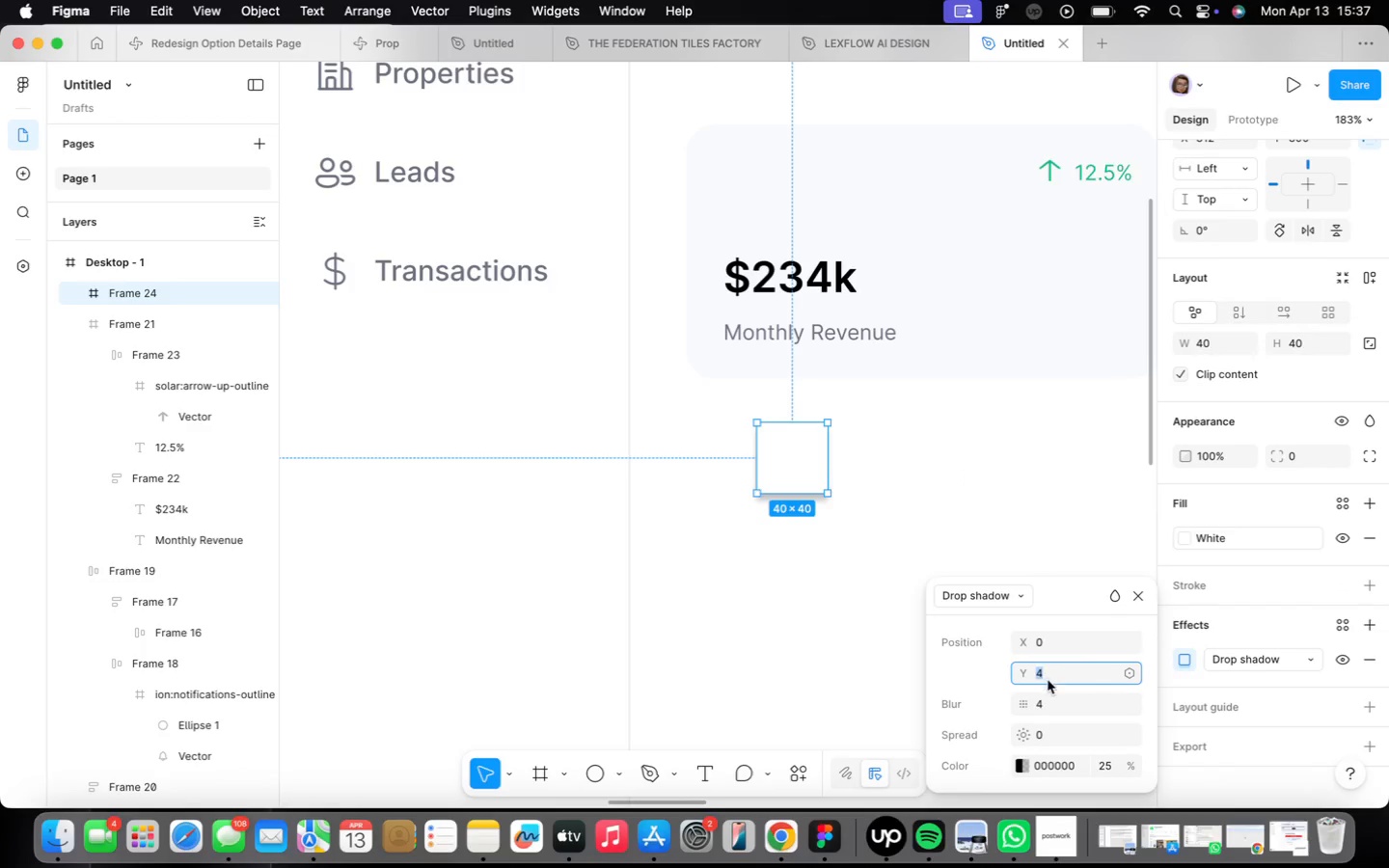 
key(1)
 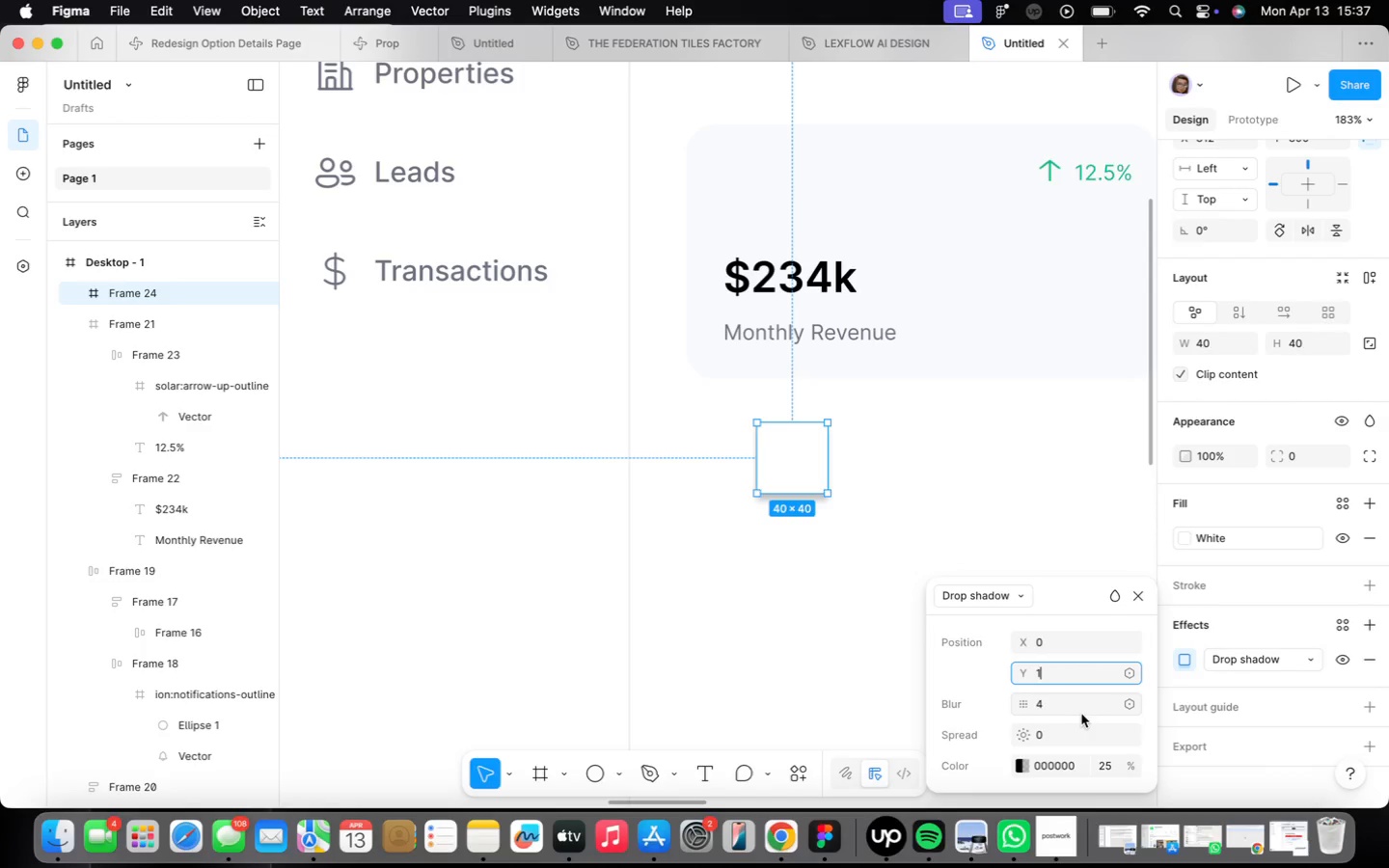 
left_click([1077, 712])
 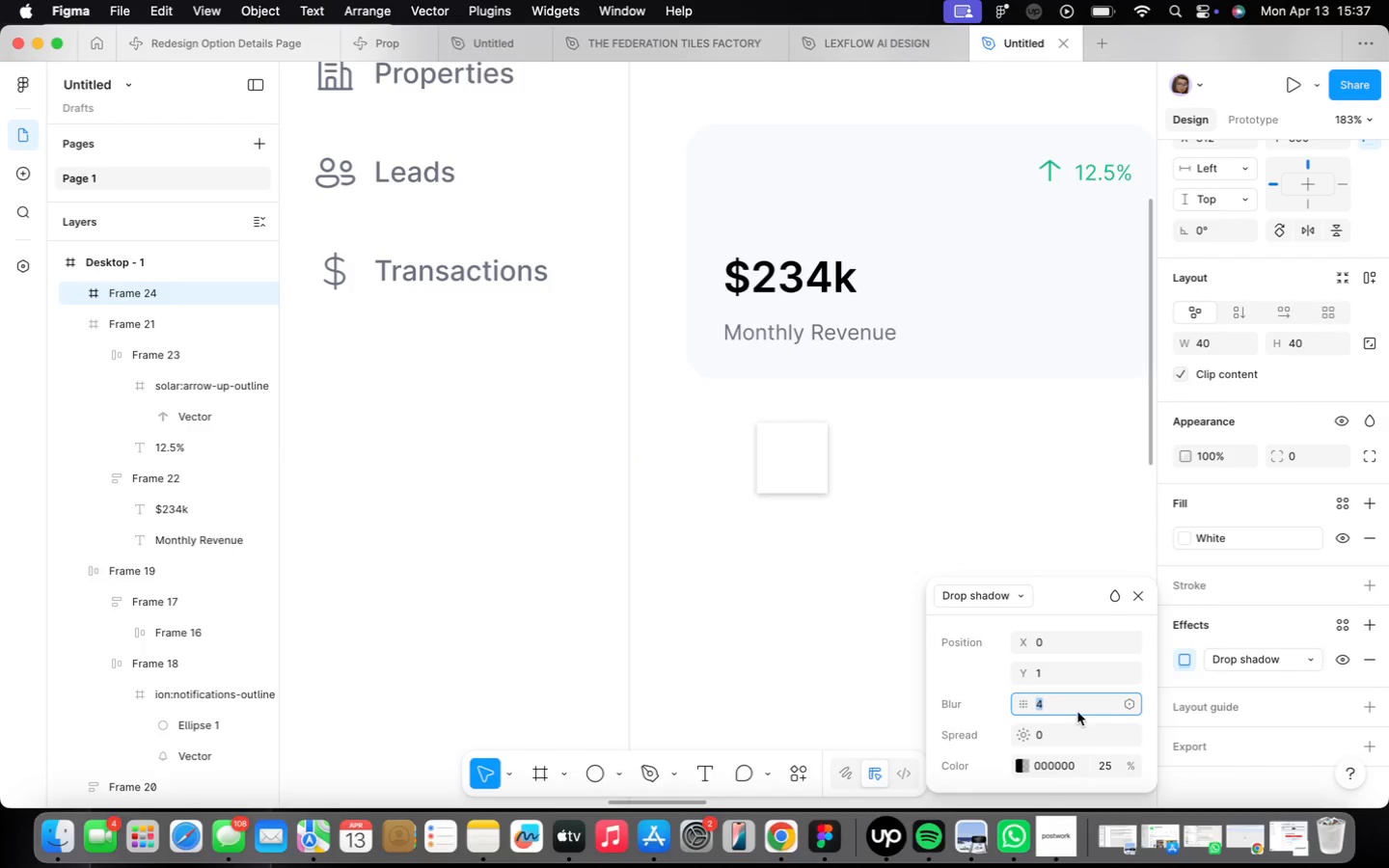 
key(2)
 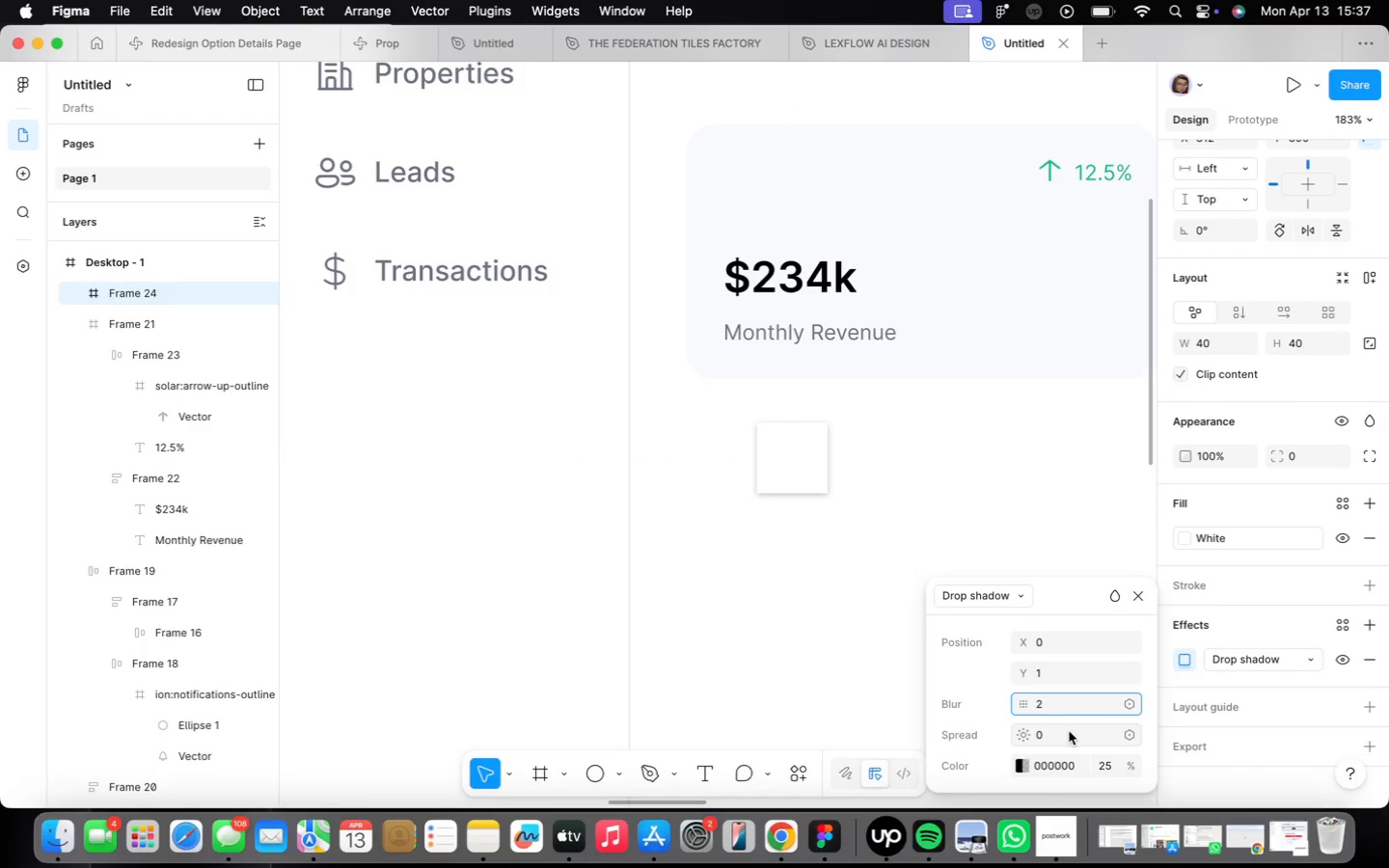 
left_click([1069, 731])
 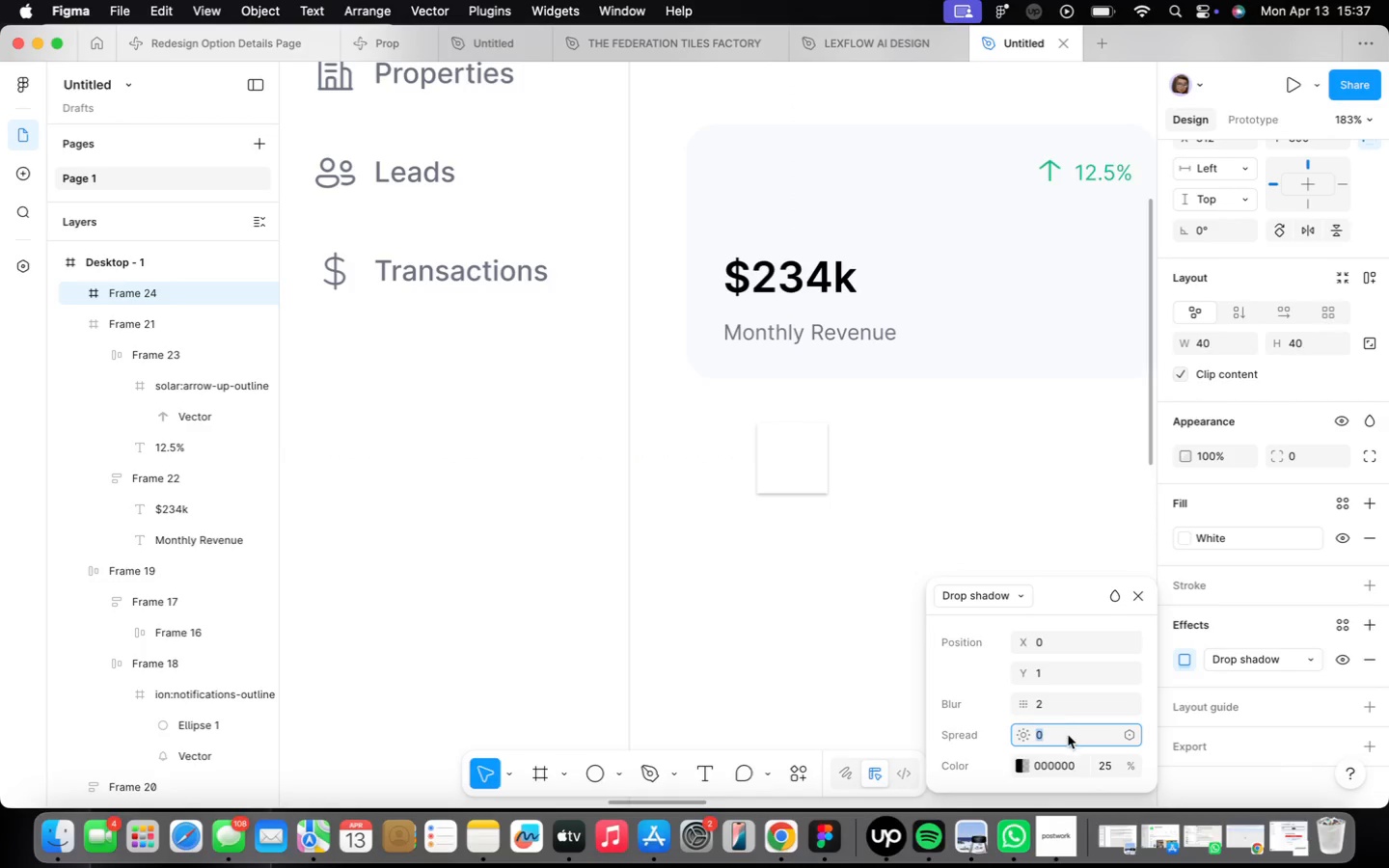 
key(Minus)
 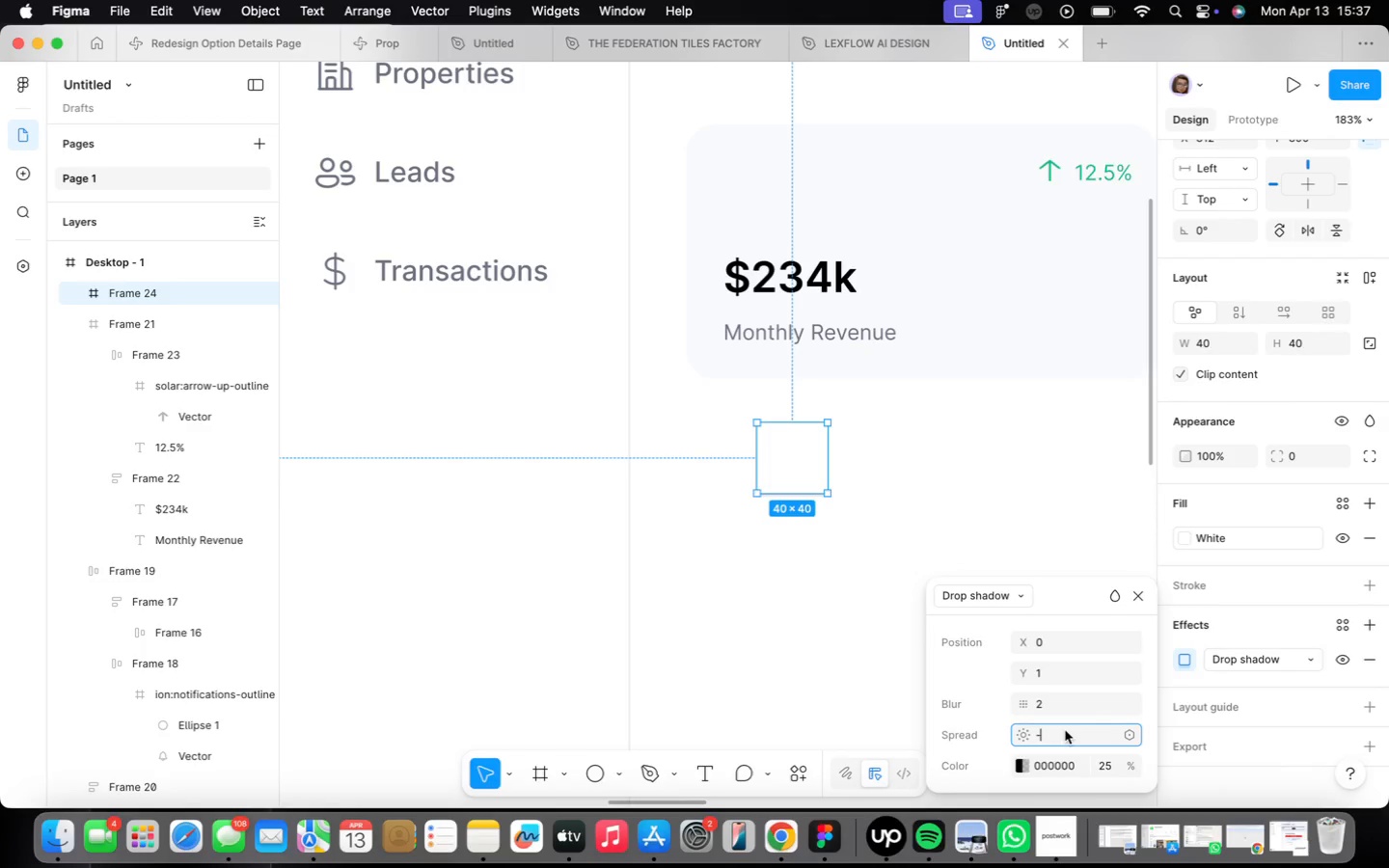 
key(1)
 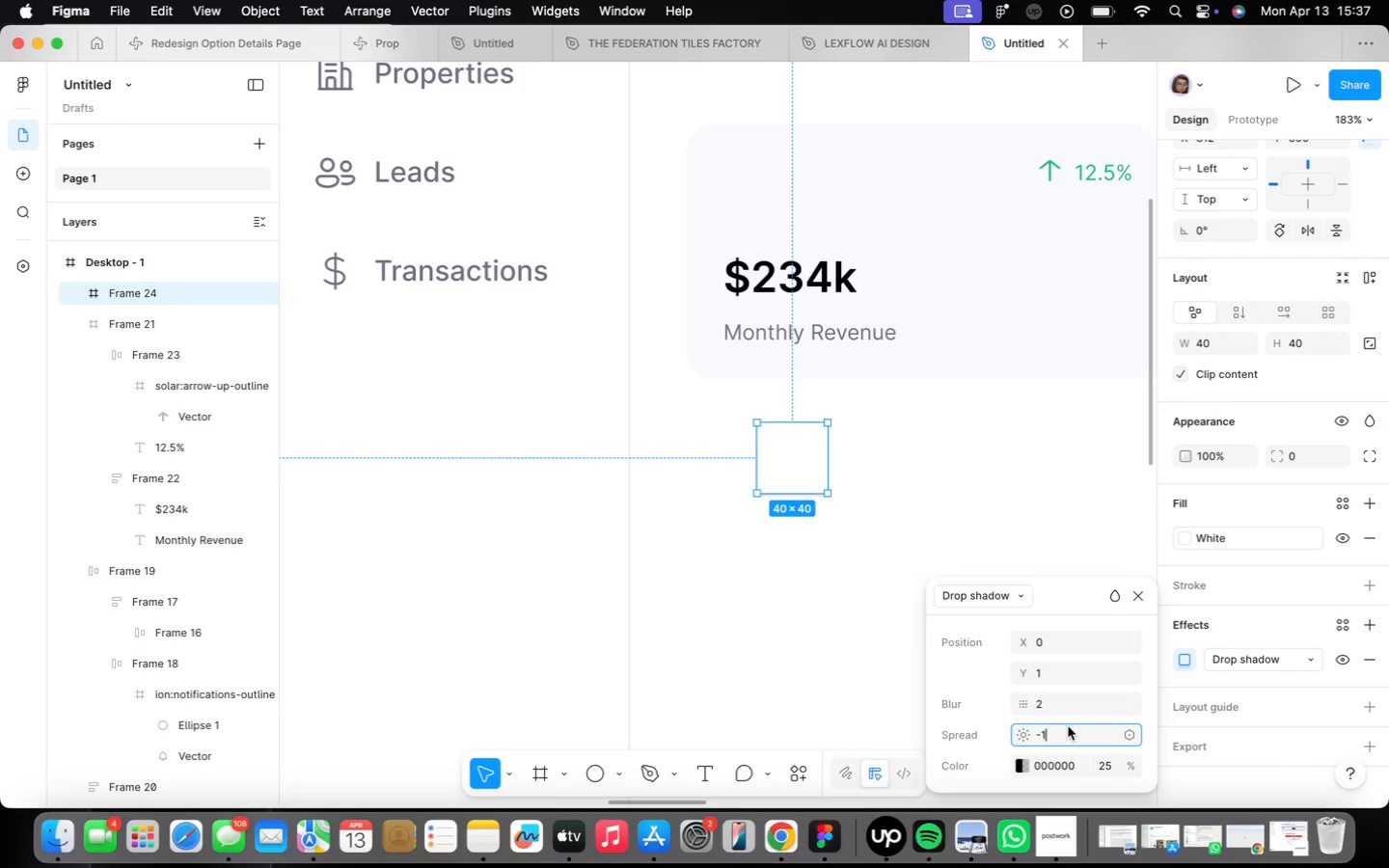 
key(Enter)
 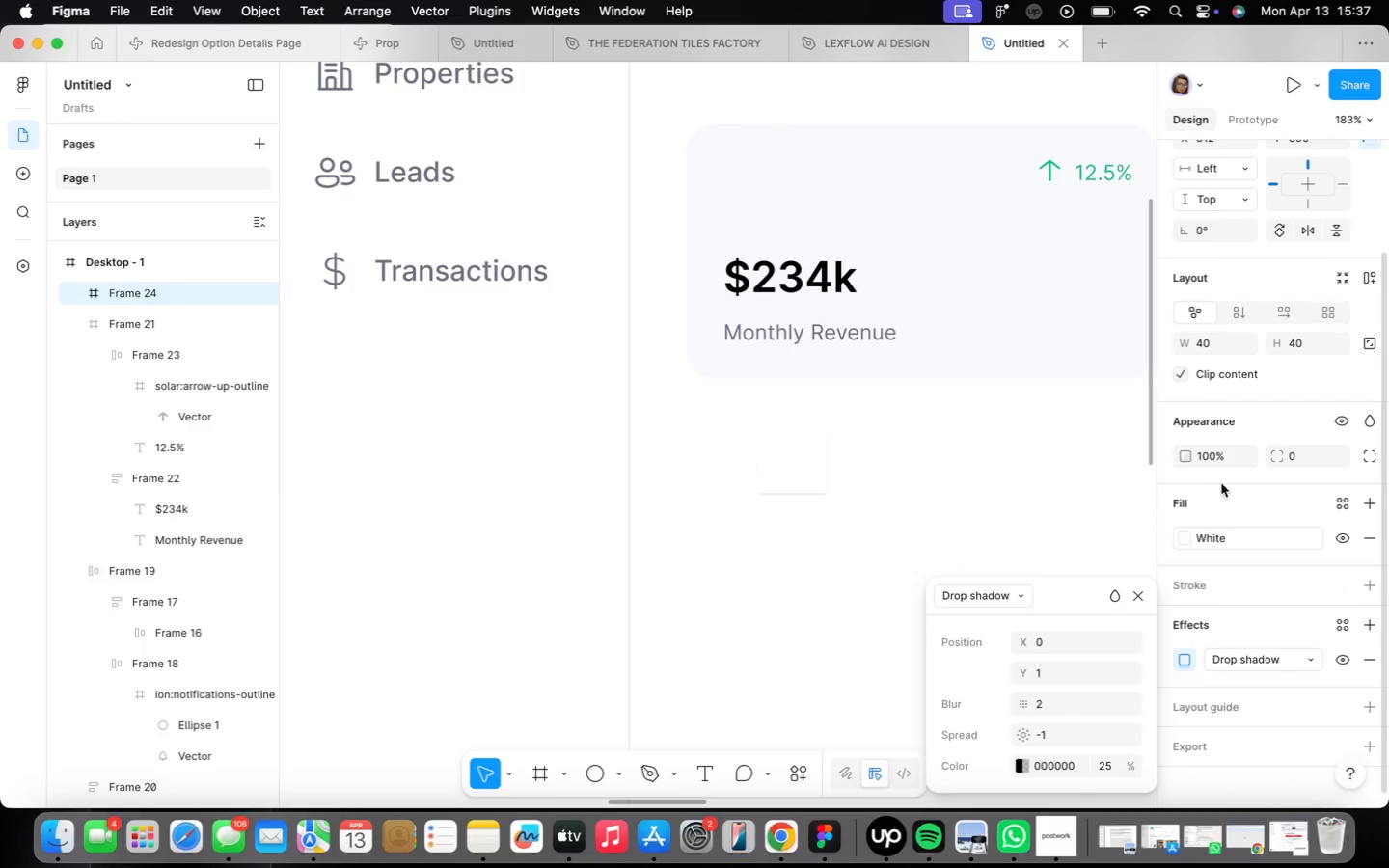 
type(16)
 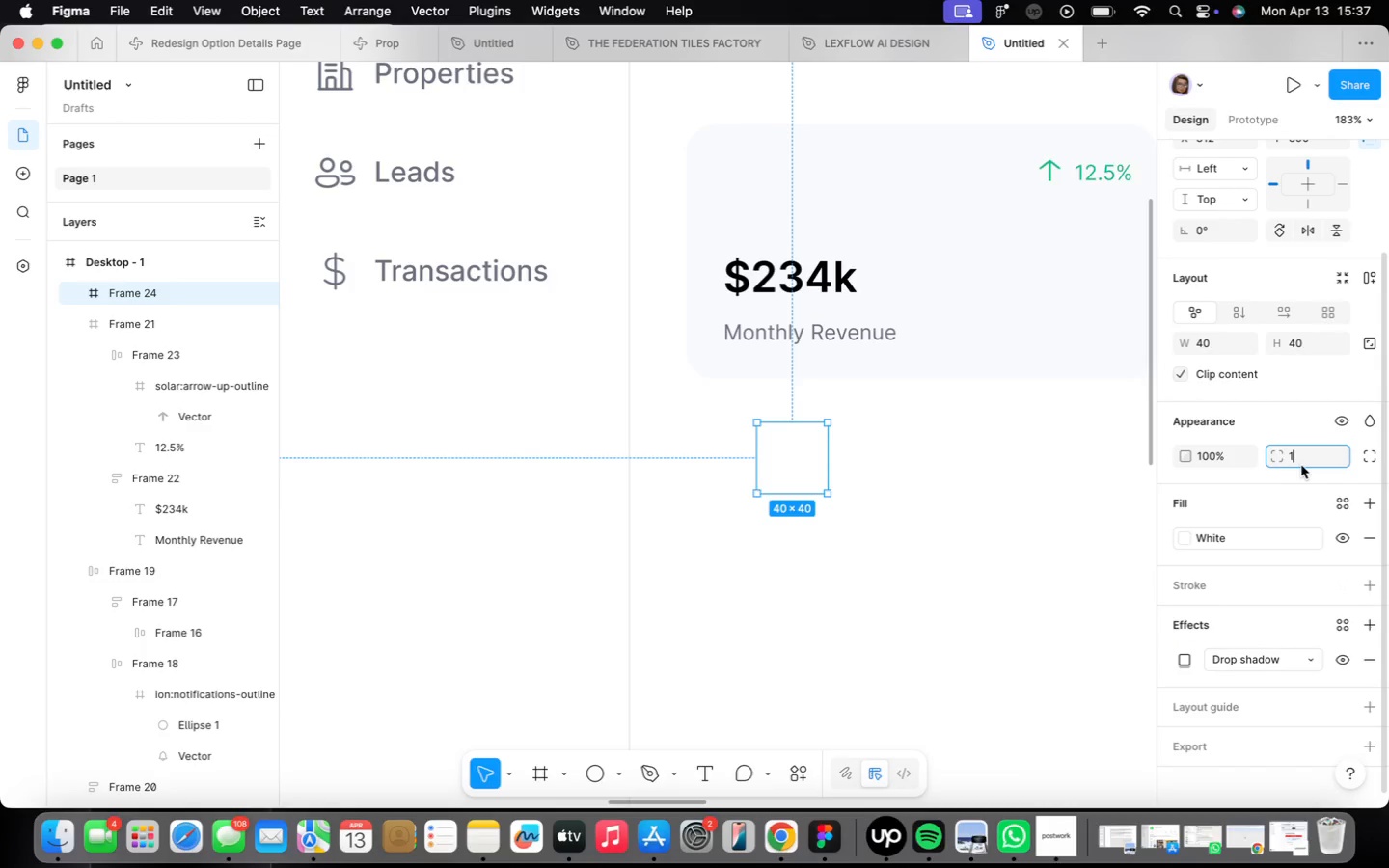 
key(Enter)
 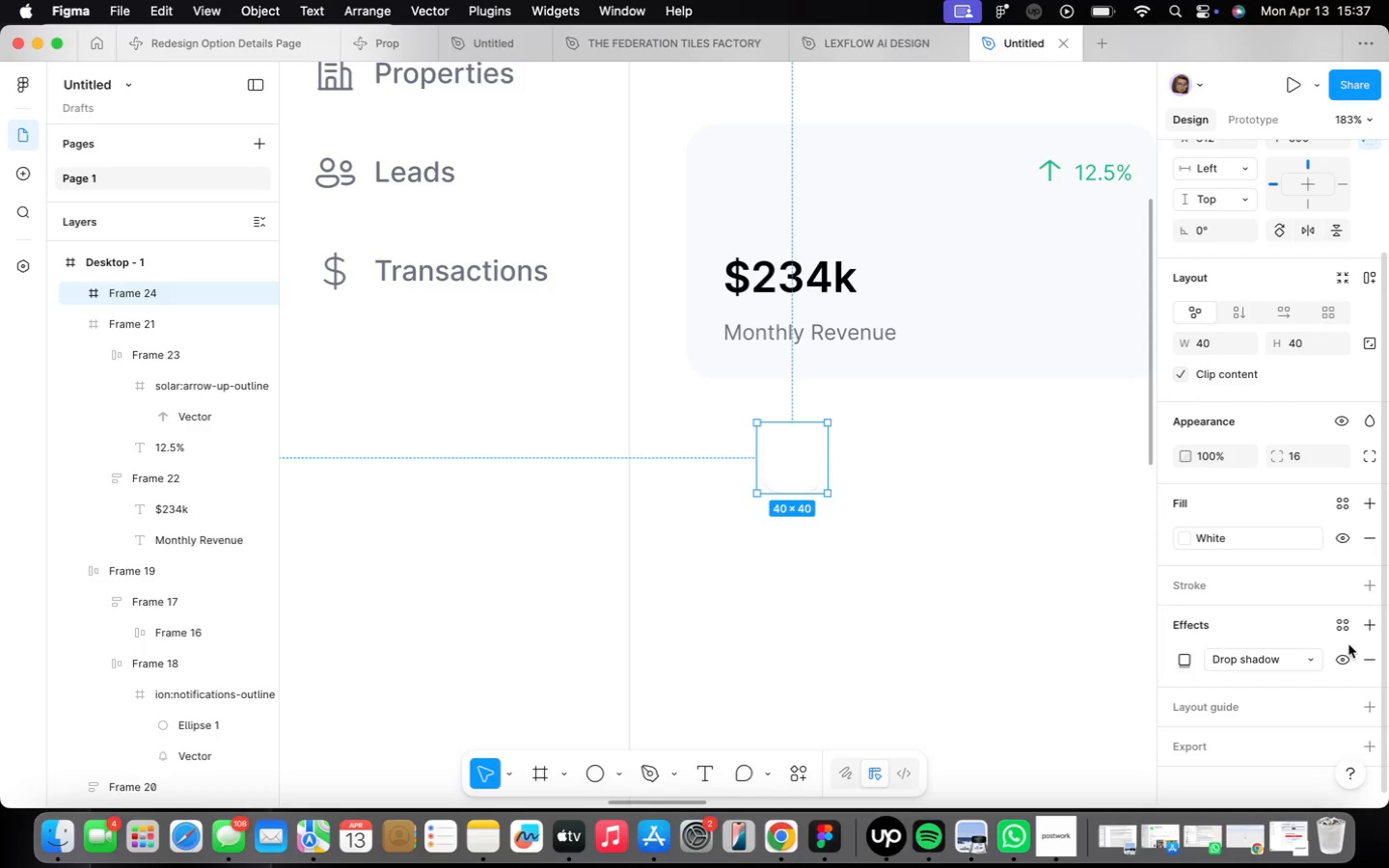 
left_click([1364, 619])
 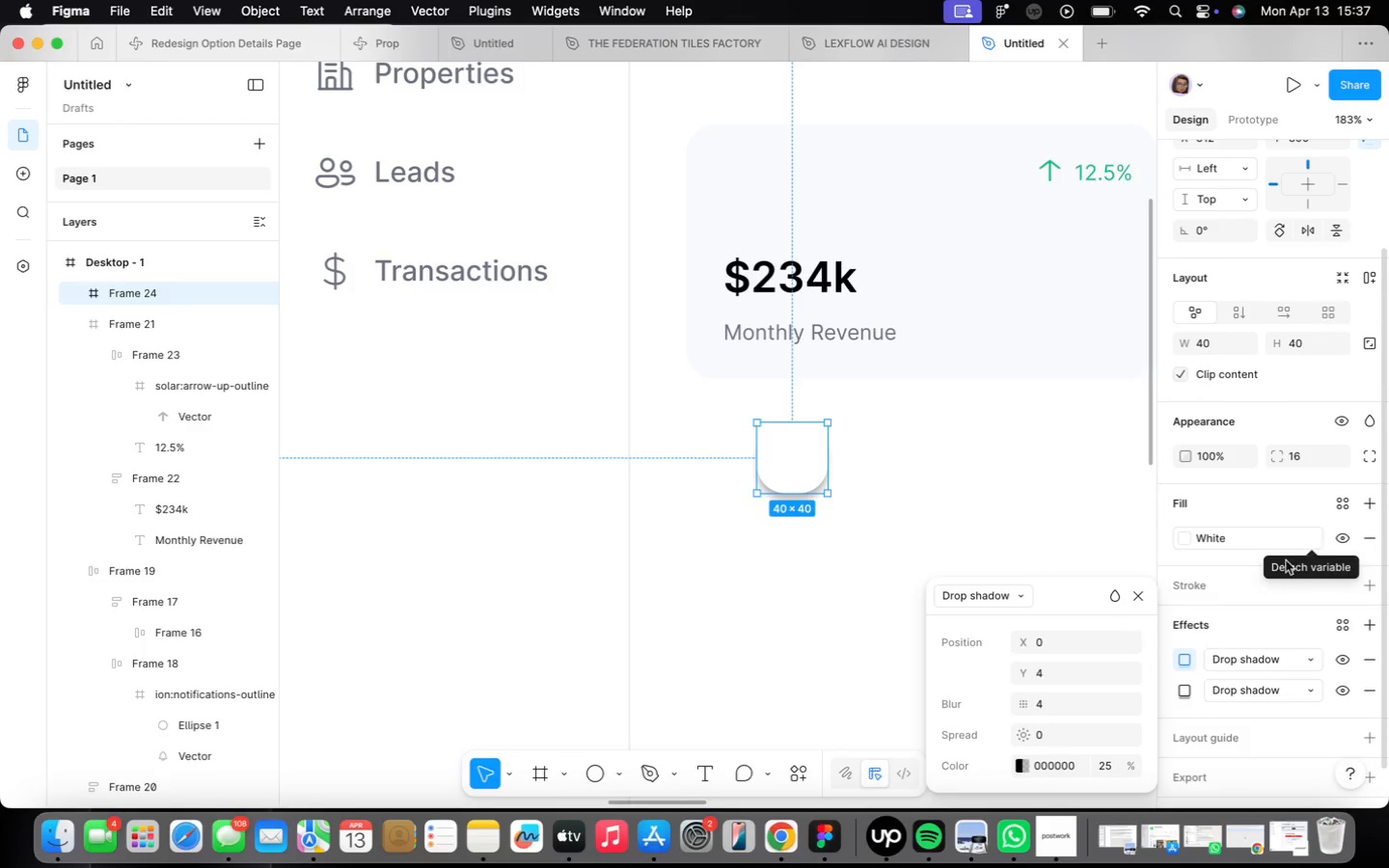 
left_click([1058, 679])
 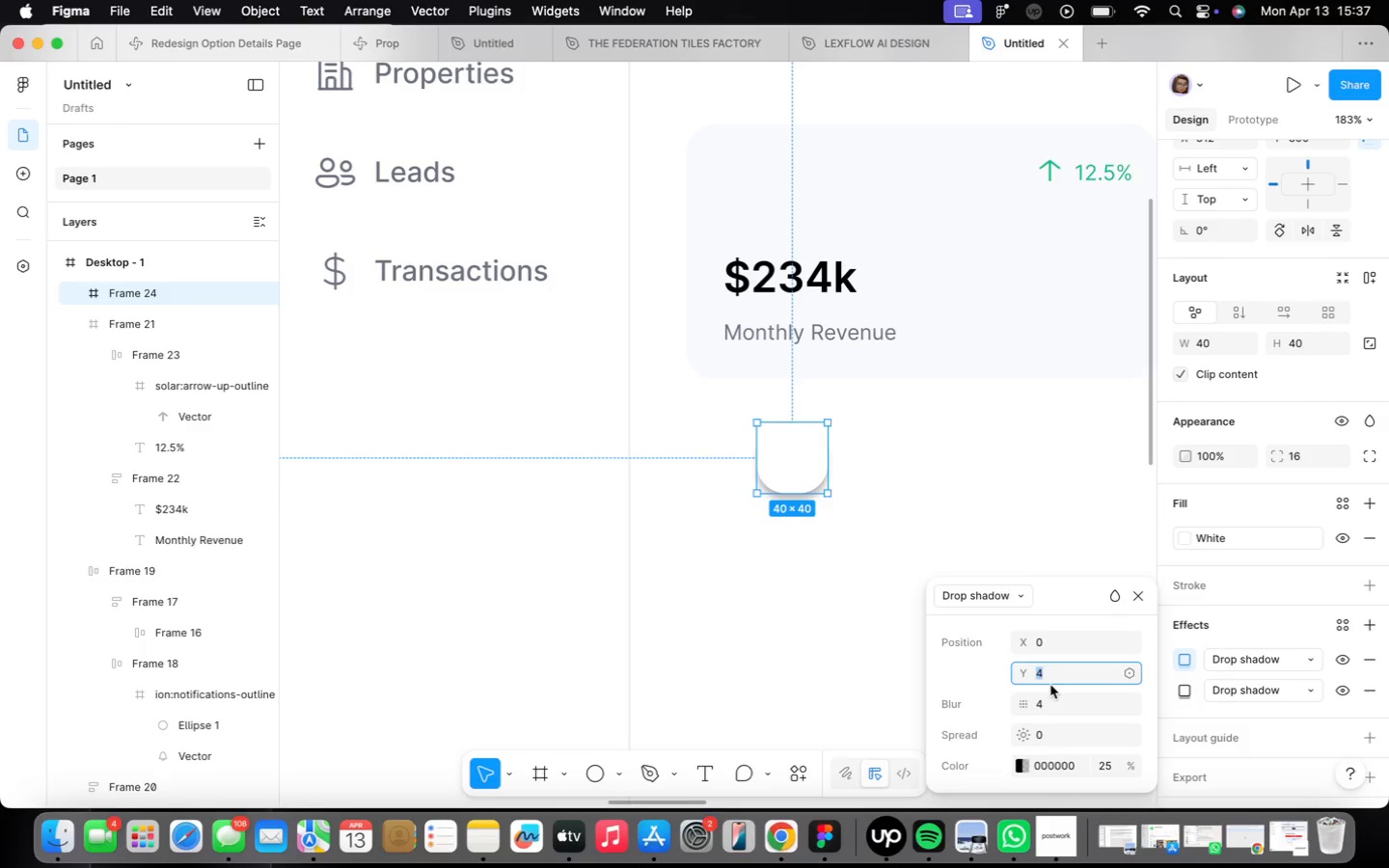 
key(1)
 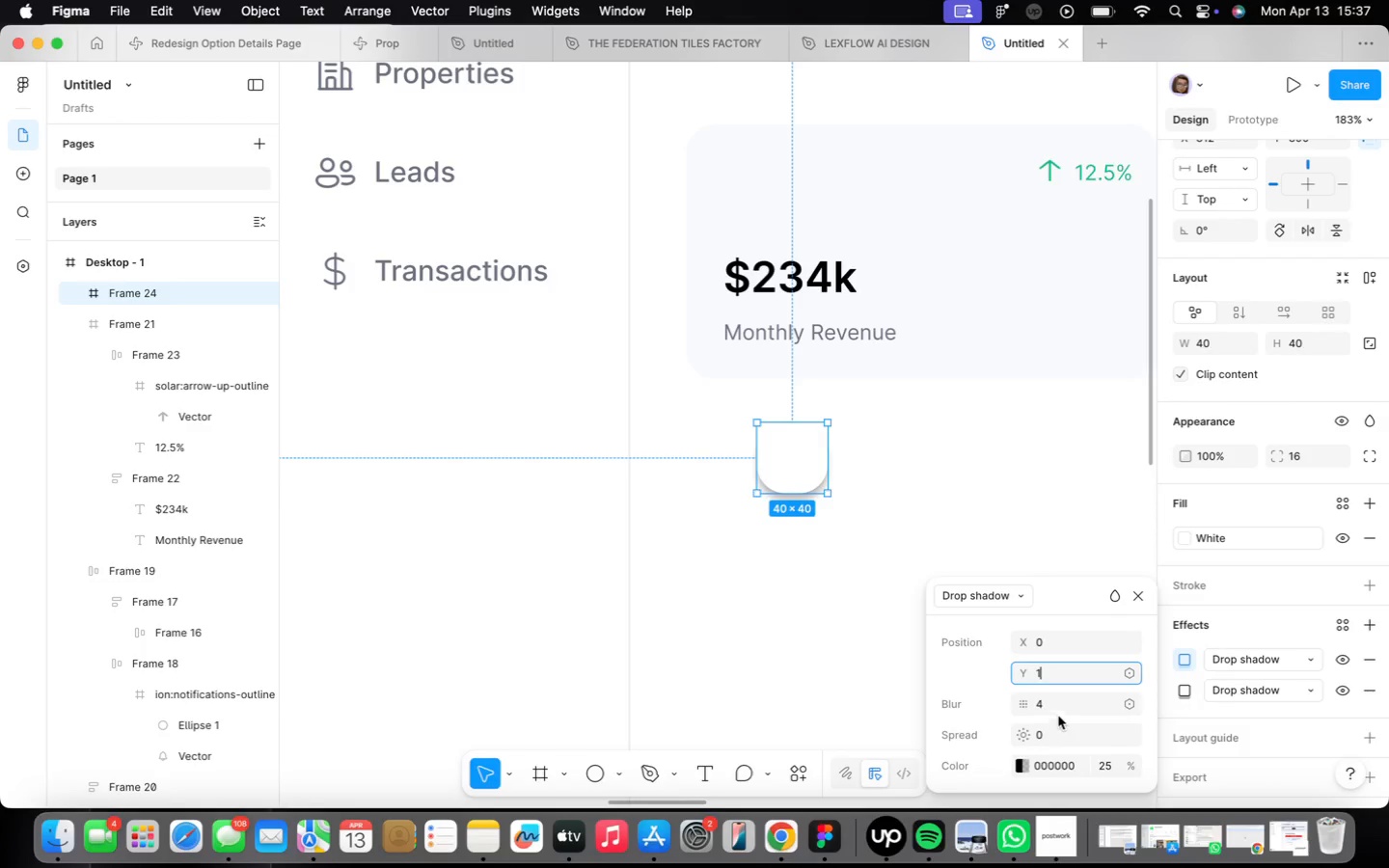 
left_click([1056, 692])
 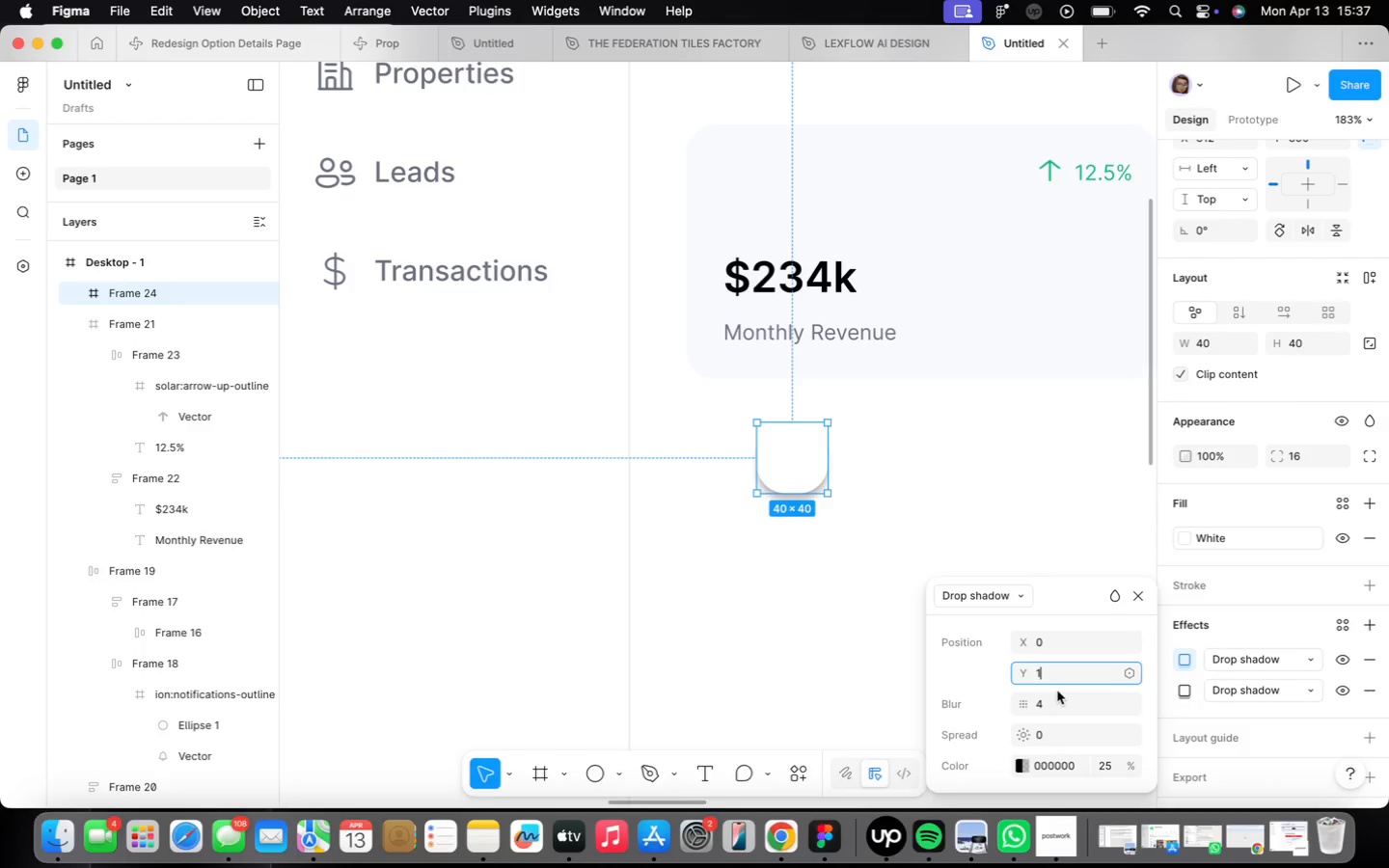 
key(3)
 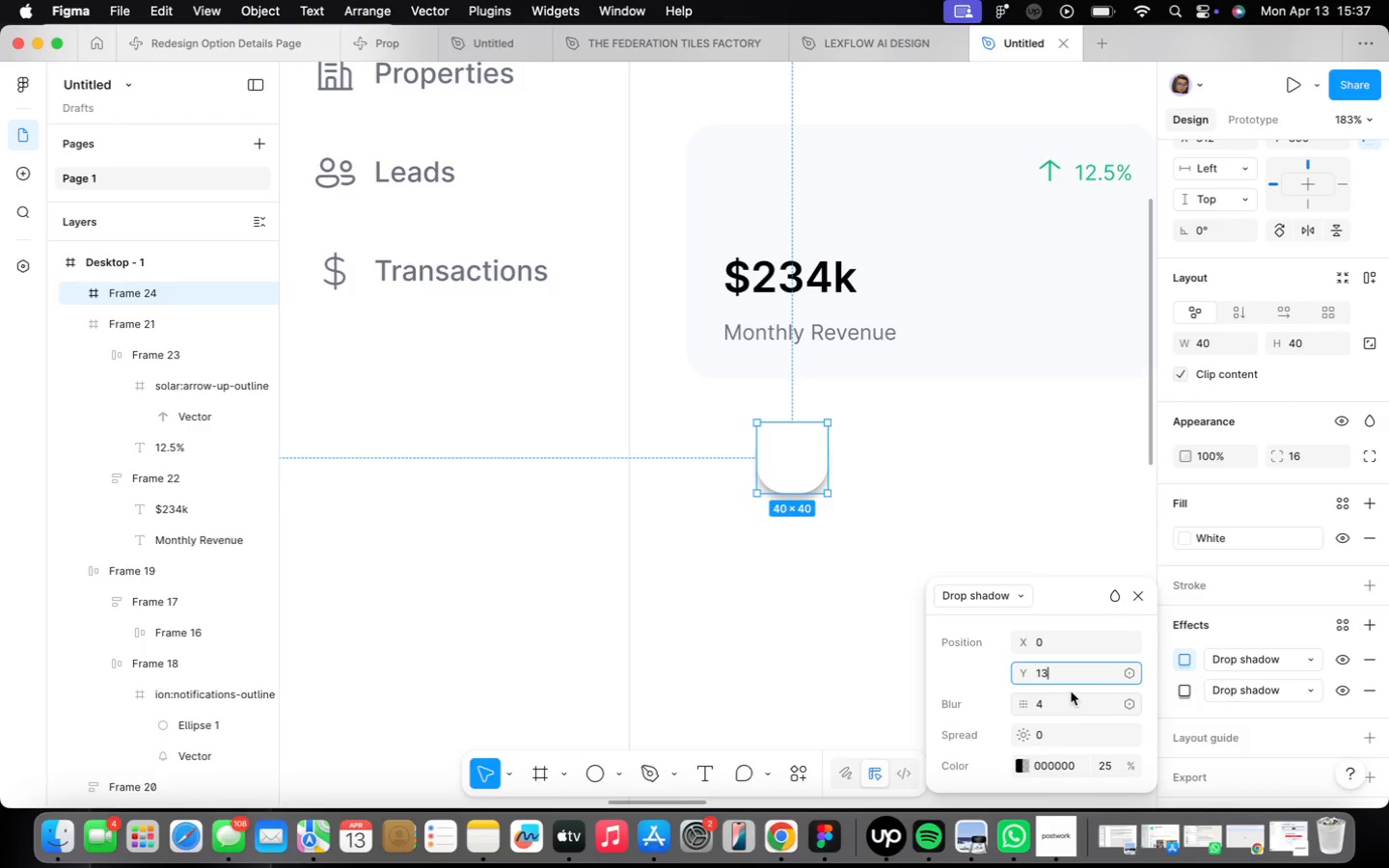 
key(Backspace)
 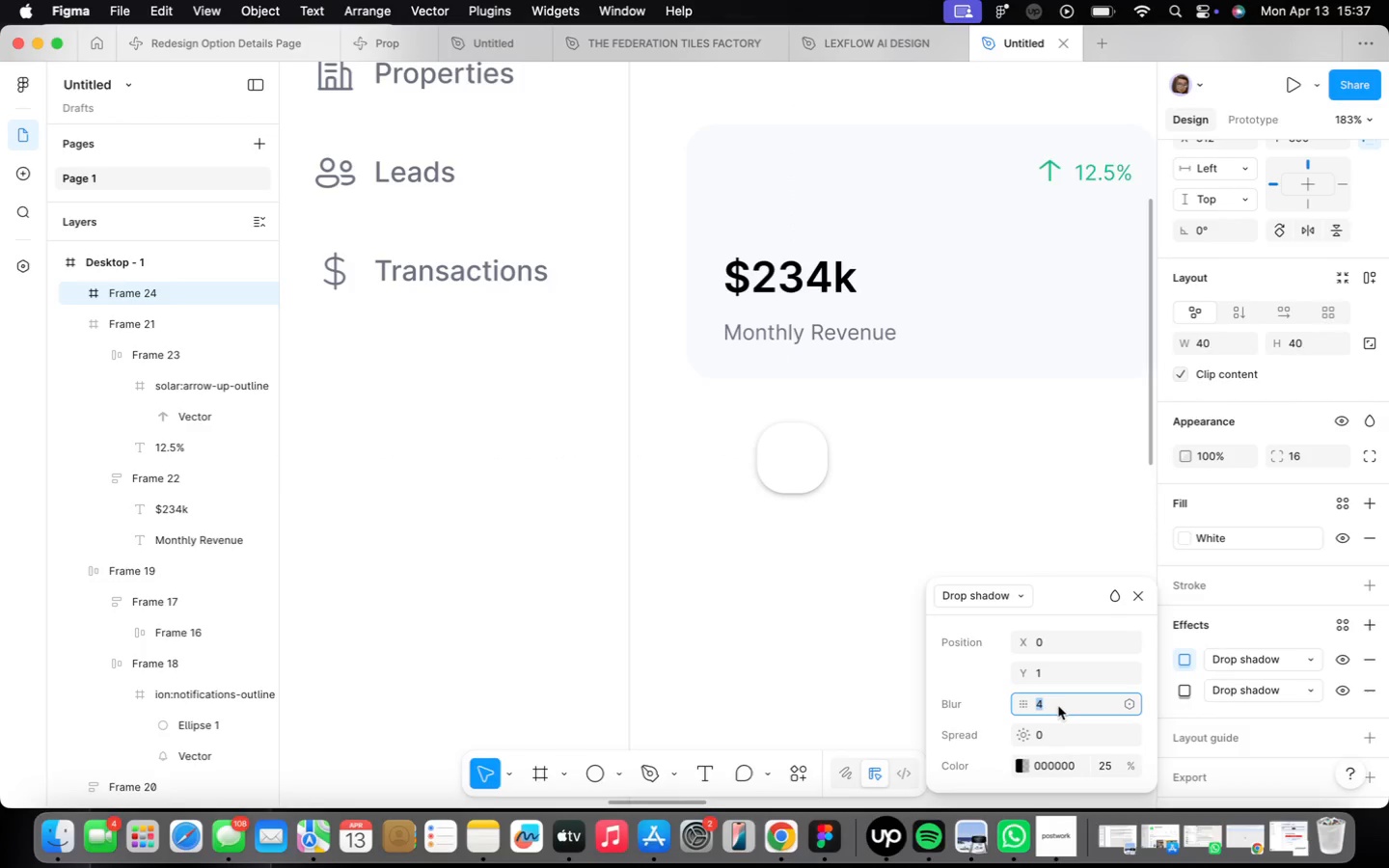 
key(3)
 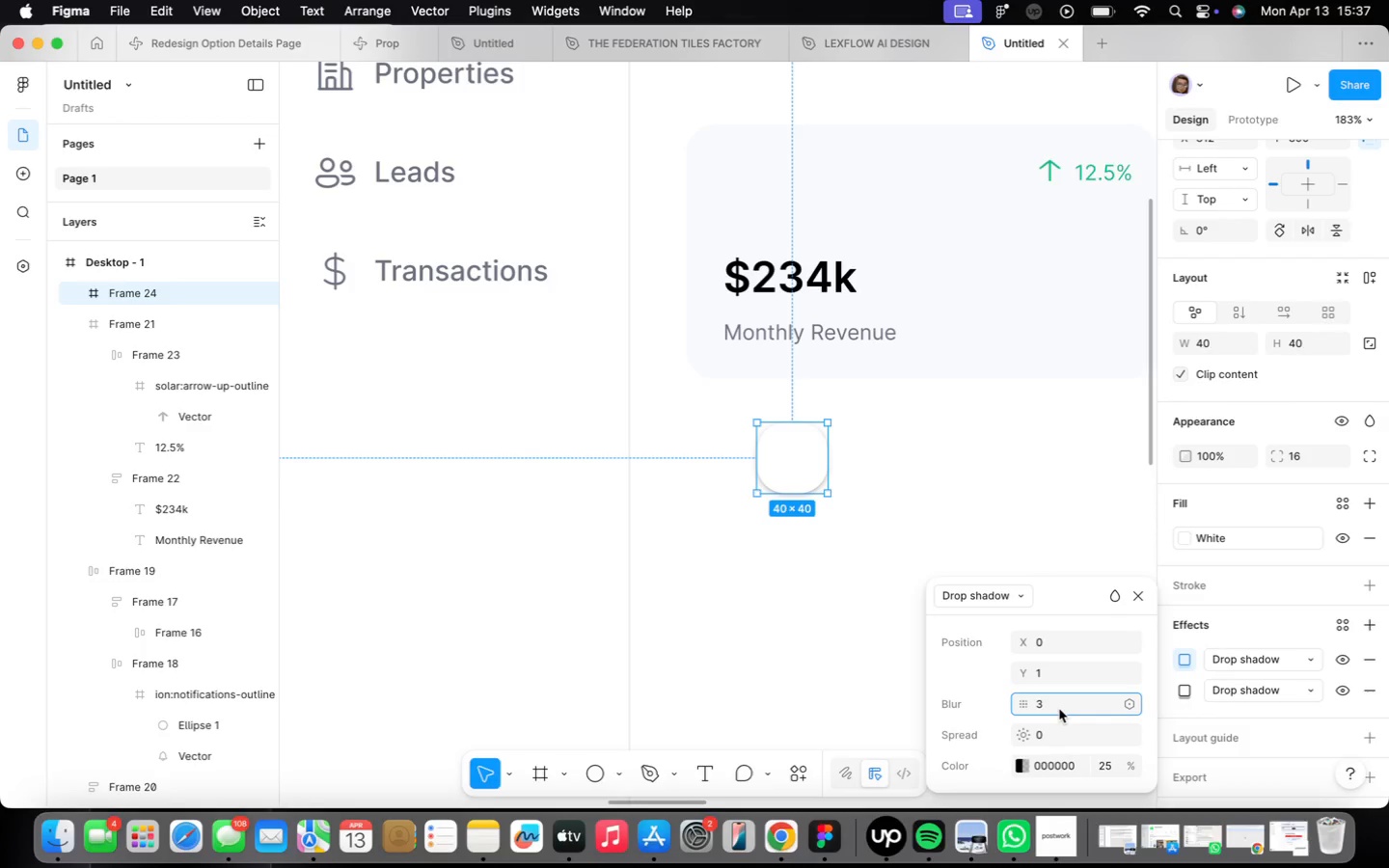 
left_click([1112, 762])
 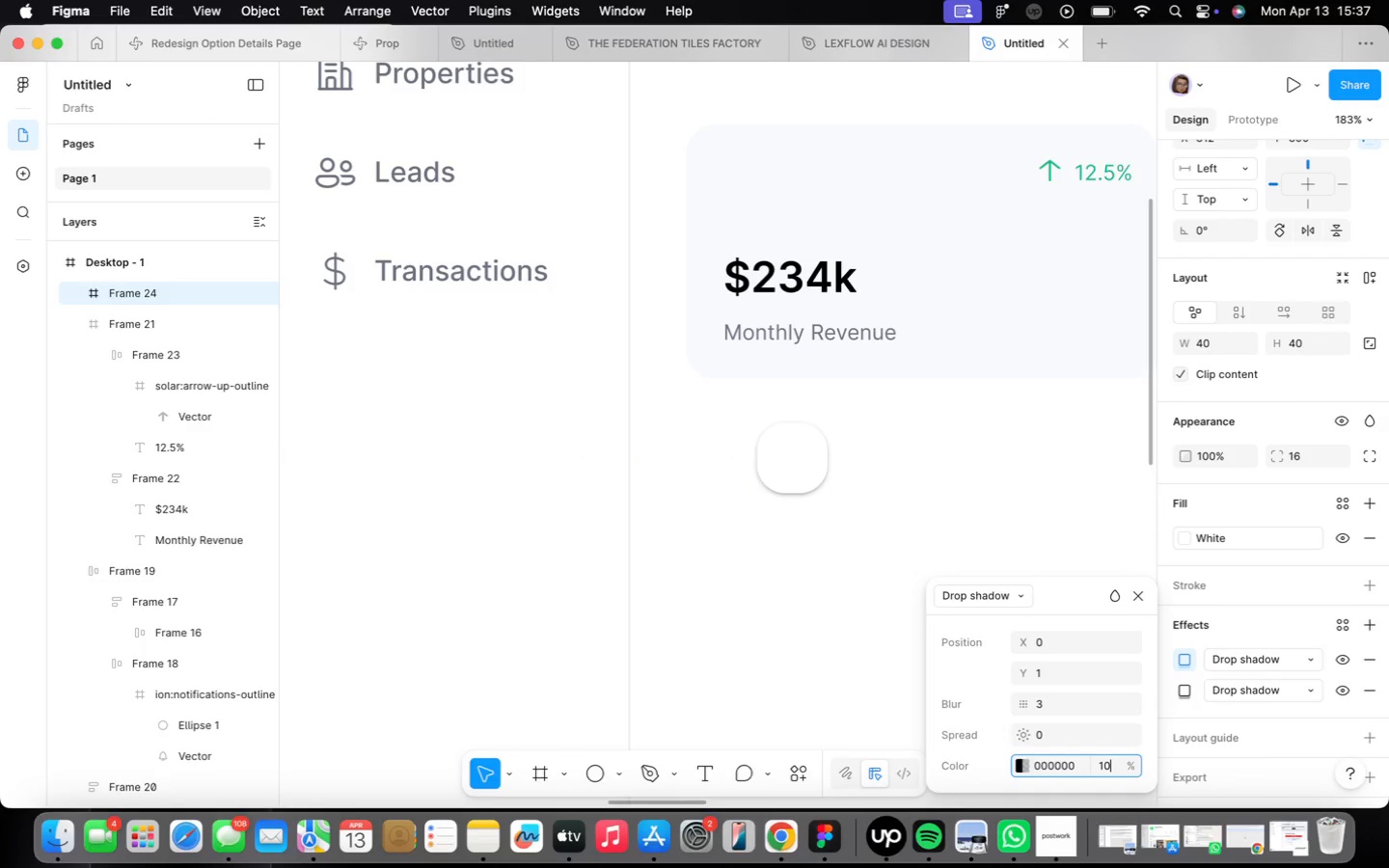 
type(10)
 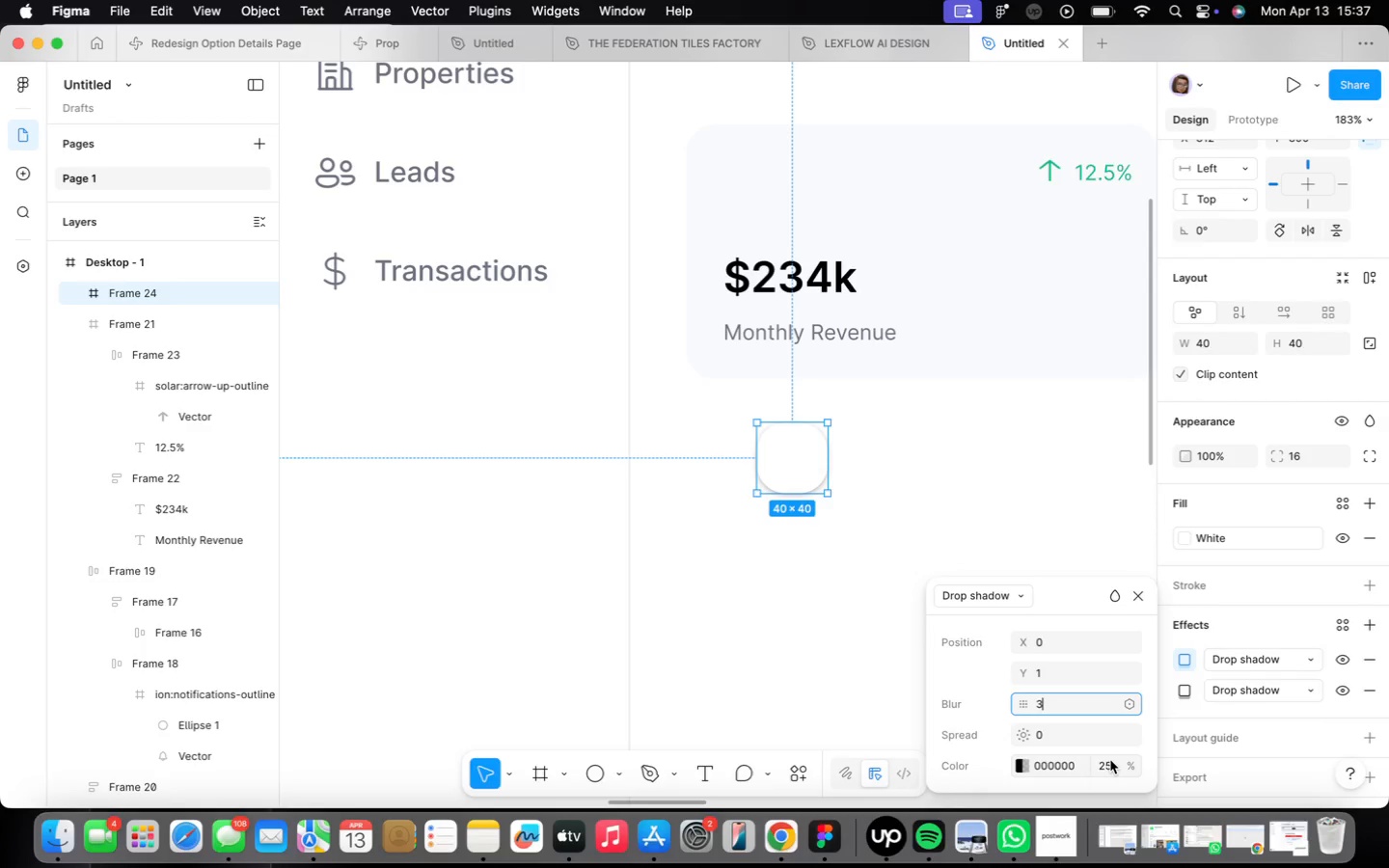 
key(Enter)
 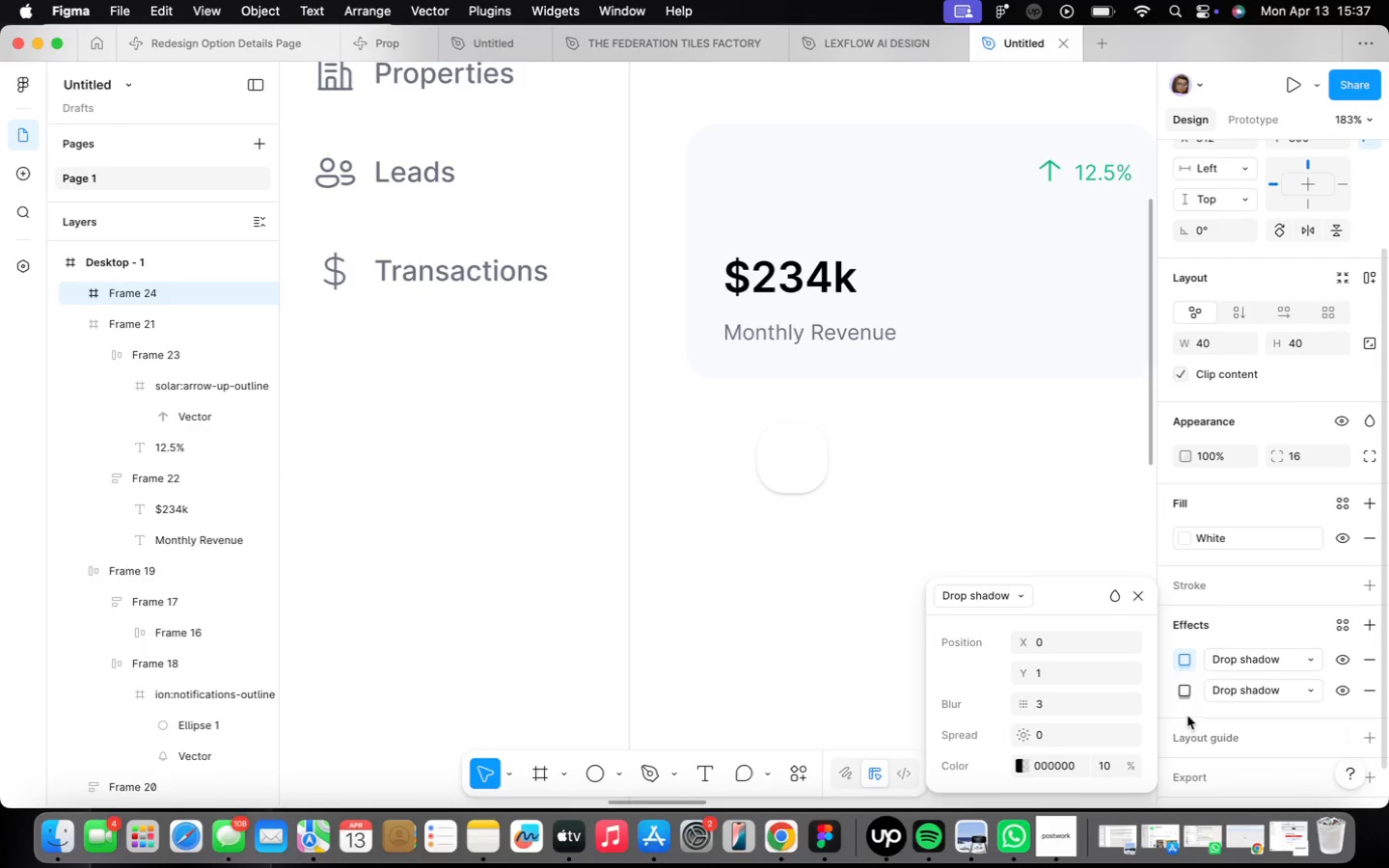 
left_click([1187, 701])
 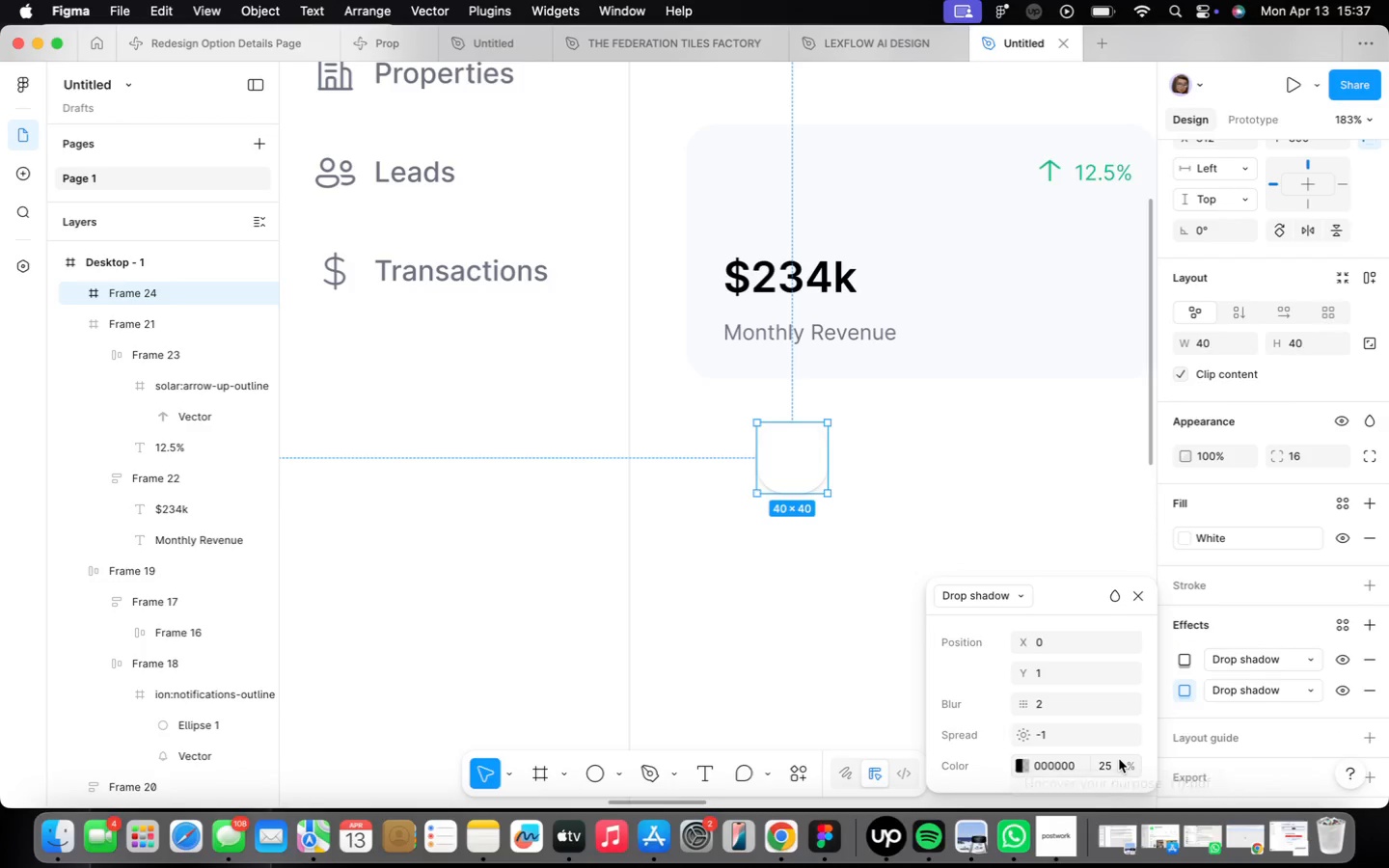 
left_click([1116, 766])
 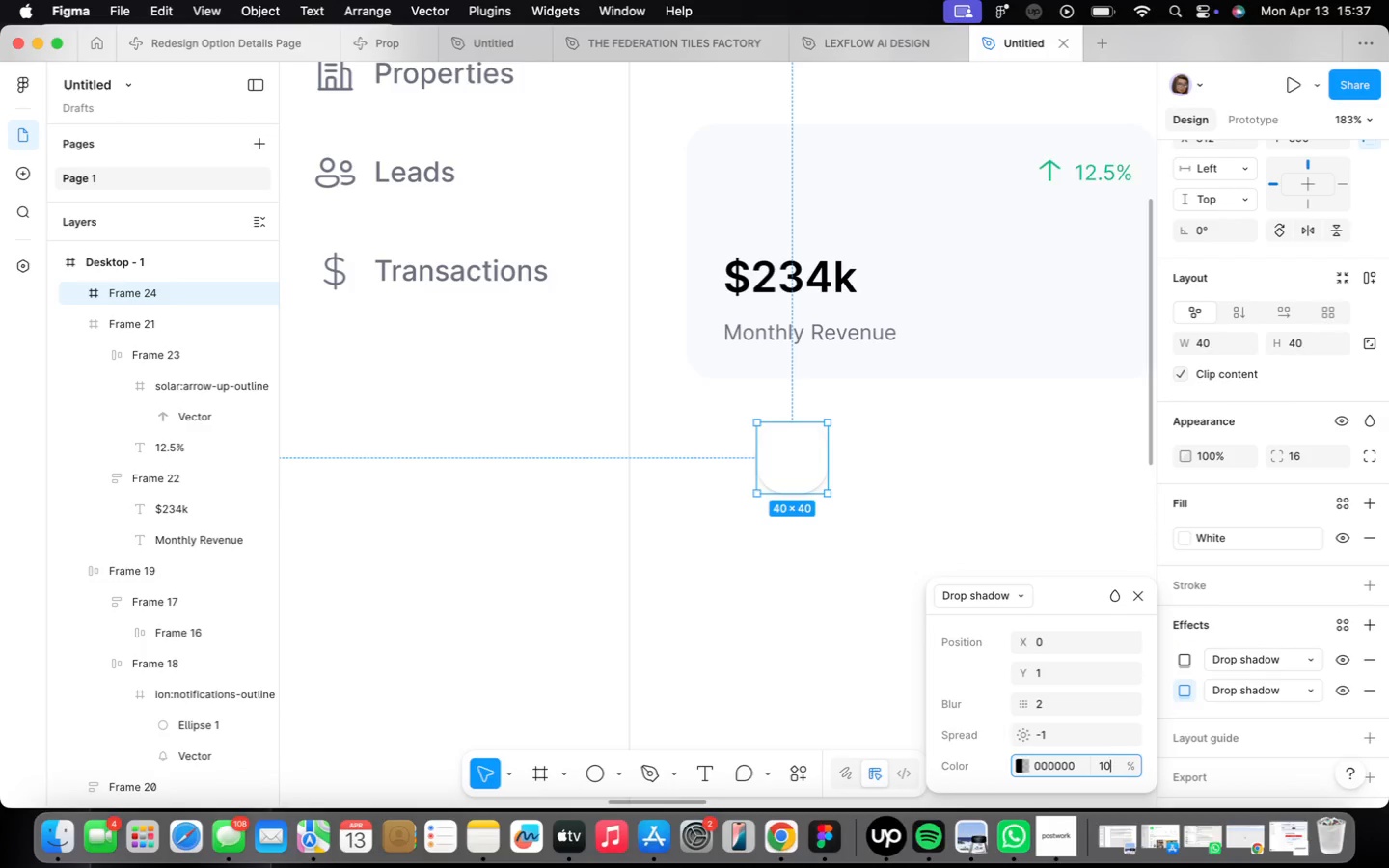 
type(10)
 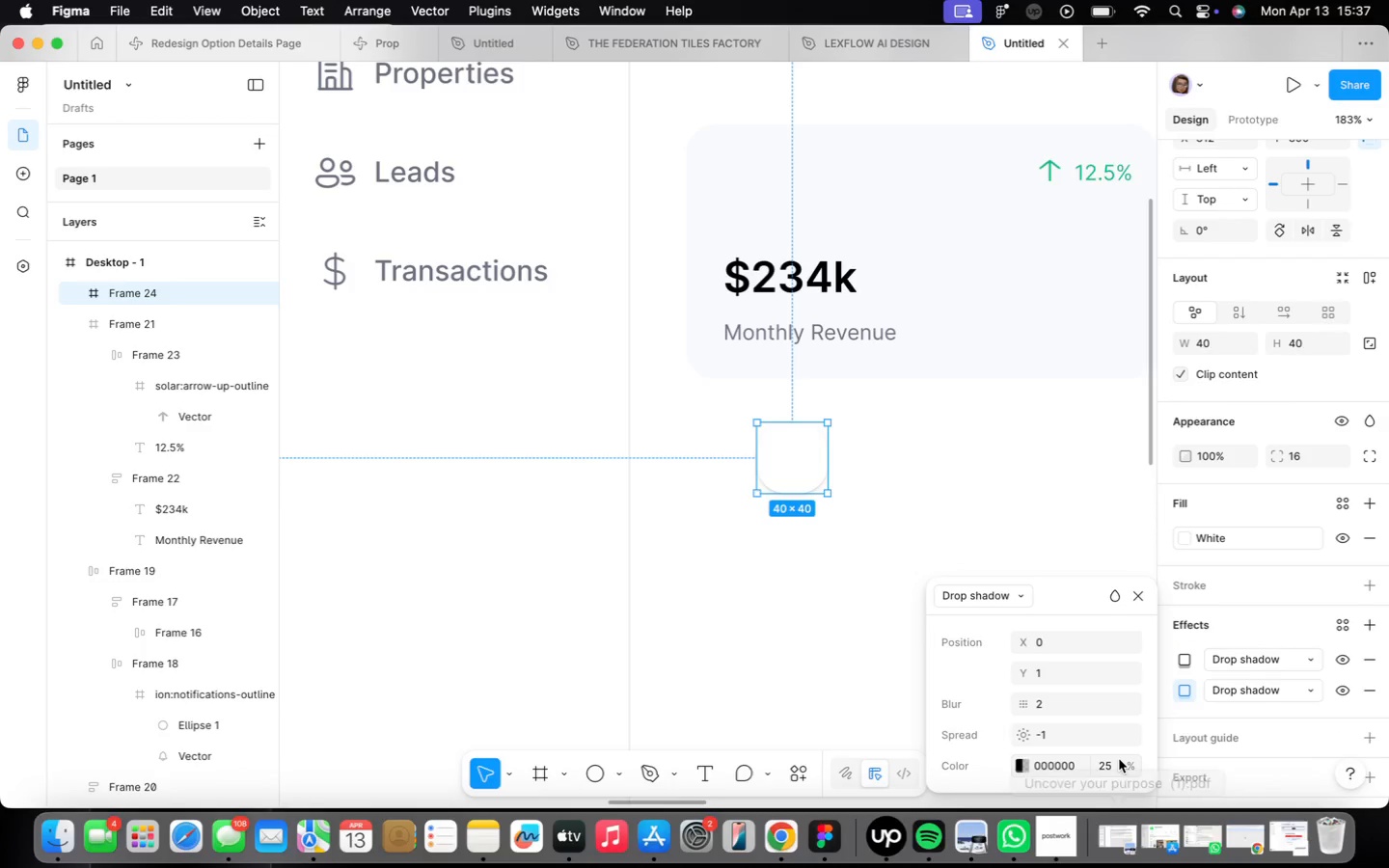 
key(Enter)
 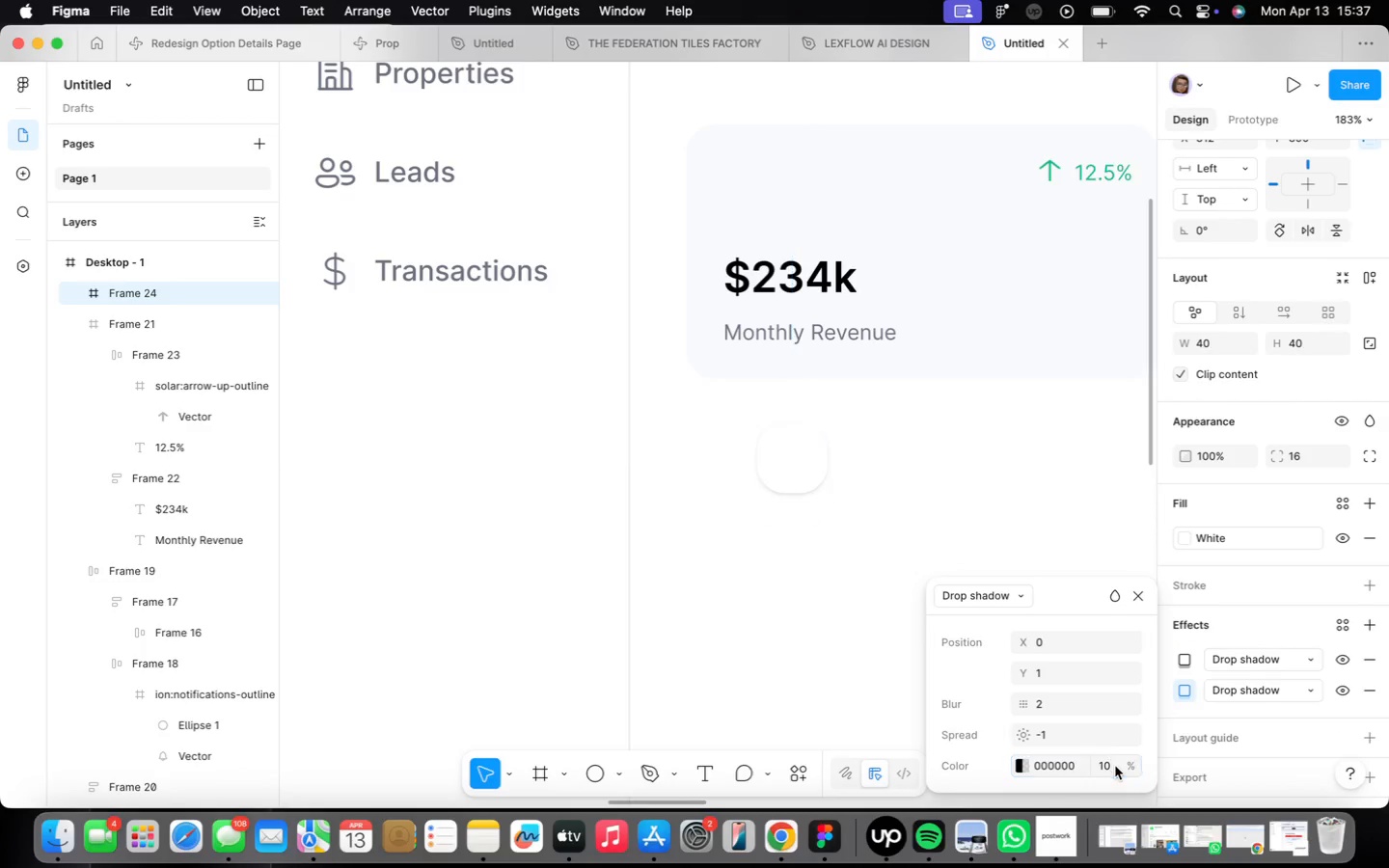 
left_click([931, 501])
 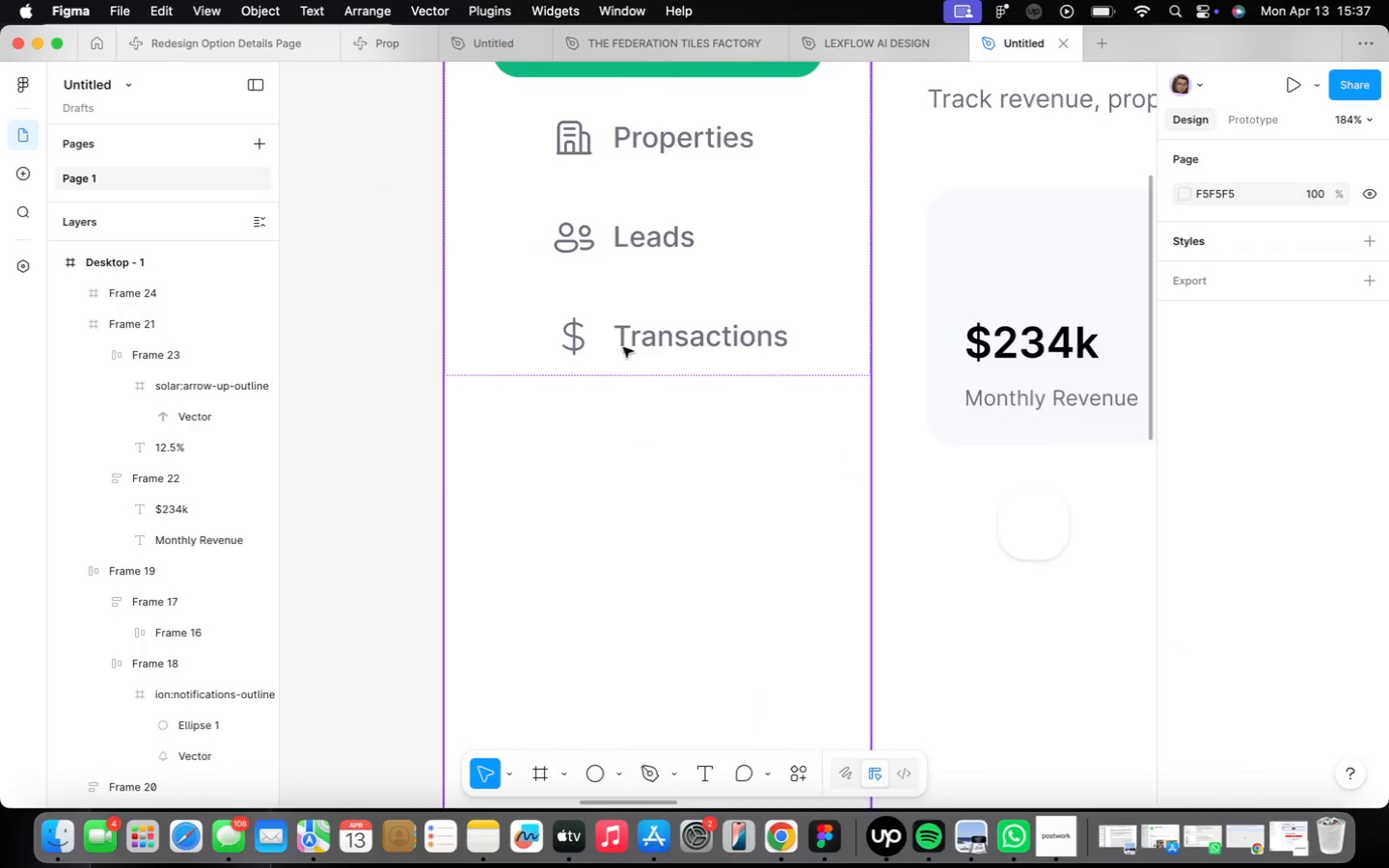 
scroll: coordinate [878, 462], scroll_direction: down, amount: 10.0
 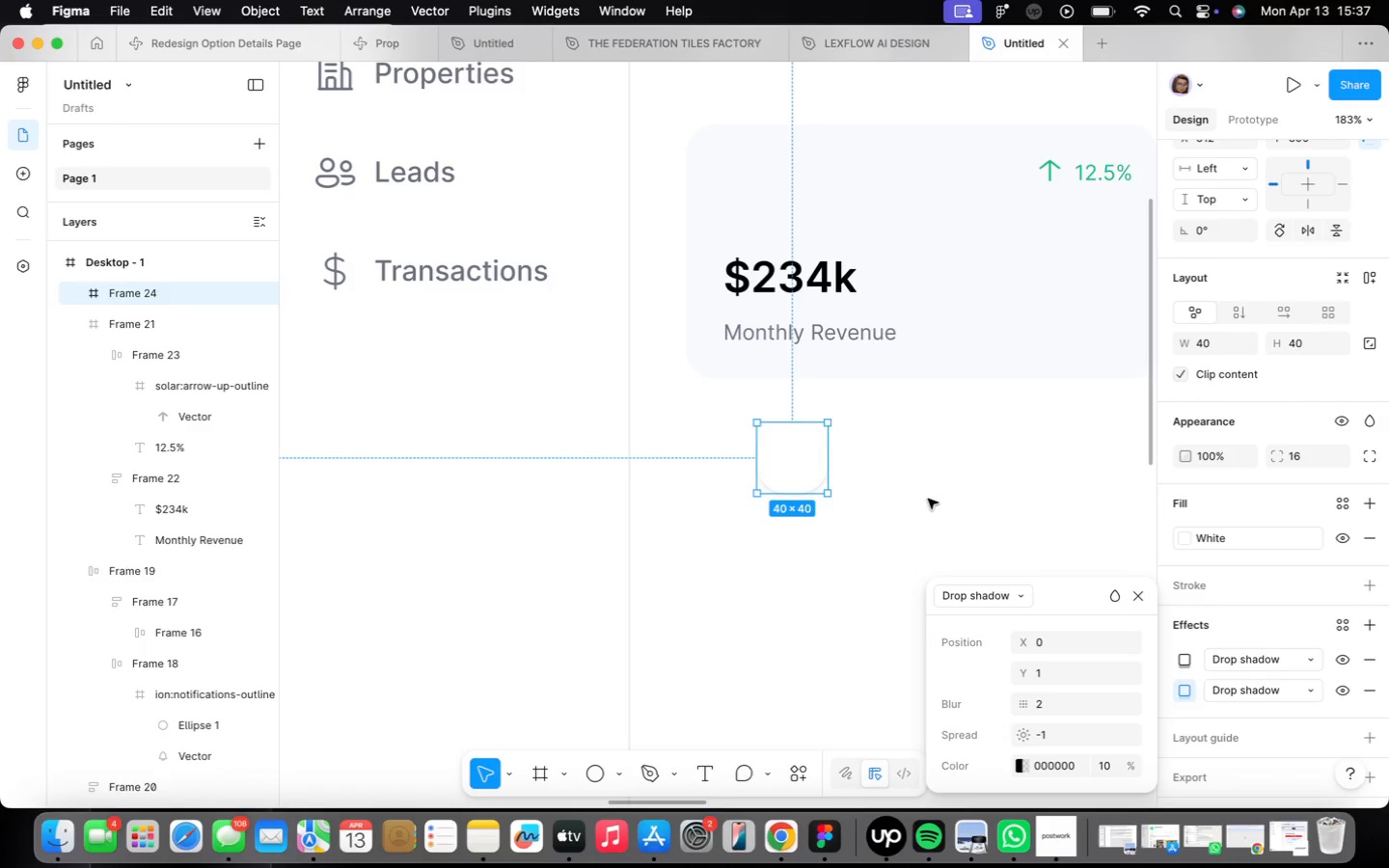 
scroll: coordinate [645, 408], scroll_direction: up, amount: 9.0
 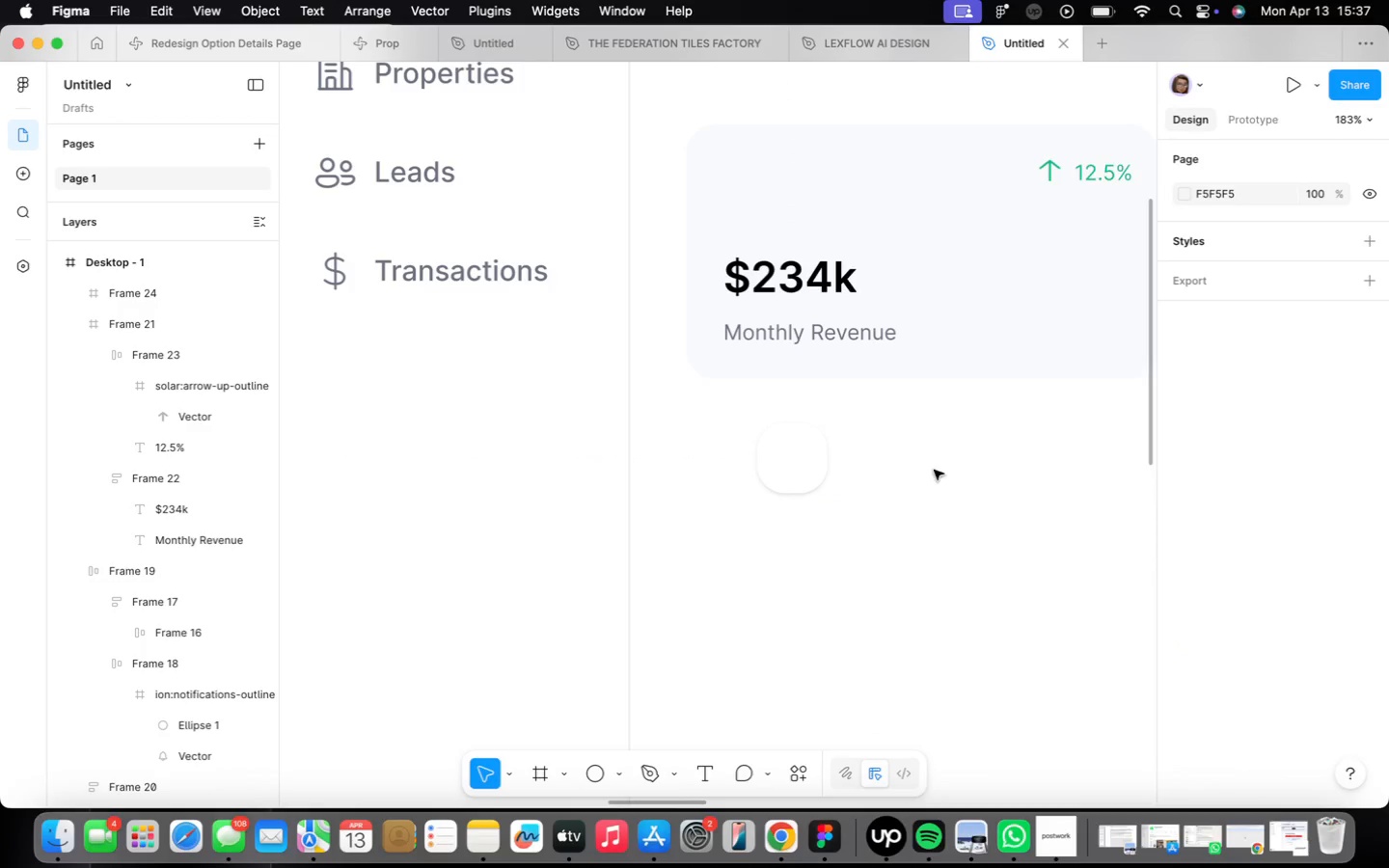 
double_click([563, 339])
 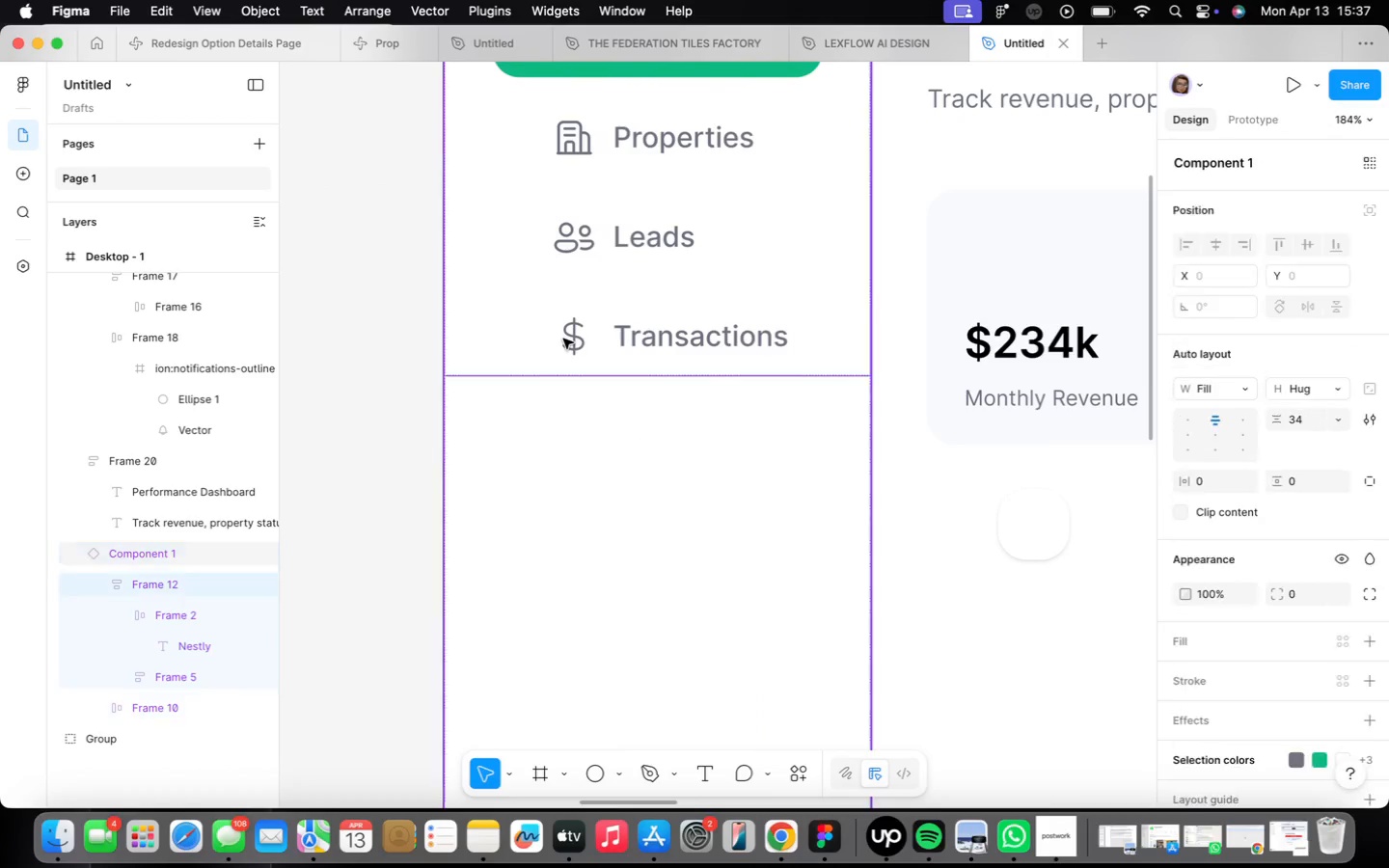 
triple_click([563, 339])
 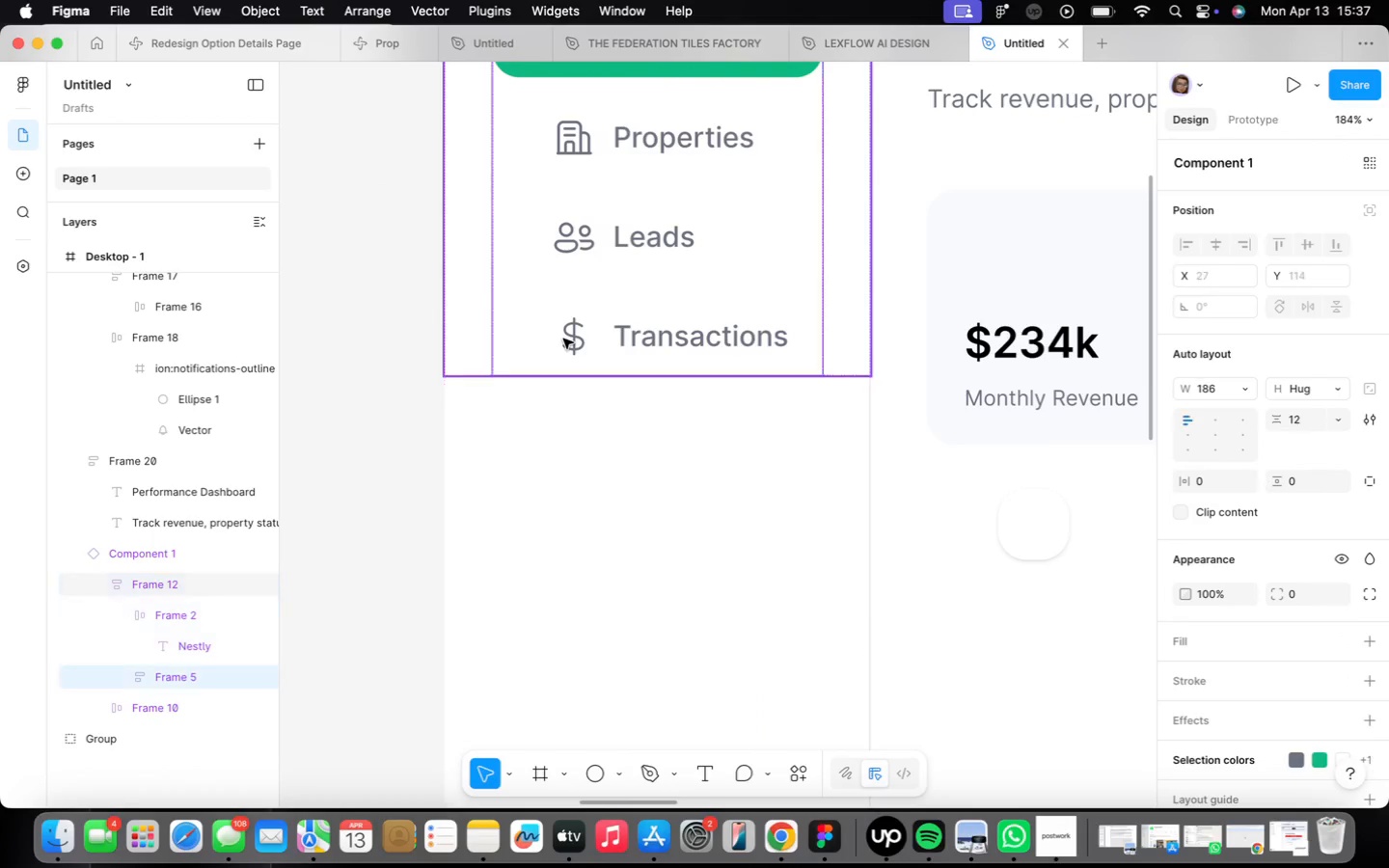 
triple_click([563, 339])
 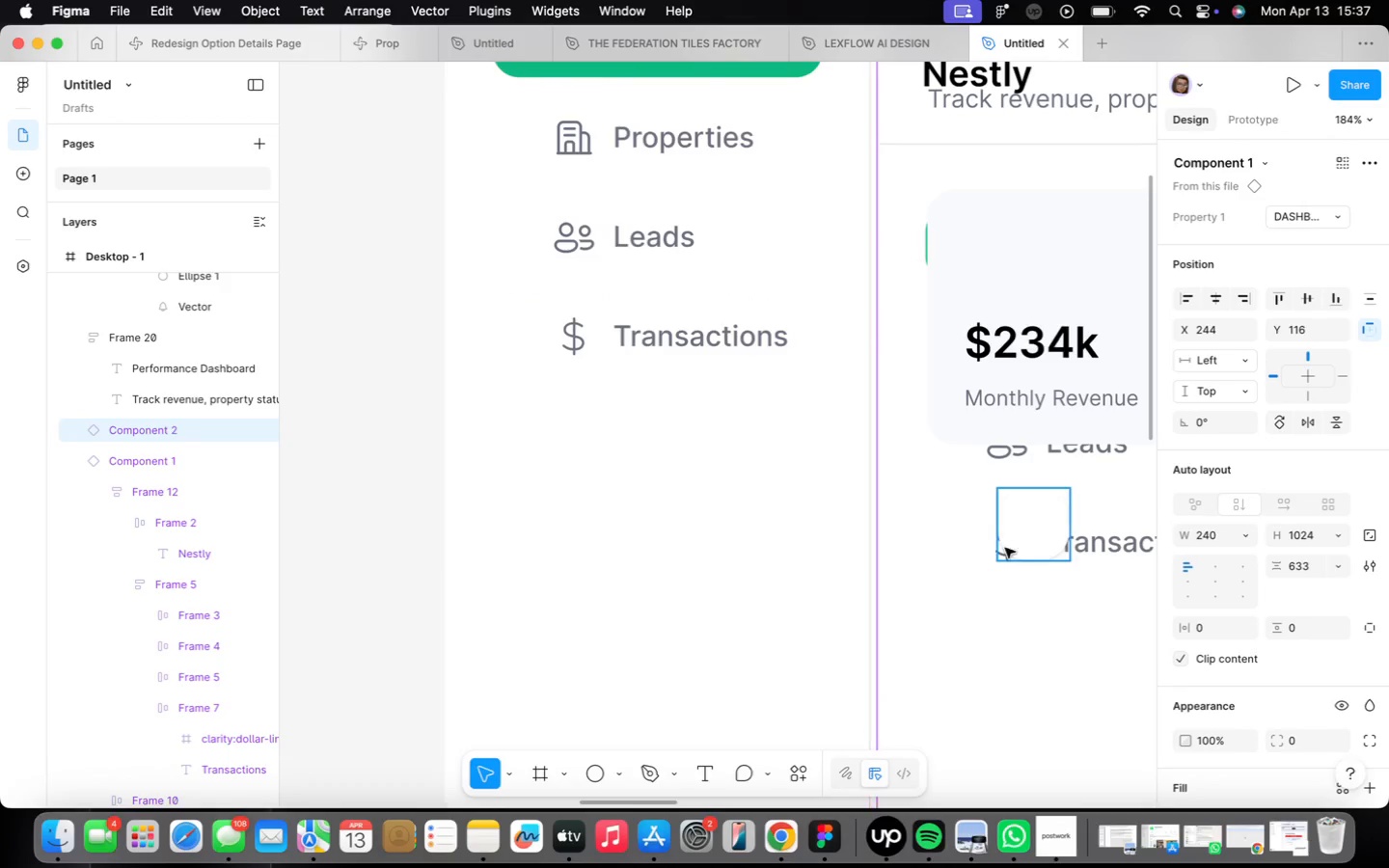 
left_click_drag(start_coordinate=[573, 340], to_coordinate=[1005, 548])
 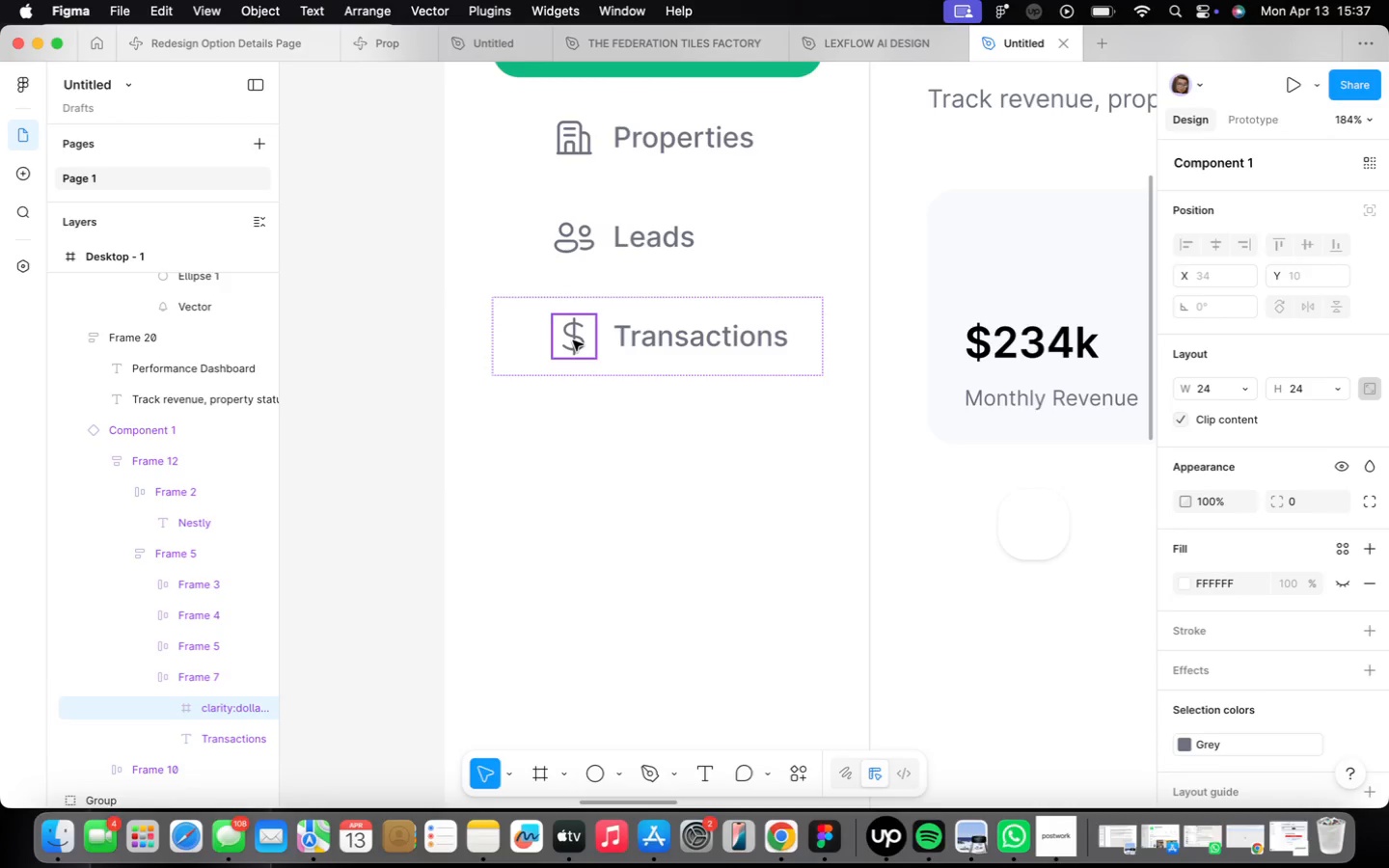 
hold_key(key=OptionLeft, duration=0.84)
 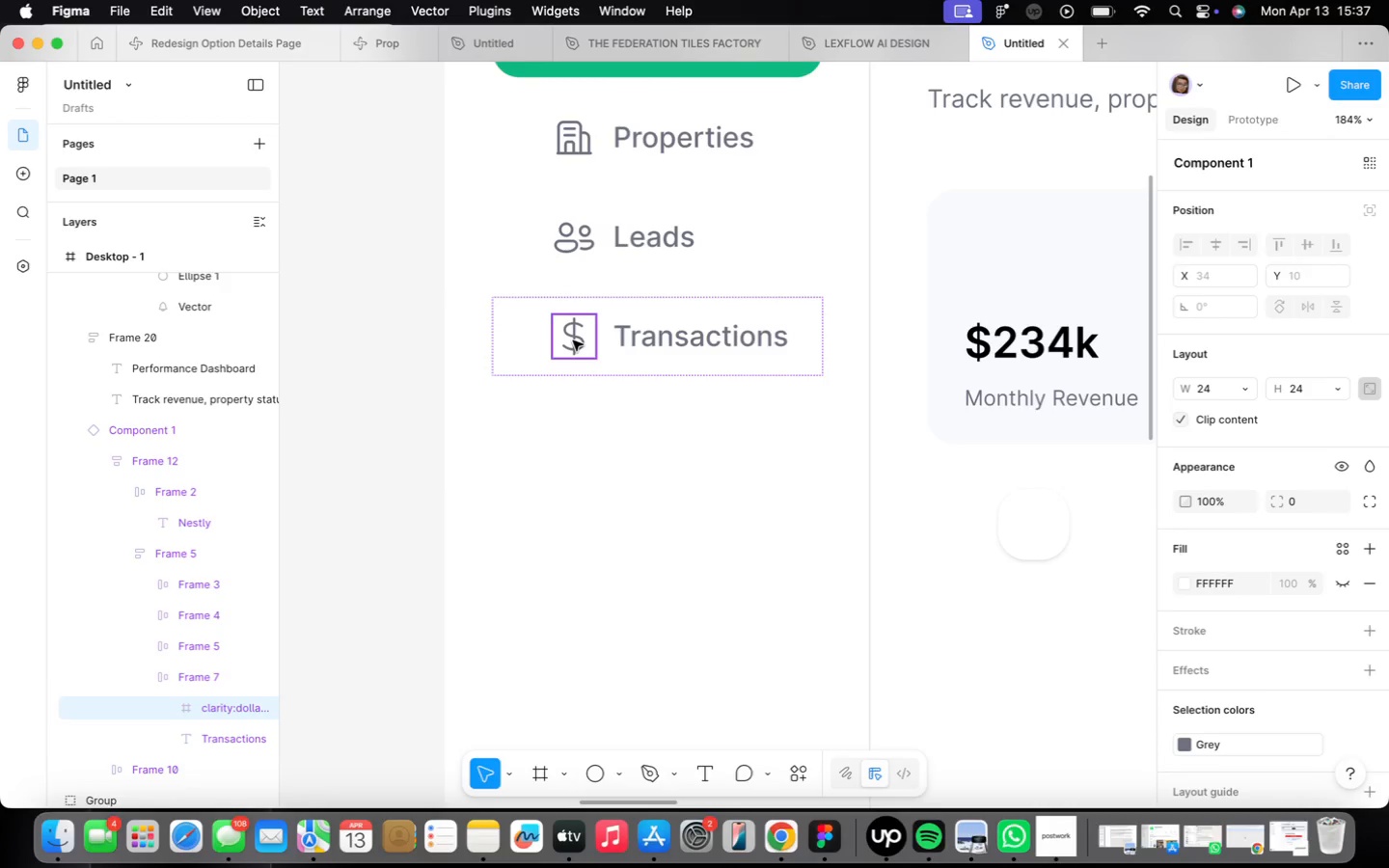 
key(Meta+CommandLeft)
 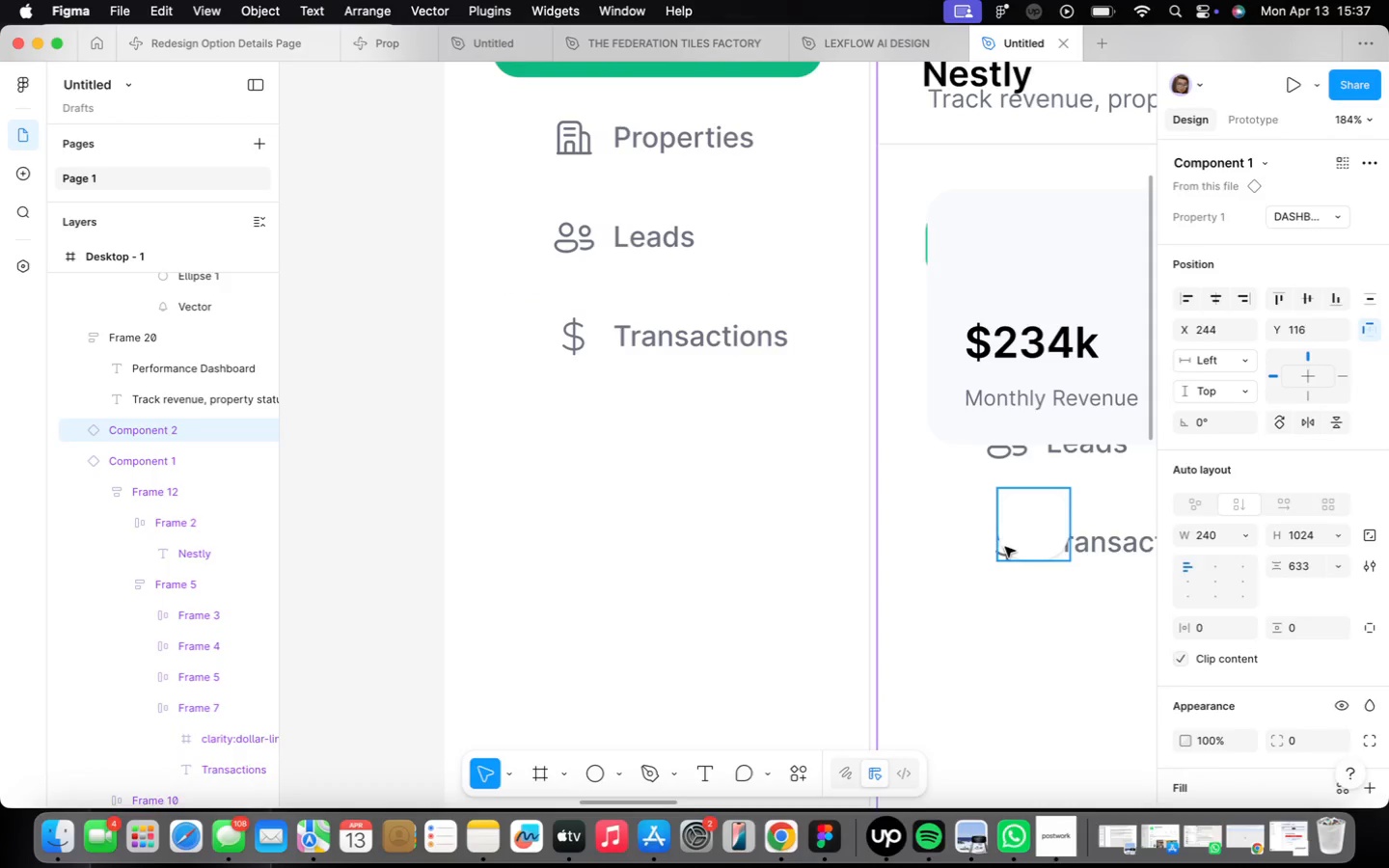 
key(Meta+Z)
 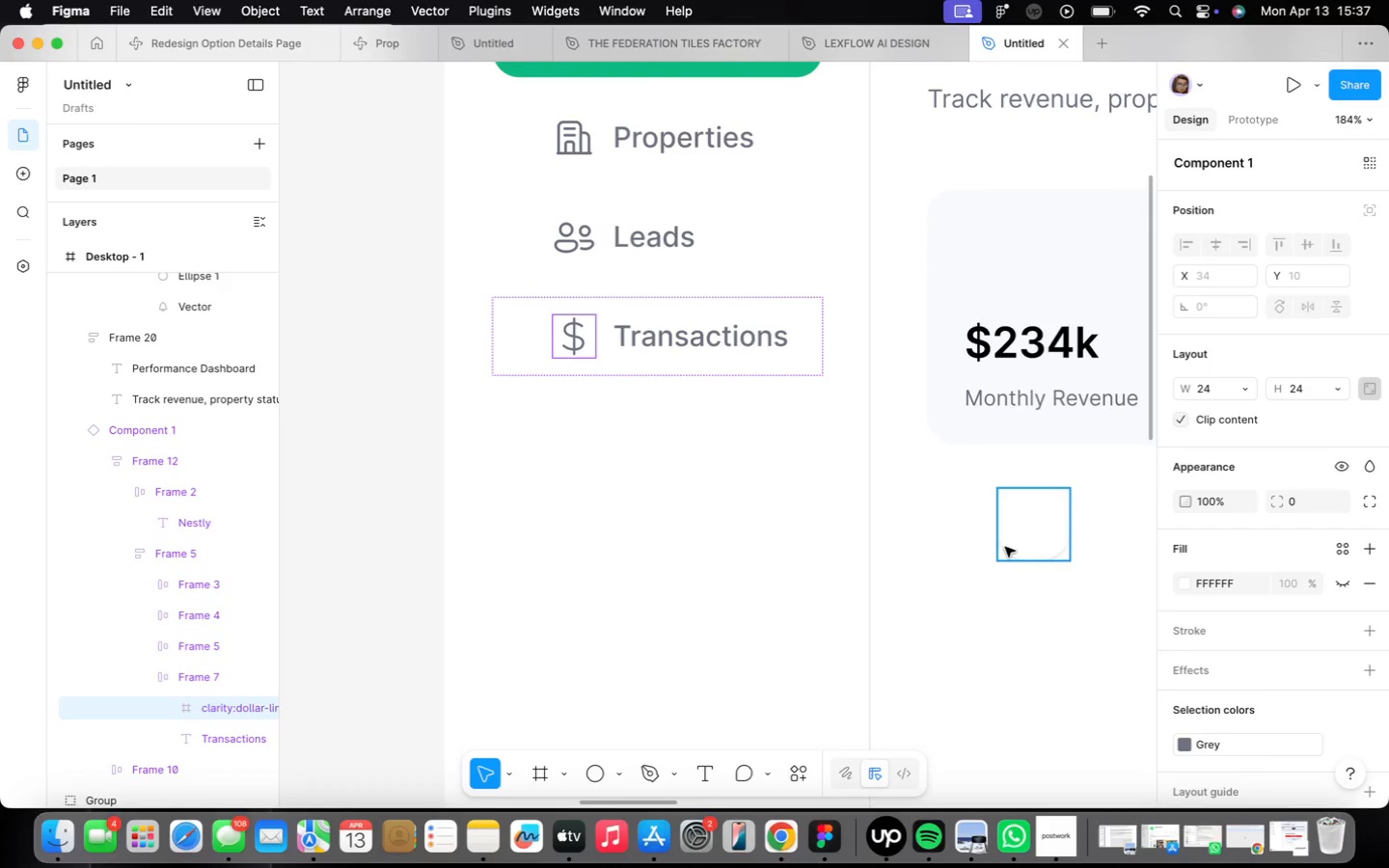 
left_click([578, 334])
 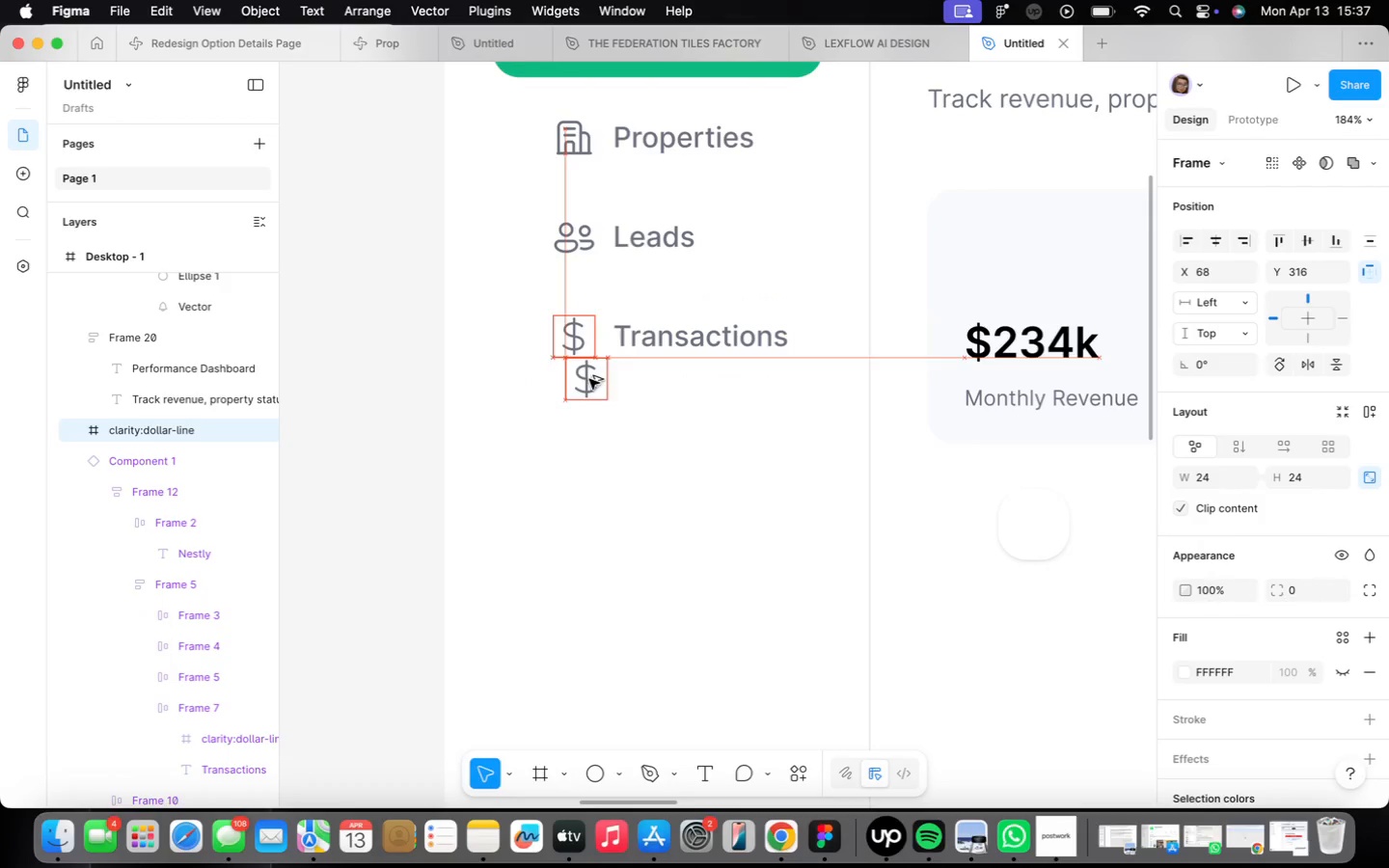 
hold_key(key=OptionLeft, duration=1.6)
left_click_drag(start_coordinate=[577, 334], to_coordinate=[1040, 598])
 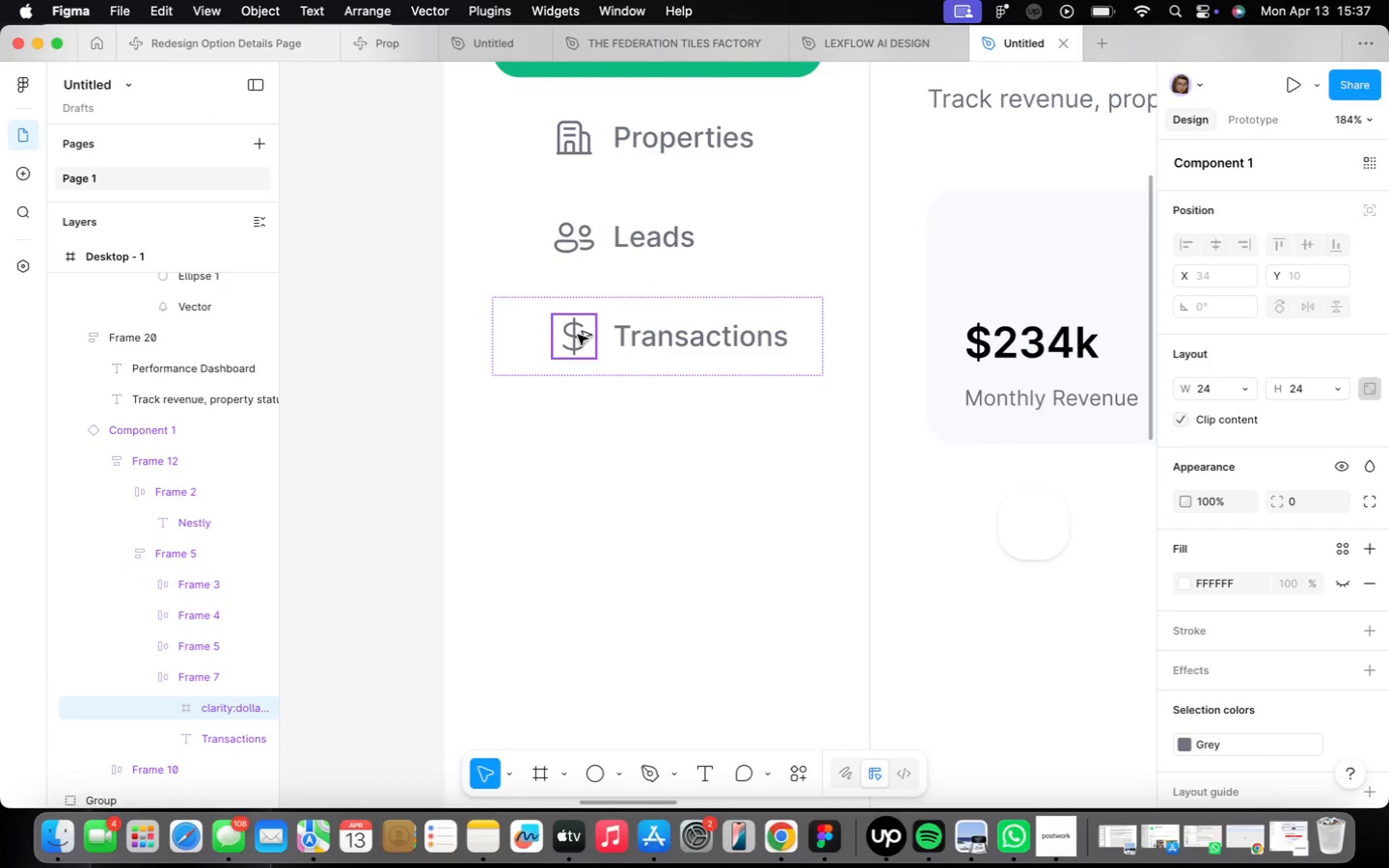 
left_click([1264, 552])
 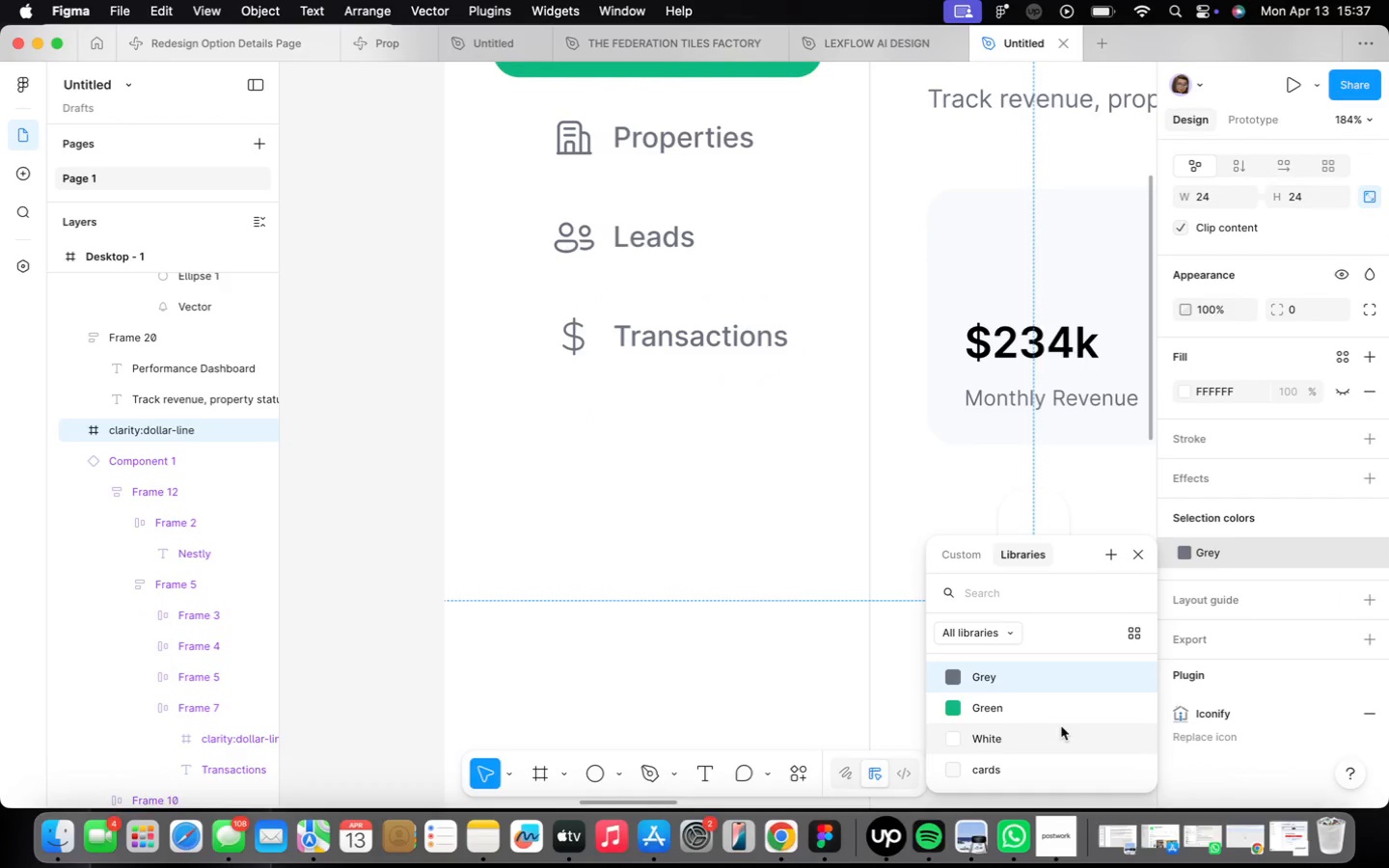 
scroll: coordinate [1291, 634], scroll_direction: down, amount: 10.0
 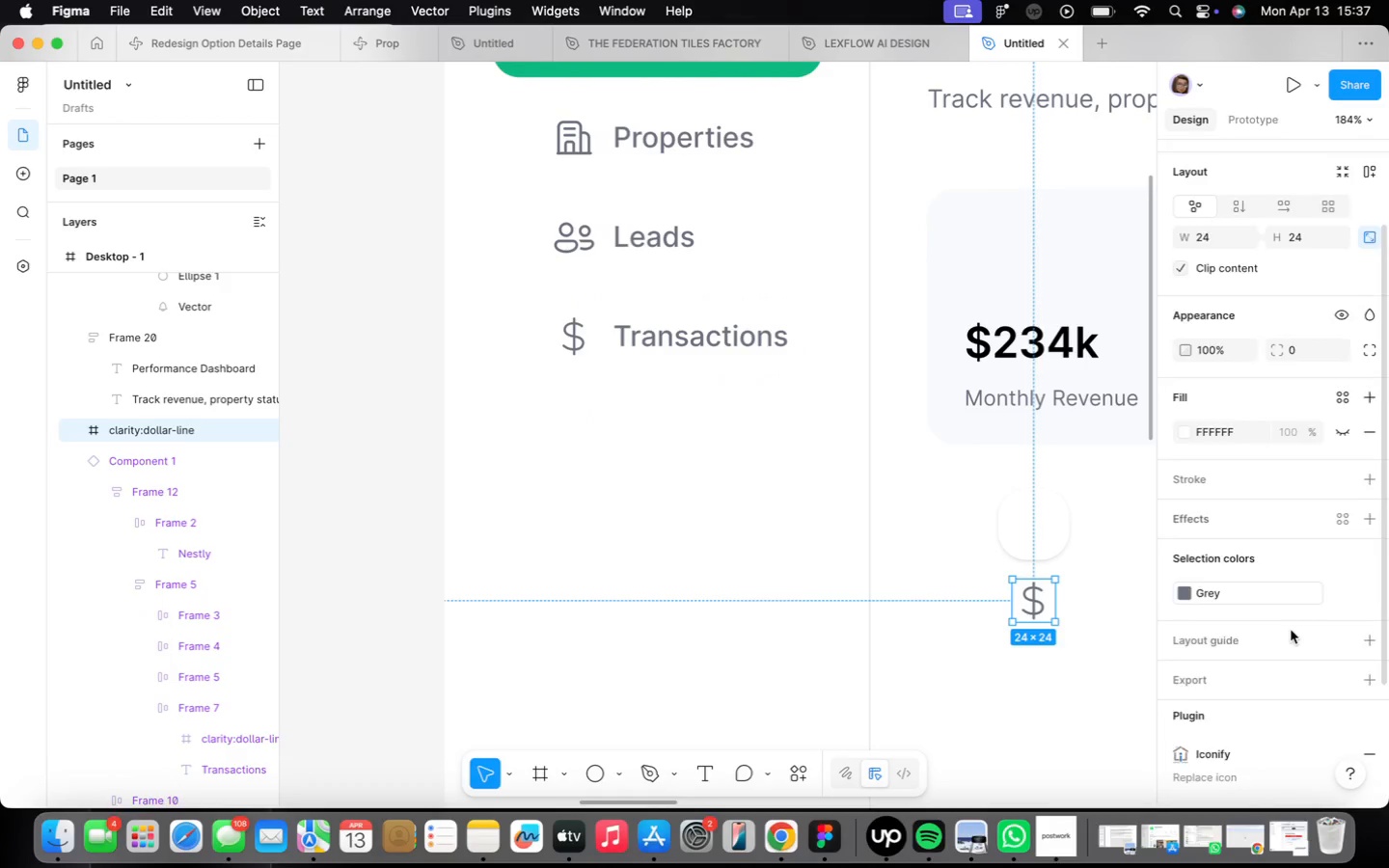 
left_click([1061, 718])
 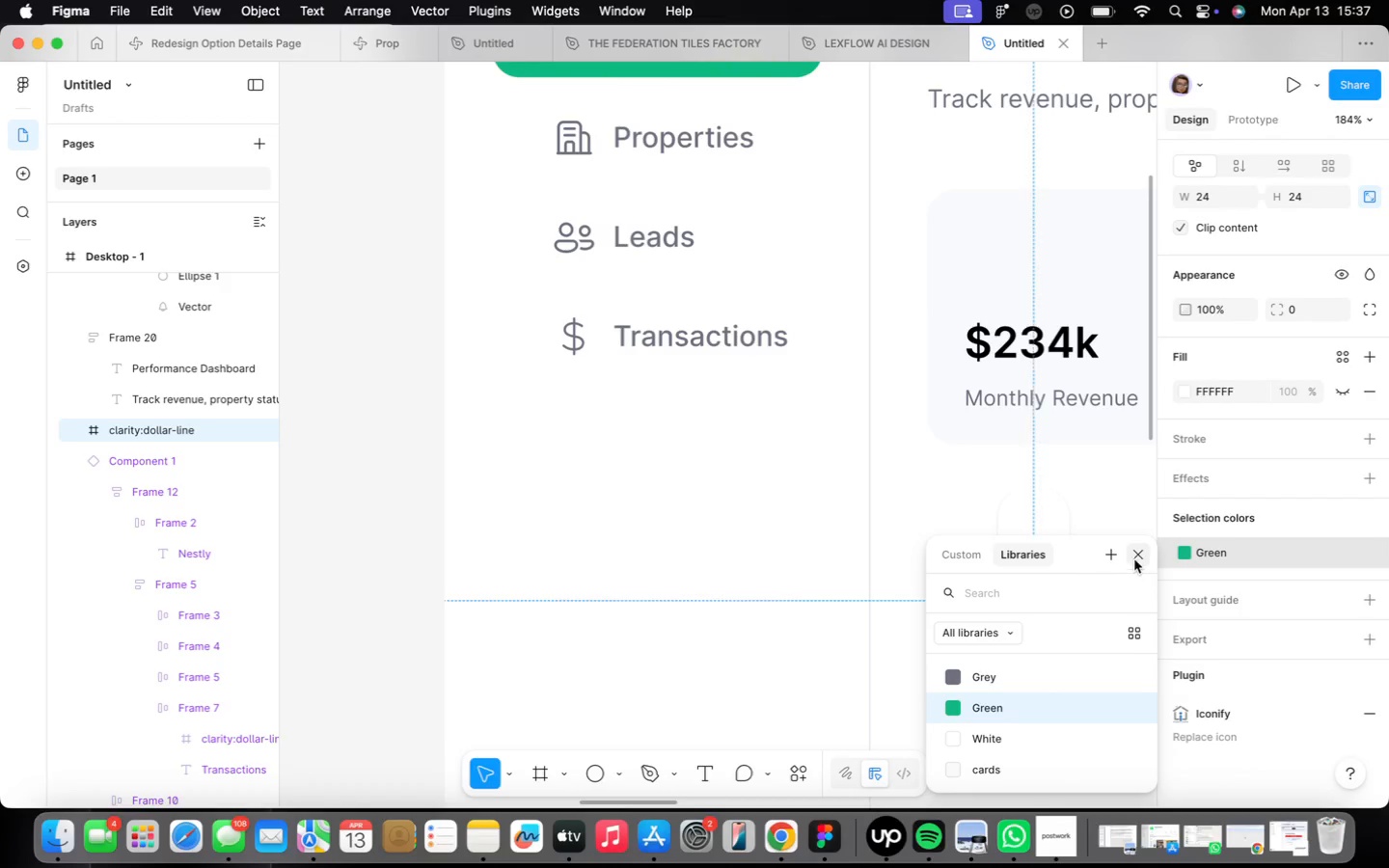 
left_click_drag(start_coordinate=[807, 617], to_coordinate=[809, 538])
 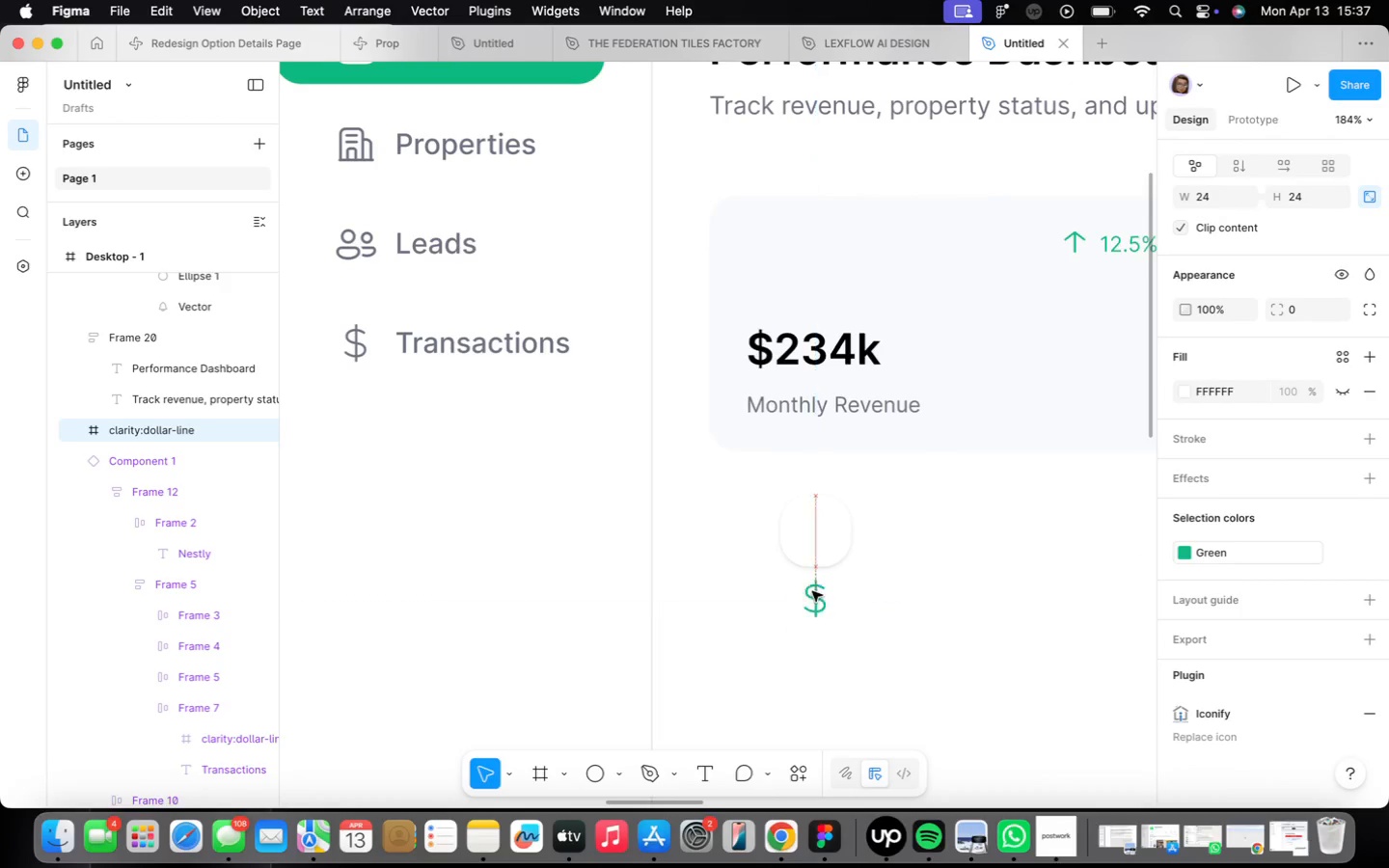 
scroll: coordinate [811, 532], scroll_direction: up, amount: 8.0
 